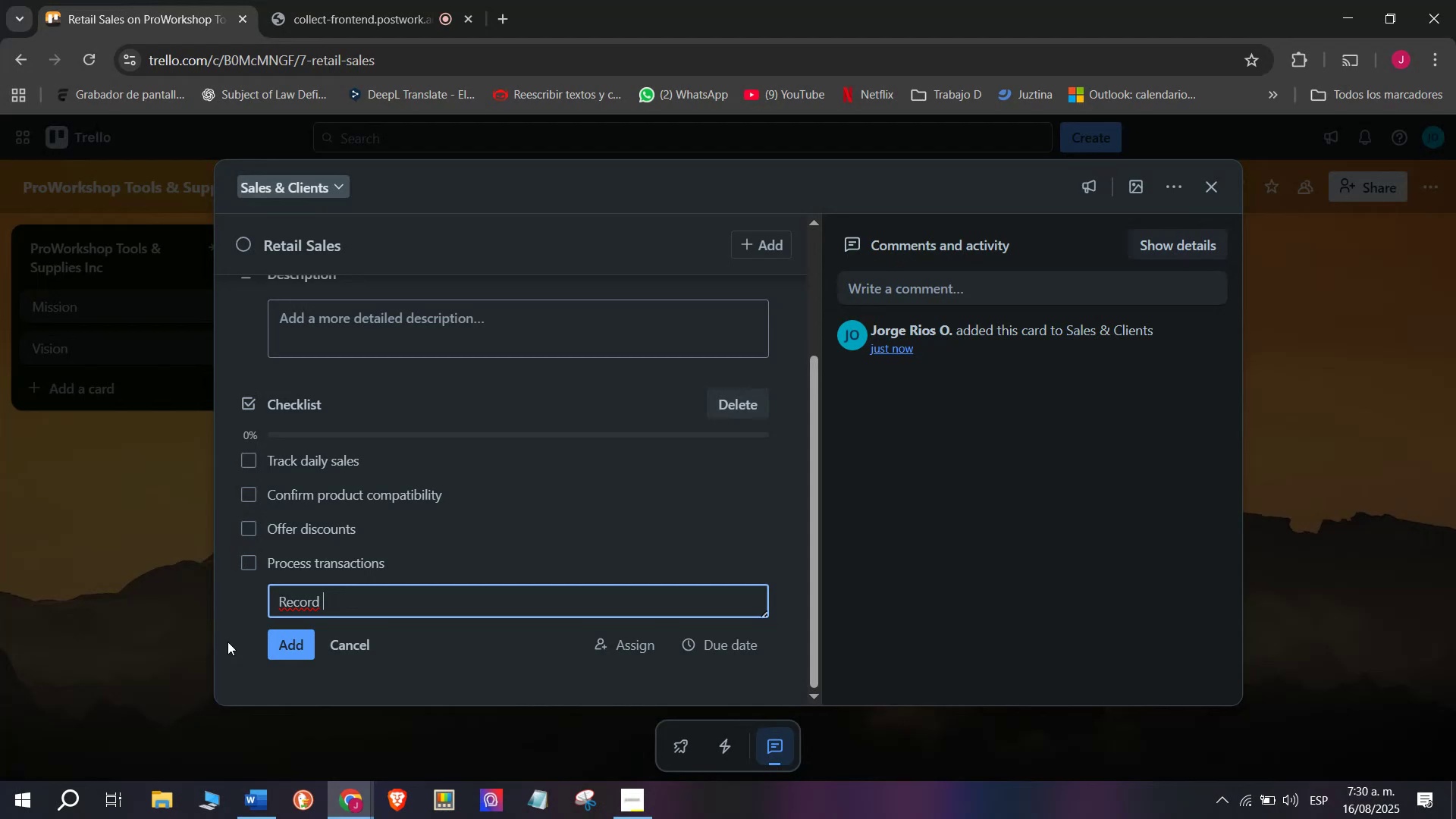 
type(Handle f)
key(Backspace)
type(refunds)
 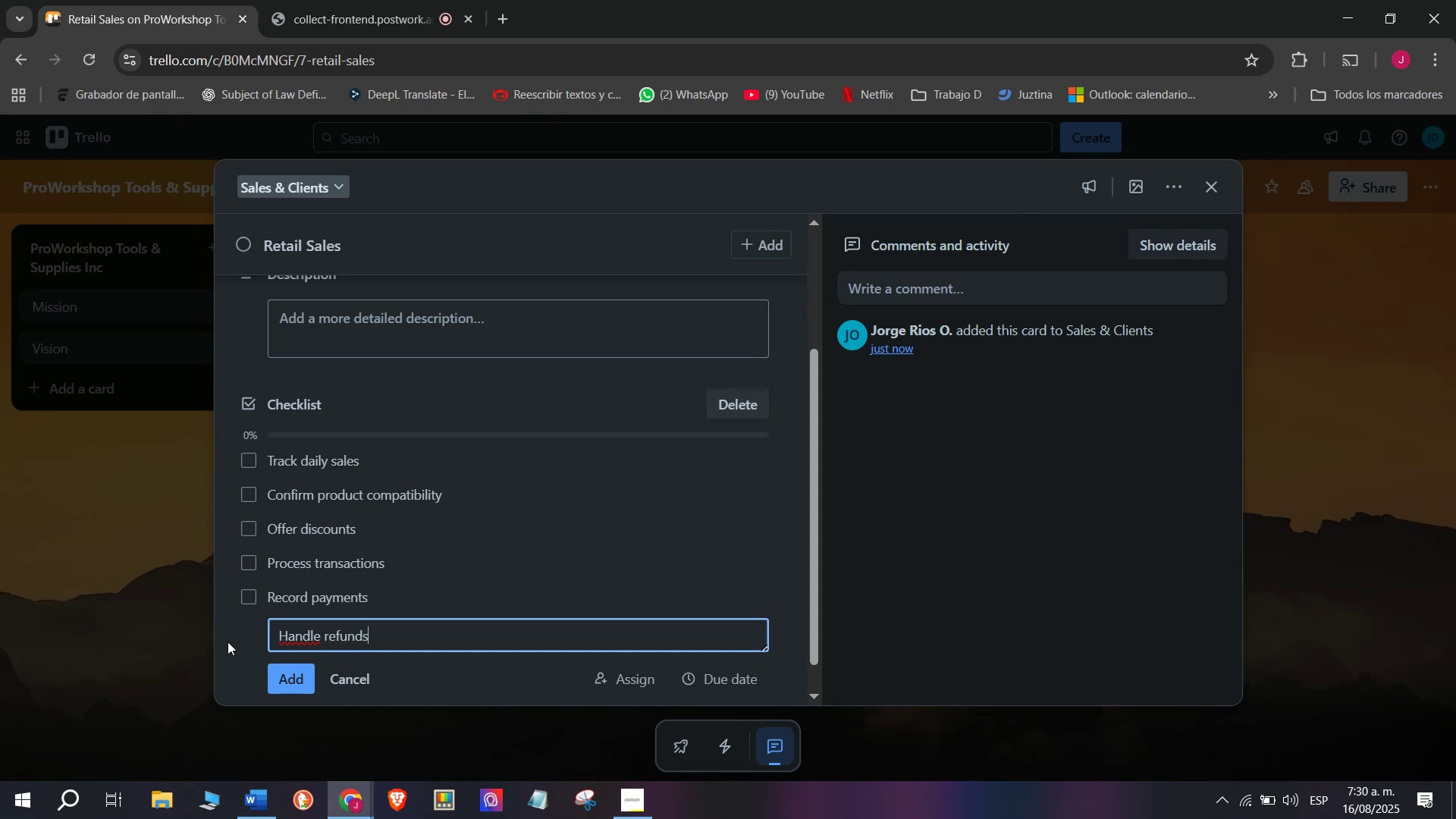 
key(Enter)
 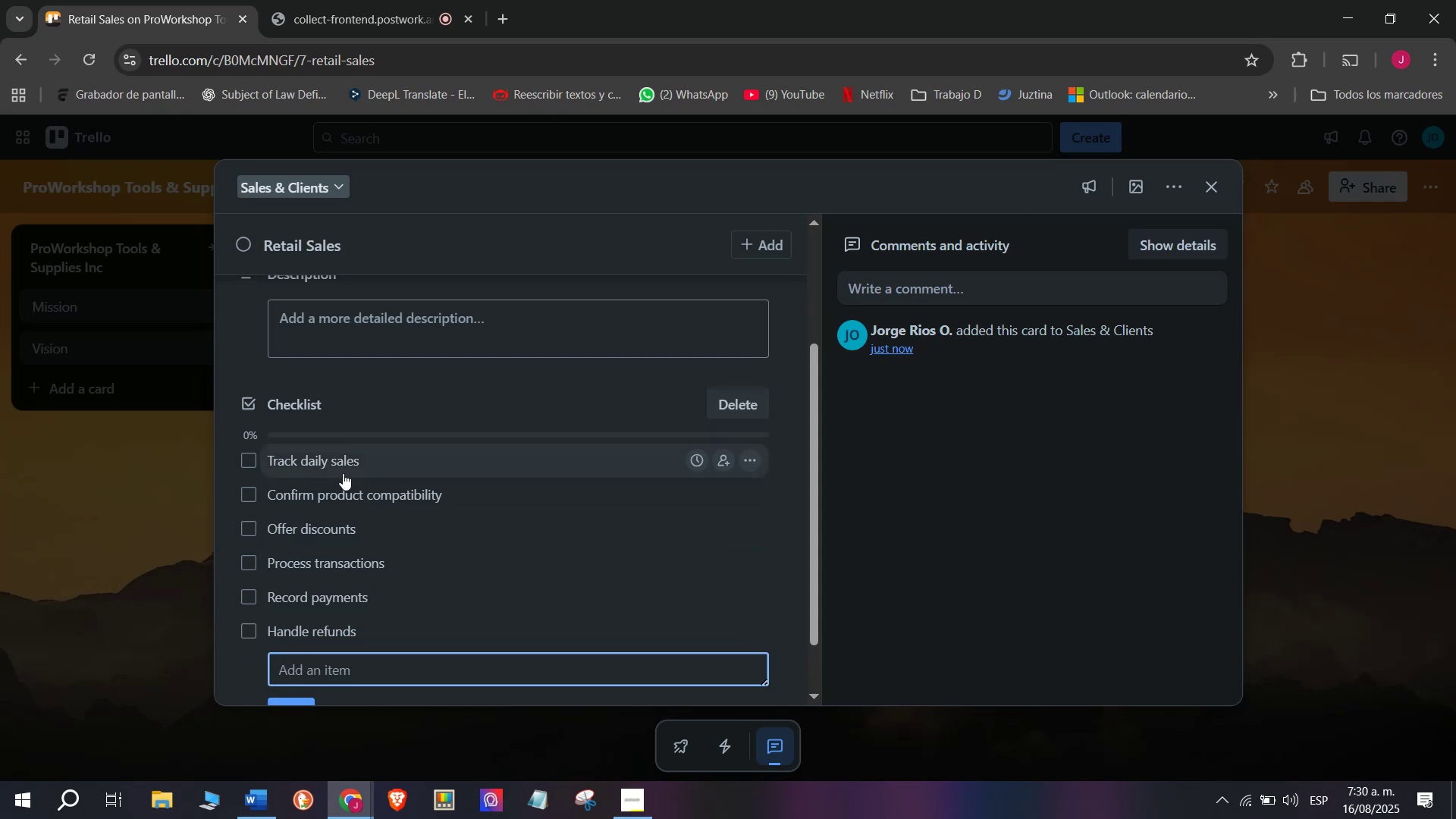 
scroll: coordinate [259, 559], scroll_direction: up, amount: 4.0
 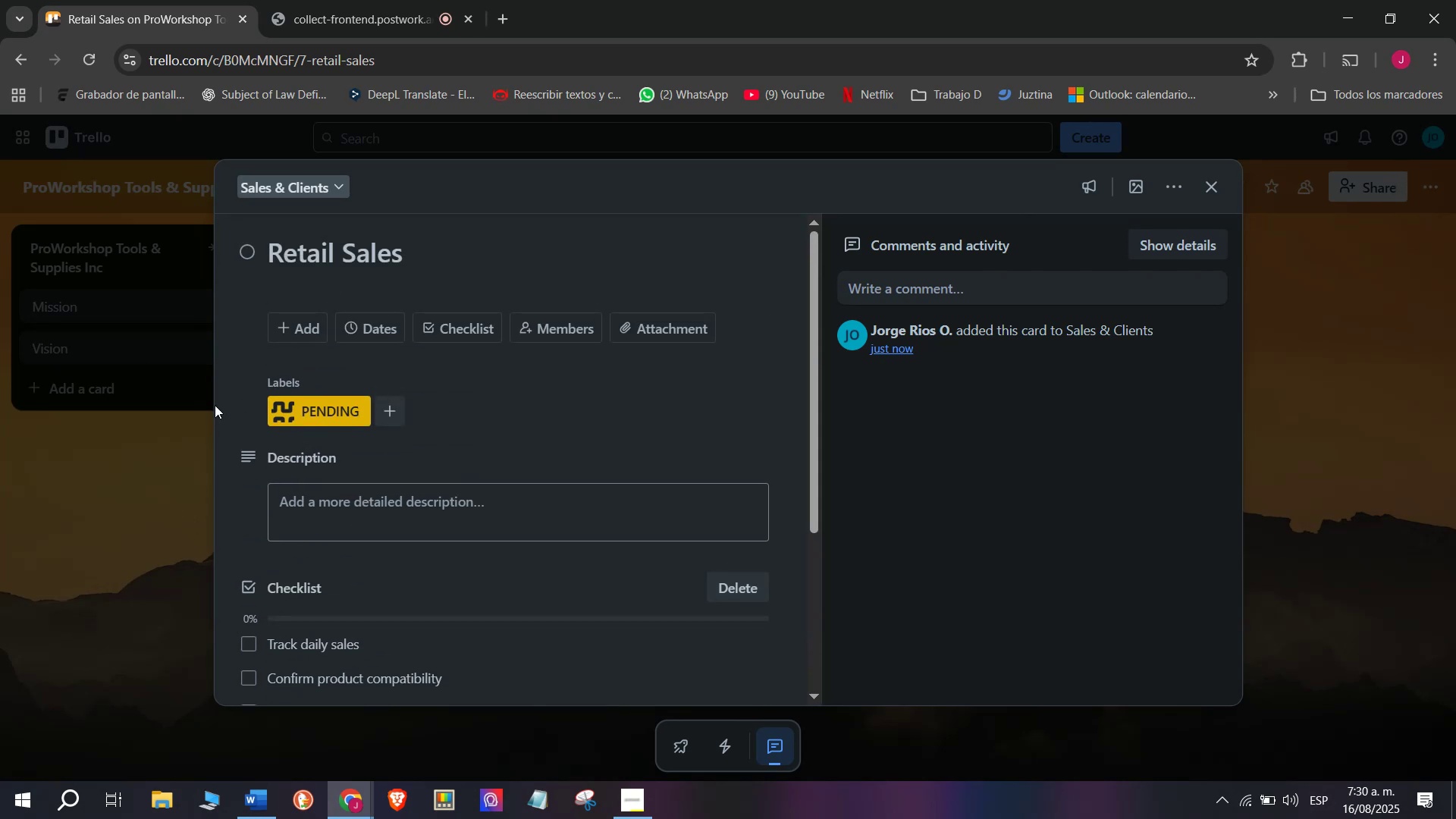 
left_click([199, 416])
 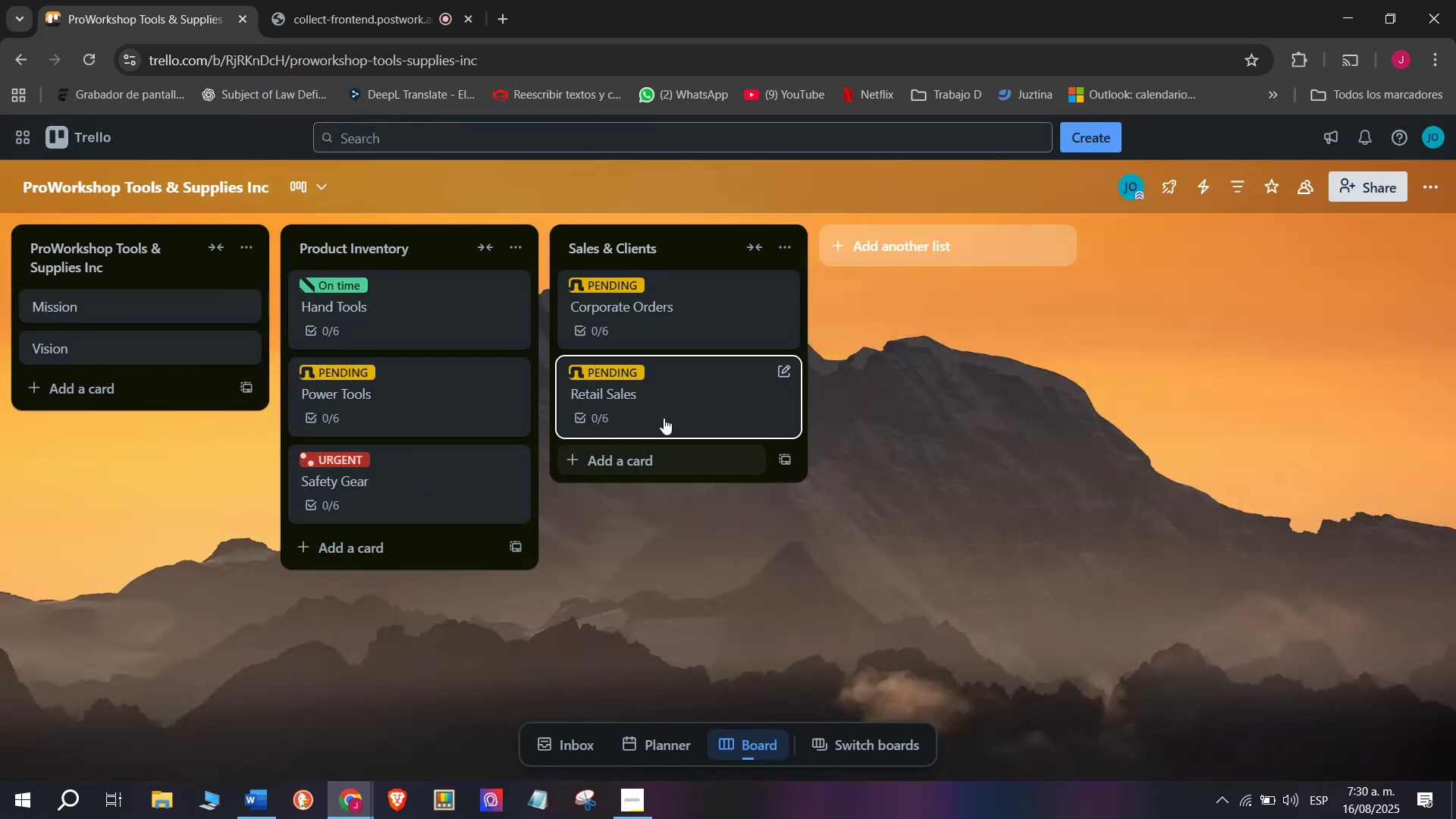 
left_click([646, 379])
 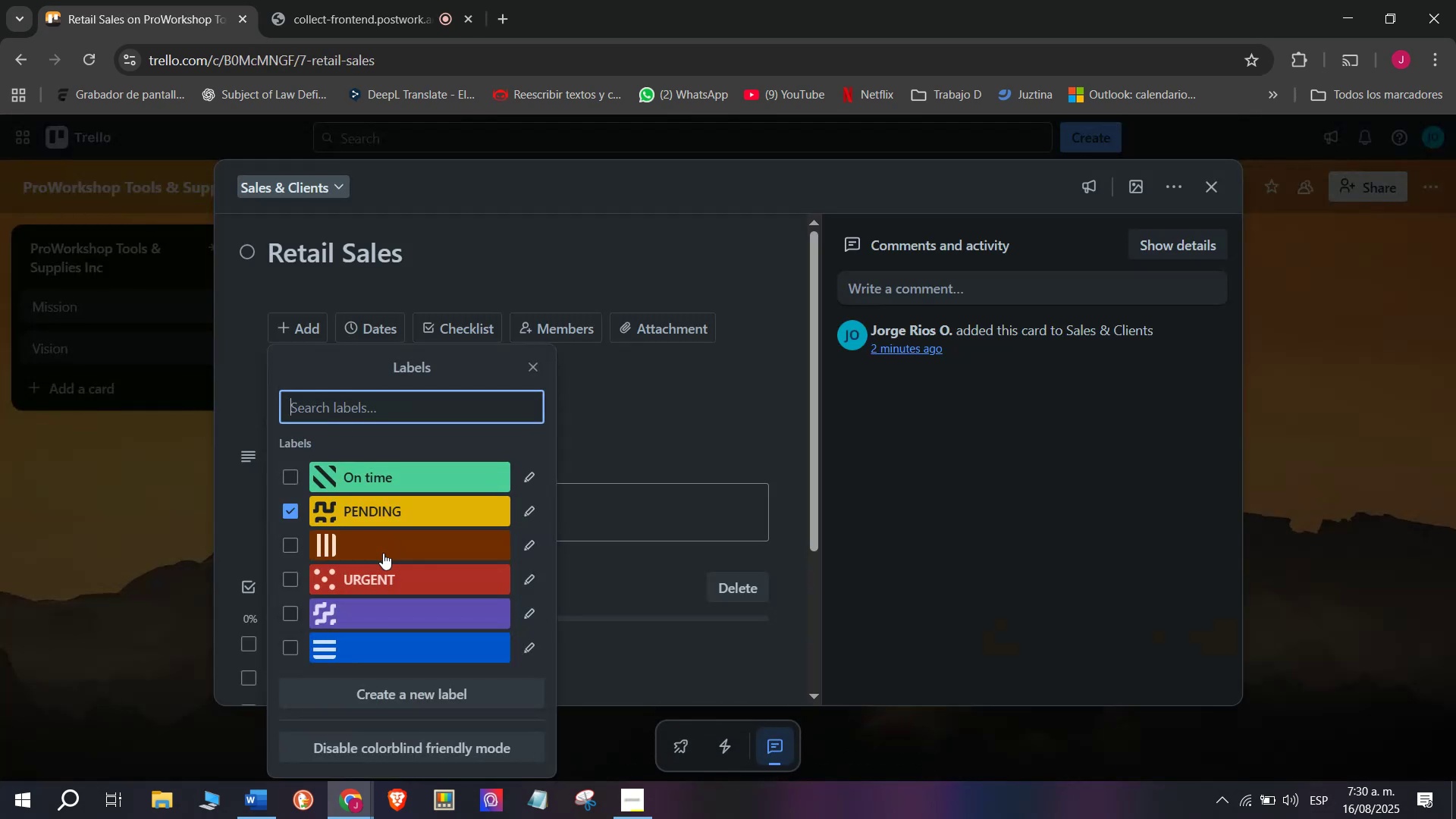 
left_click([401, 570])
 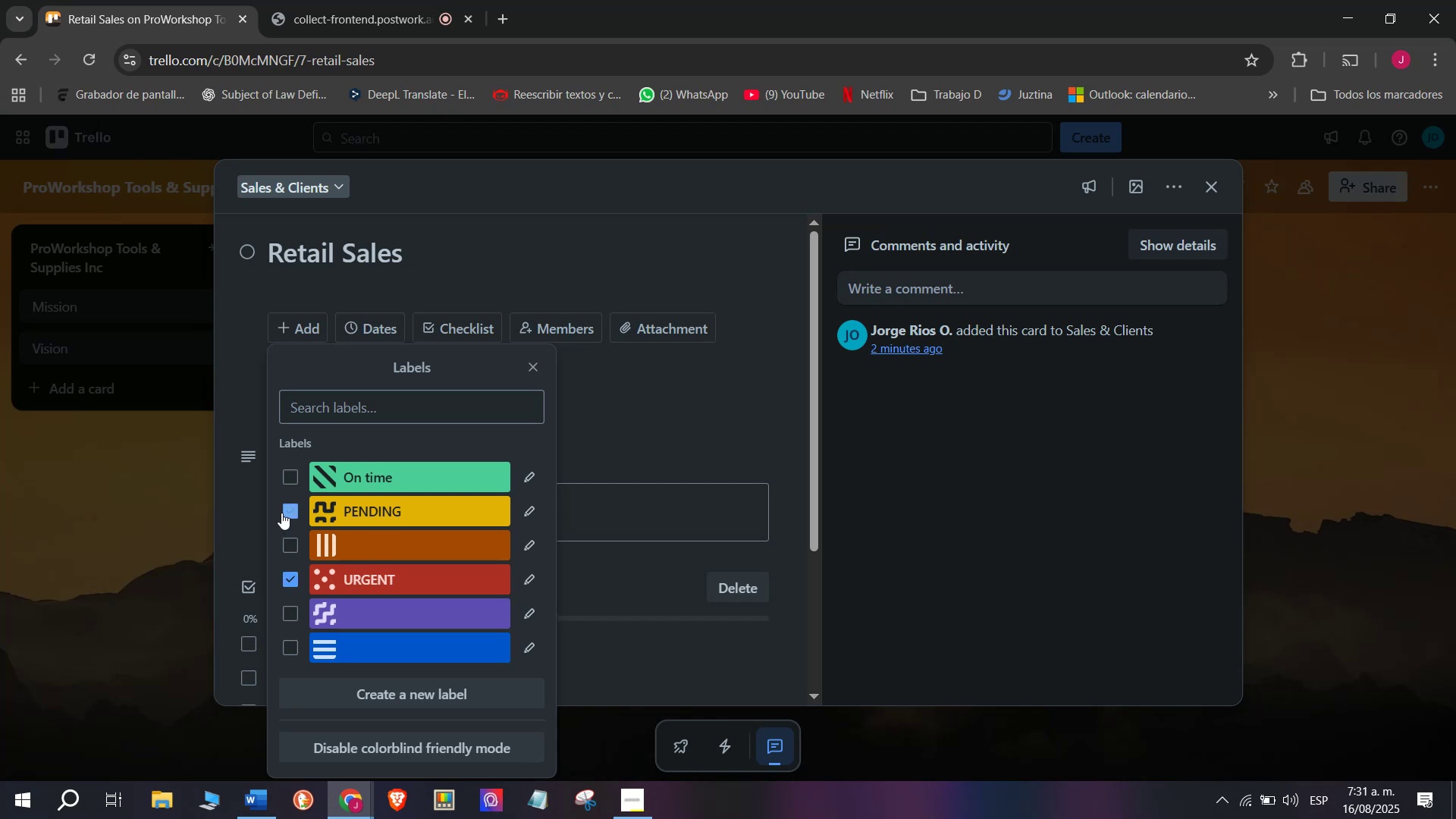 
double_click([133, 604])
 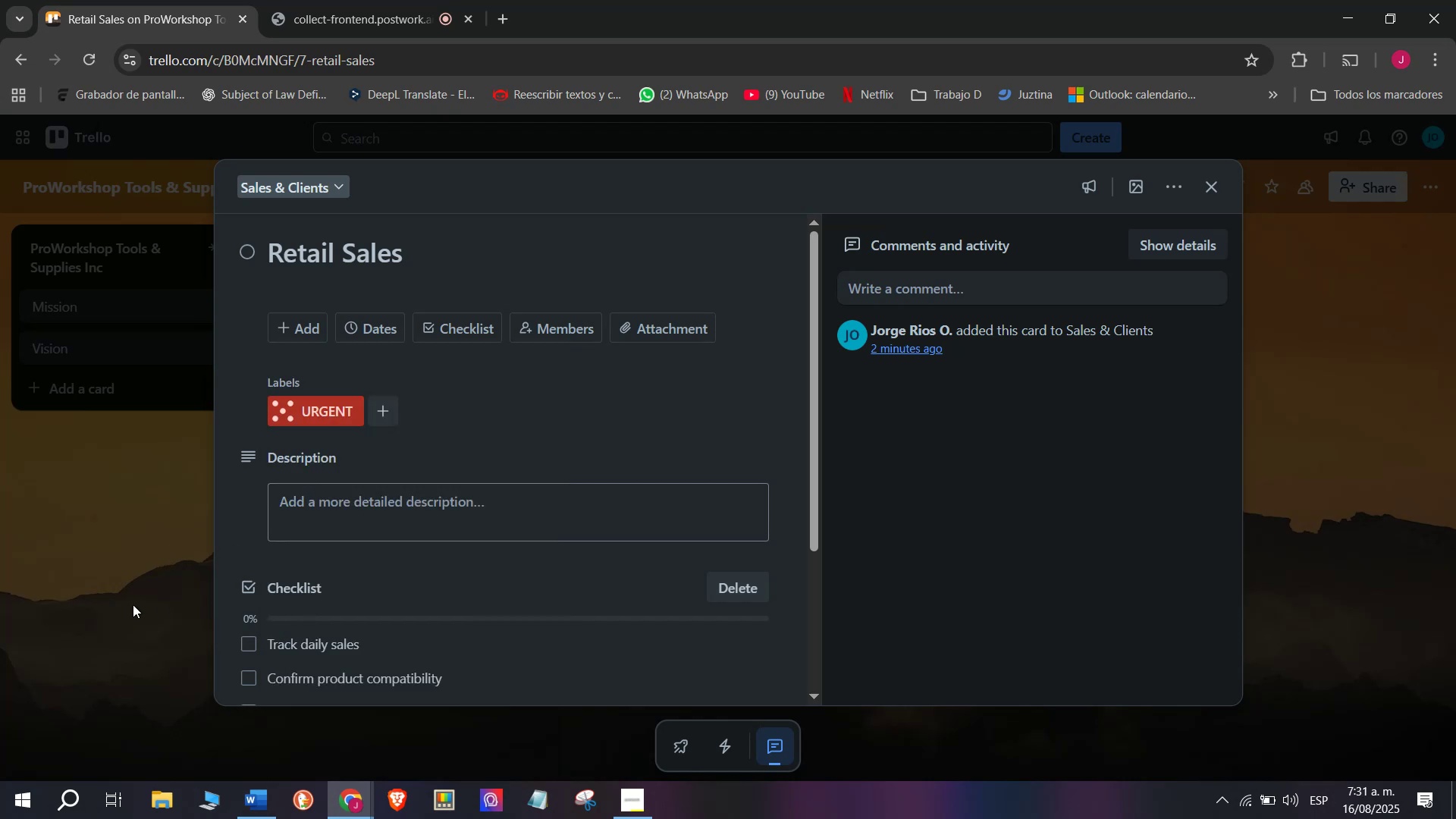 
triple_click([133, 604])
 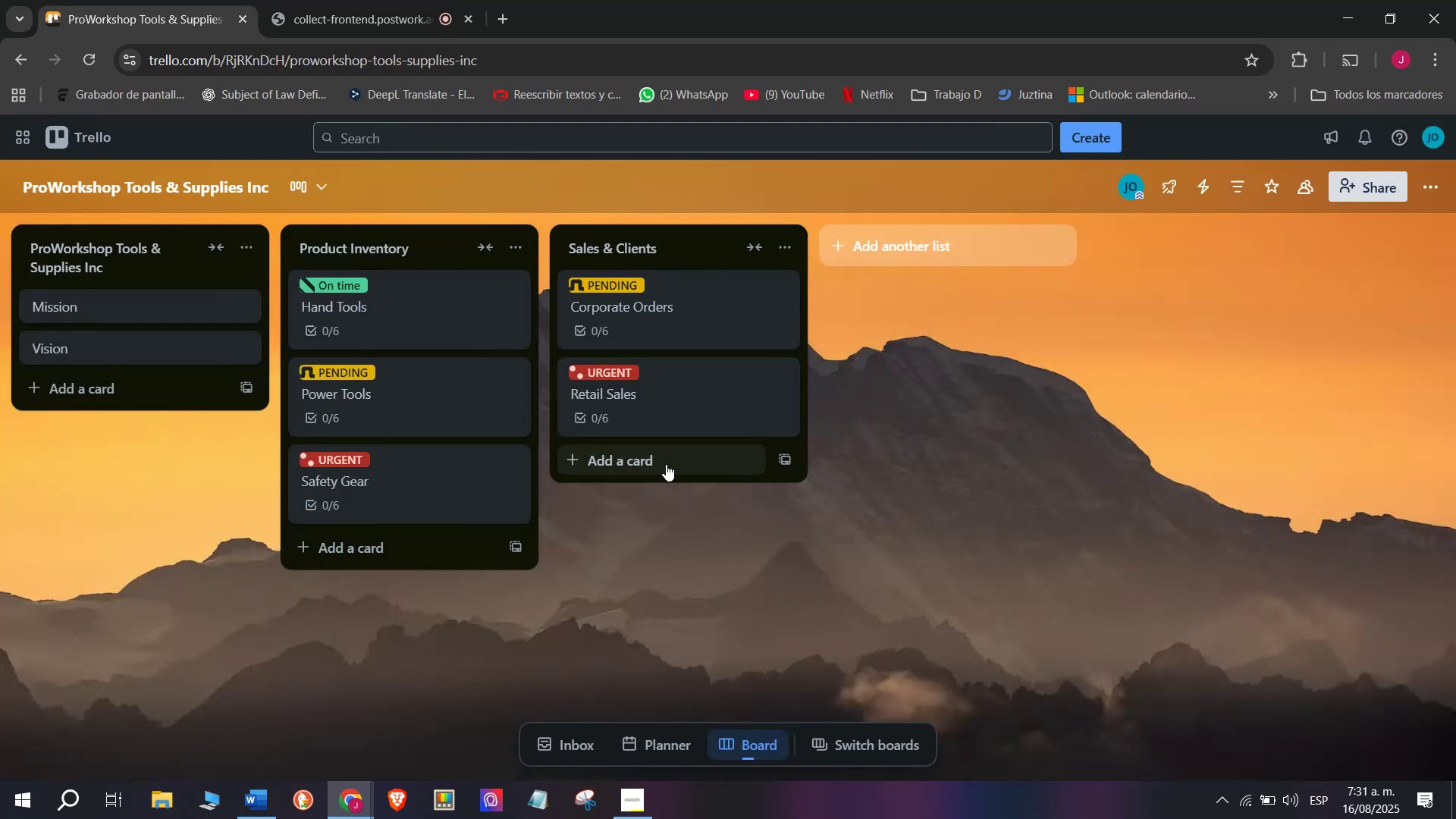 
left_click([655, 455])
 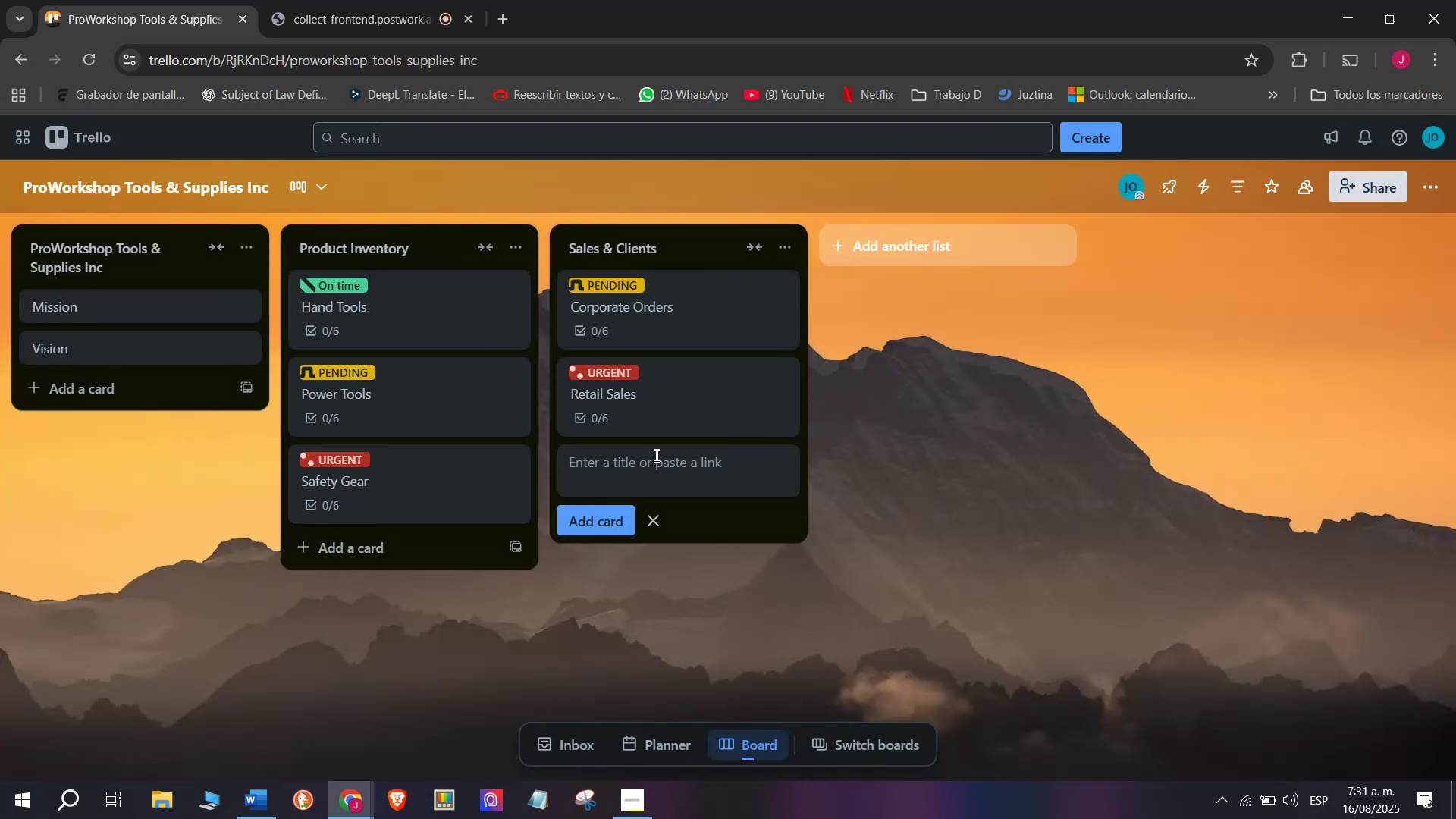 
wait(6.45)
 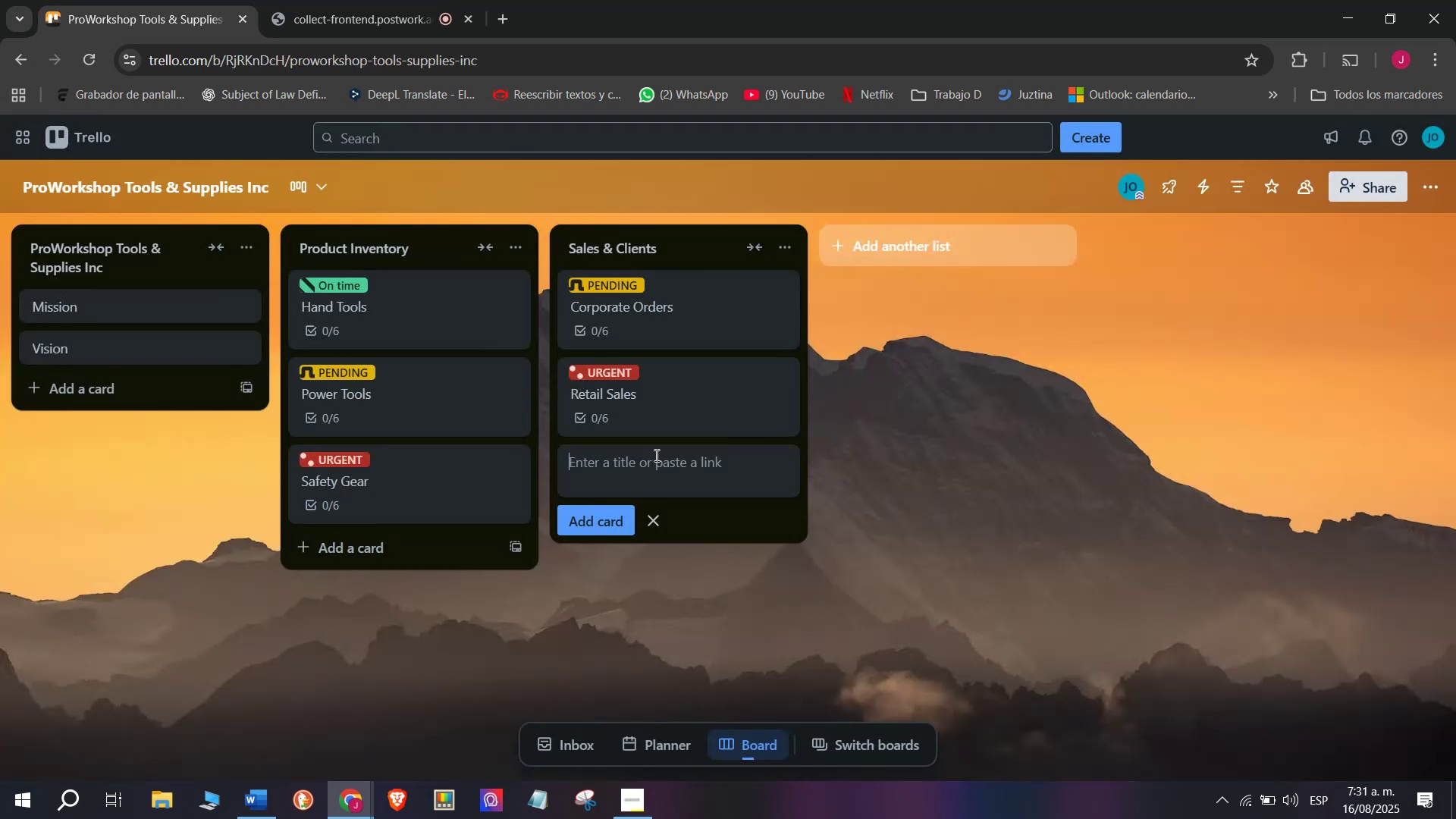 
type(Online)
 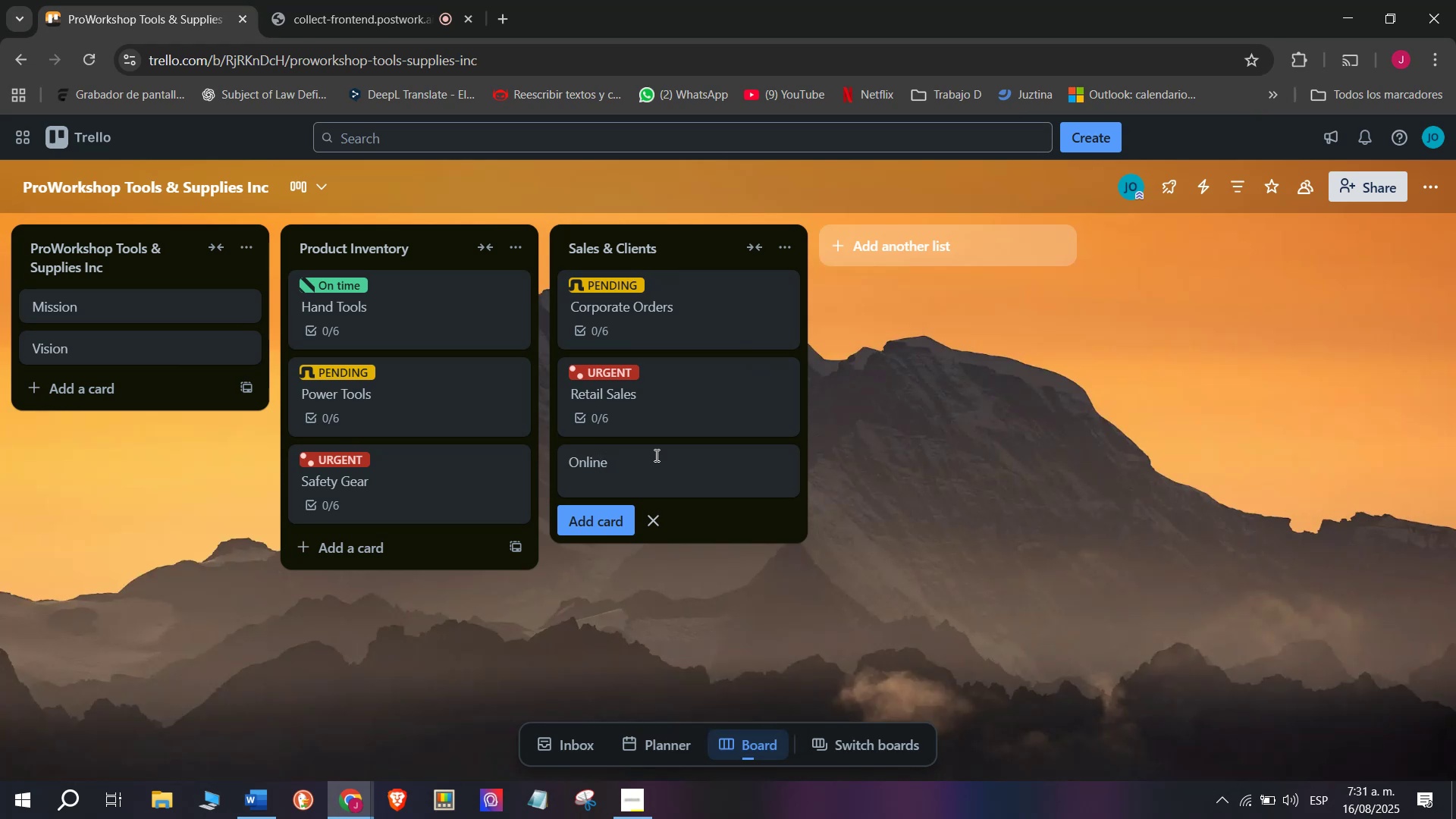 
type( Orders)
 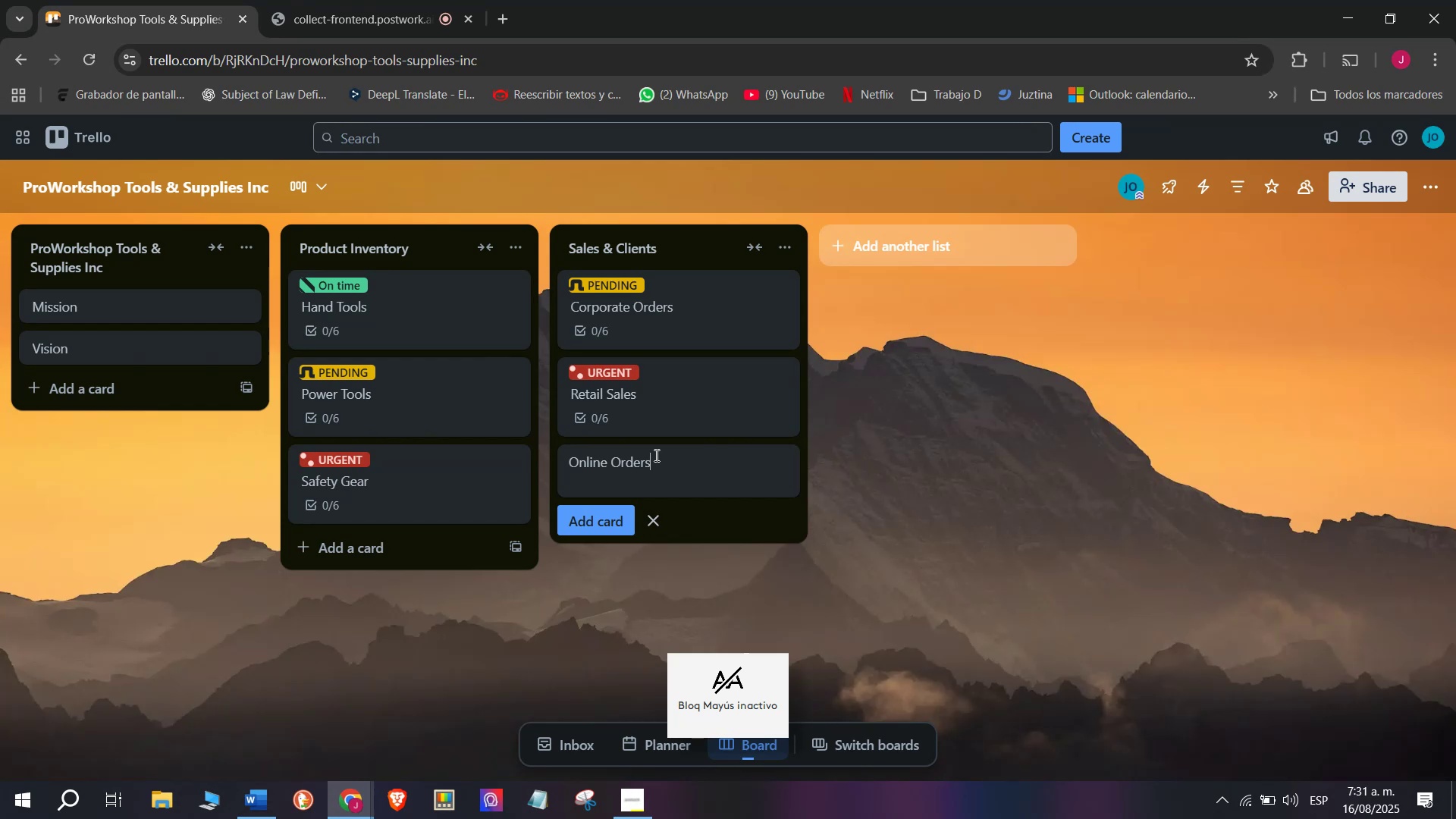 
key(Enter)
 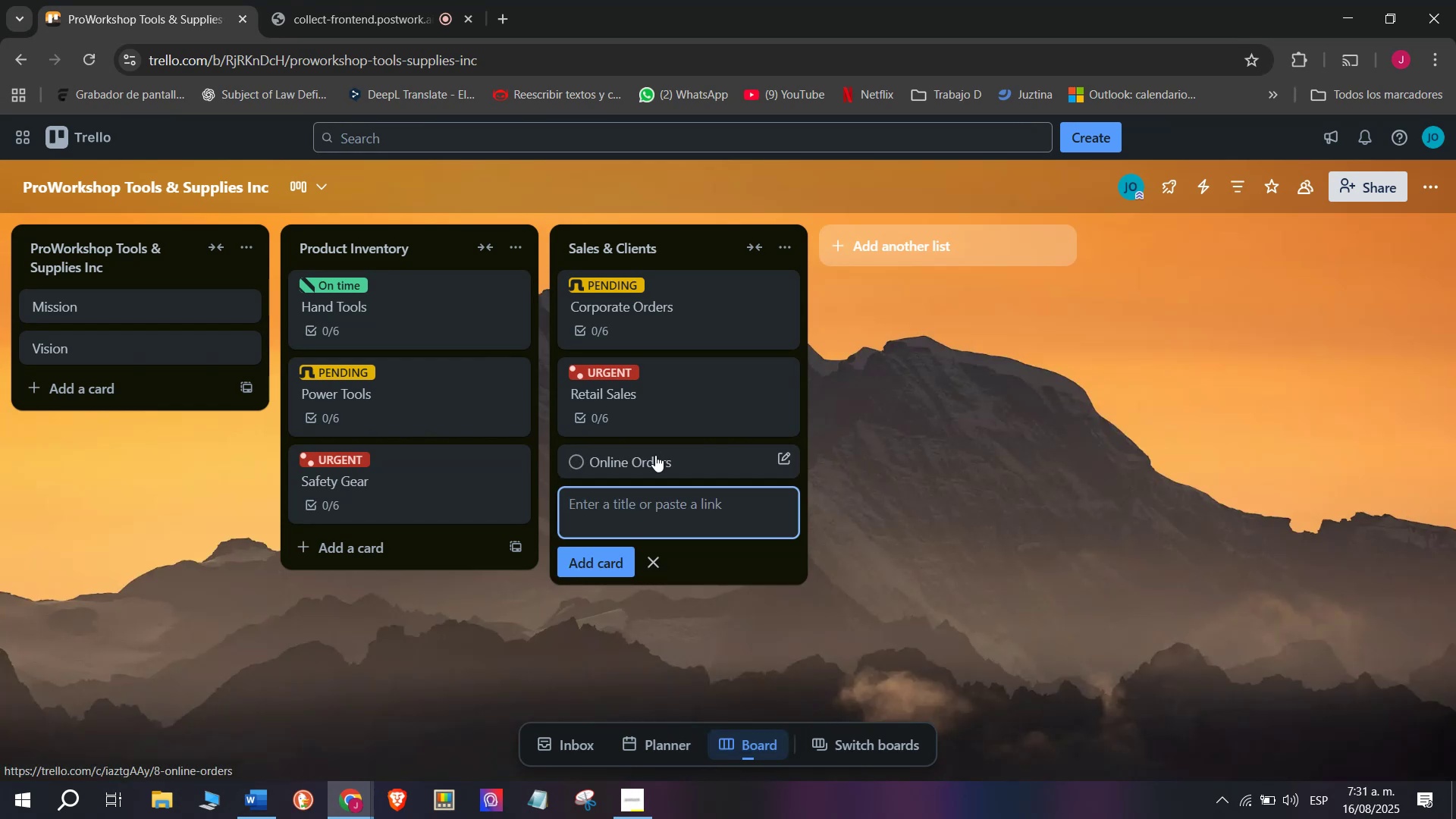 
left_click([655, 455])
 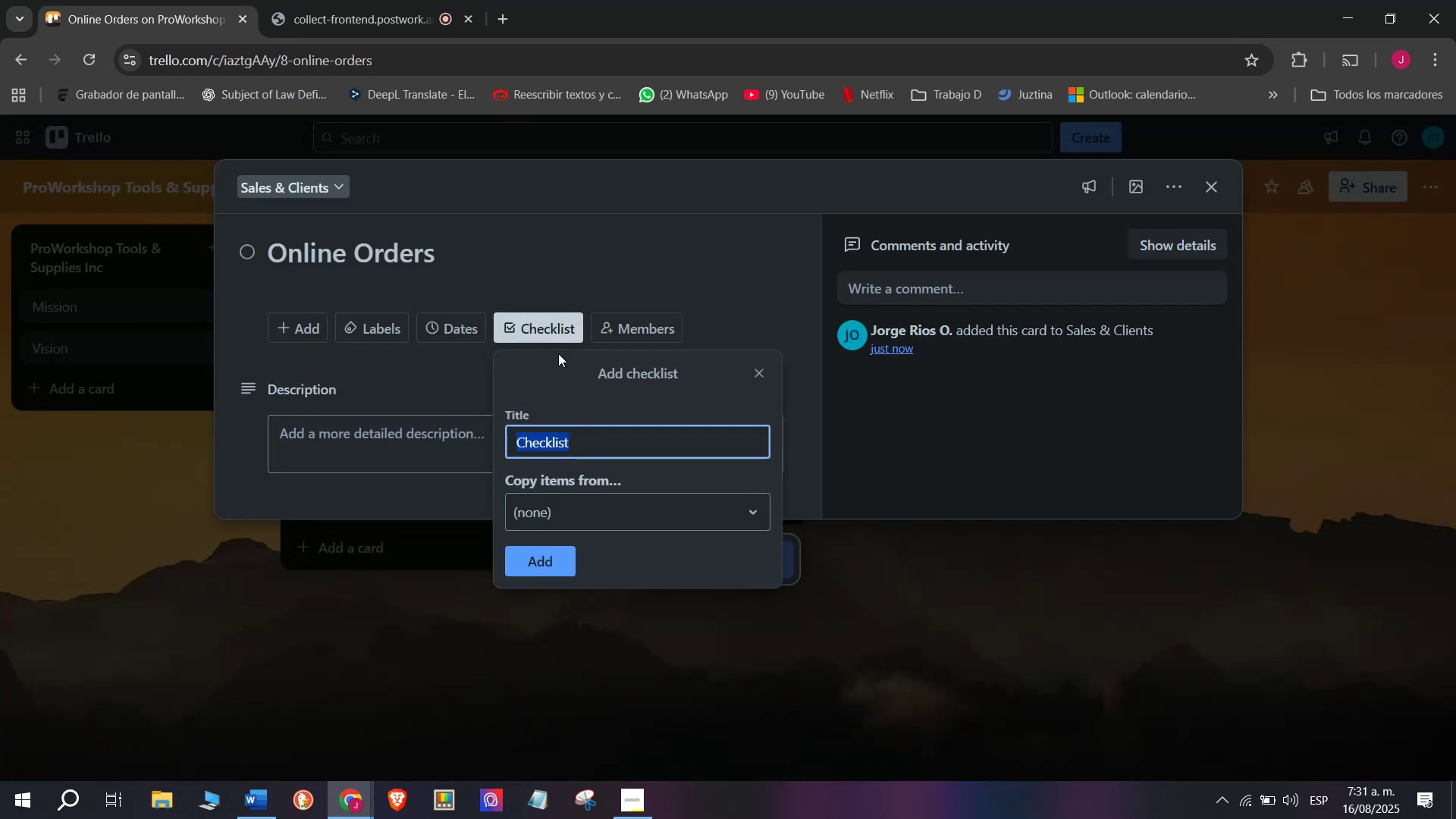 
left_click([545, 577])
 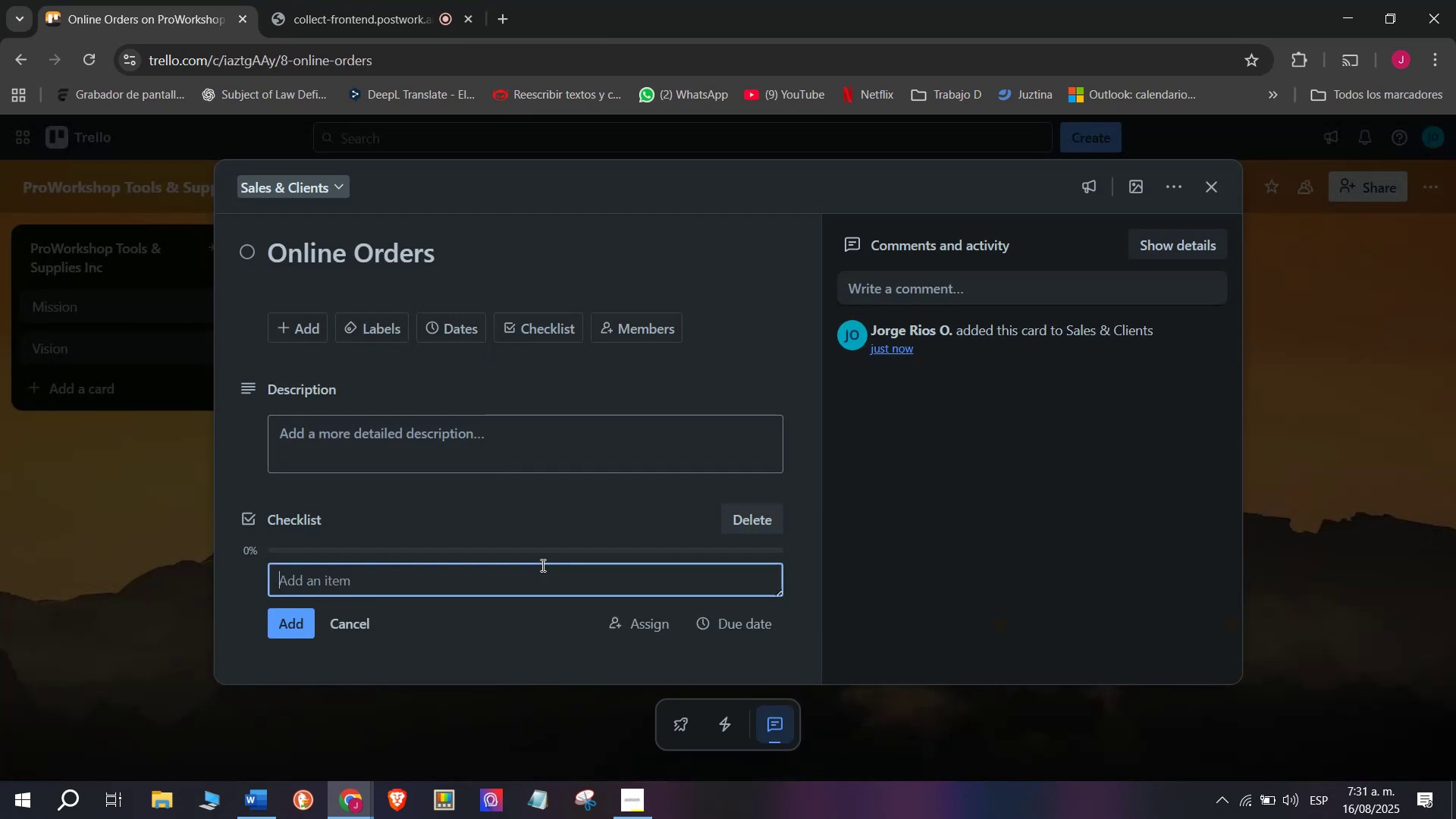 
type(Checx)
key(Backspace)
type(k website )
 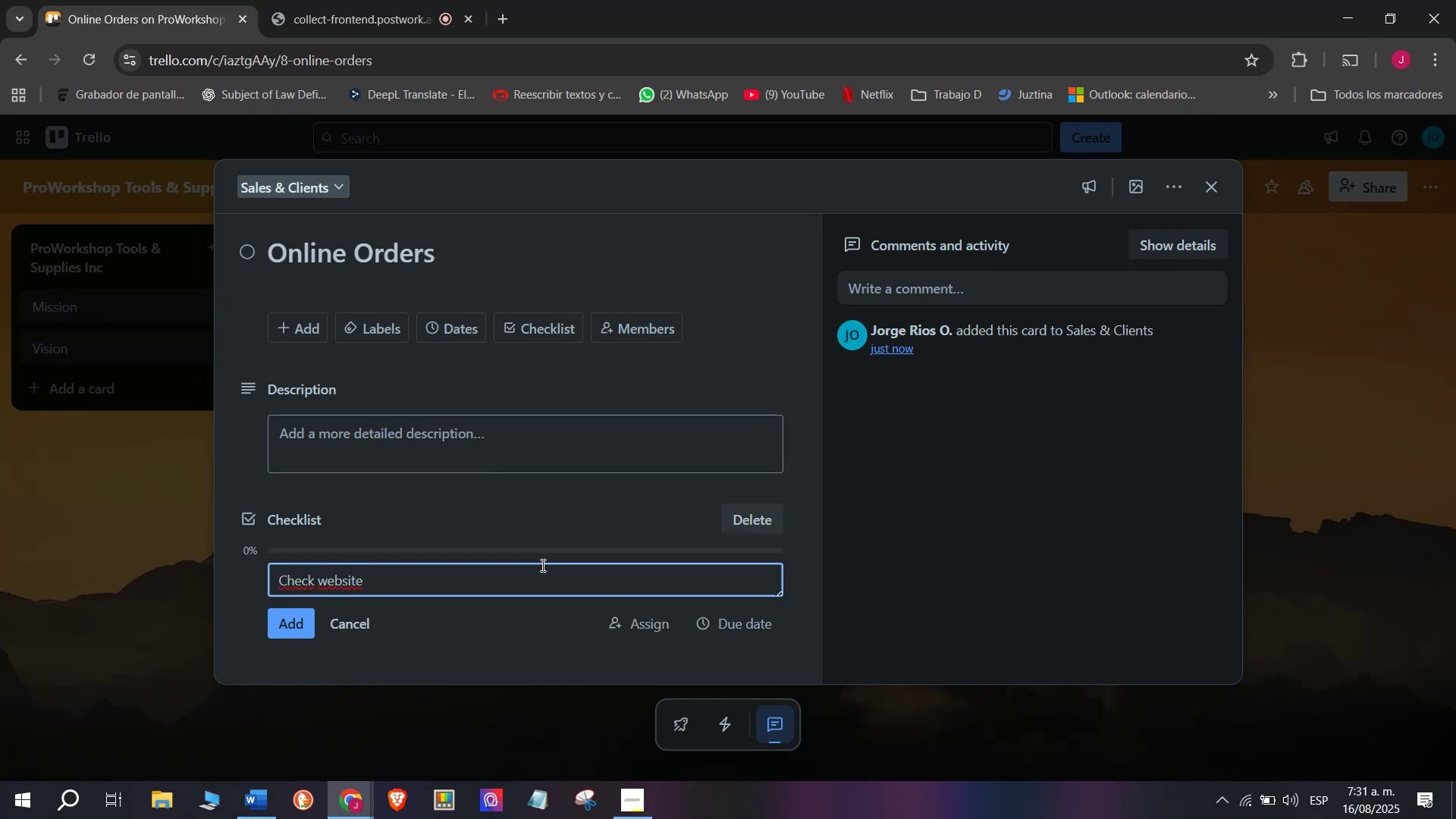 
type(sales=)
key(Backspace)
 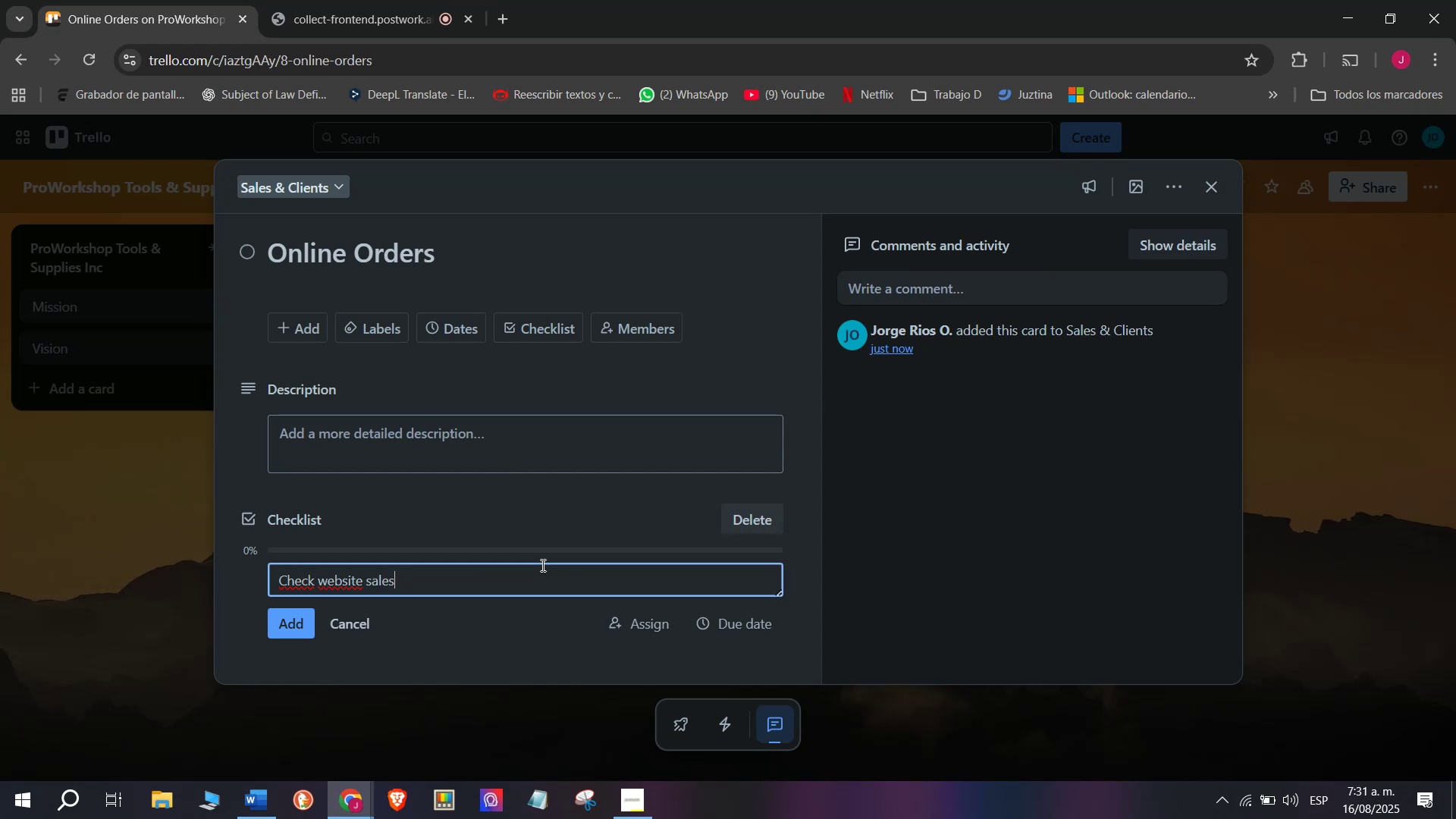 
key(Enter)
 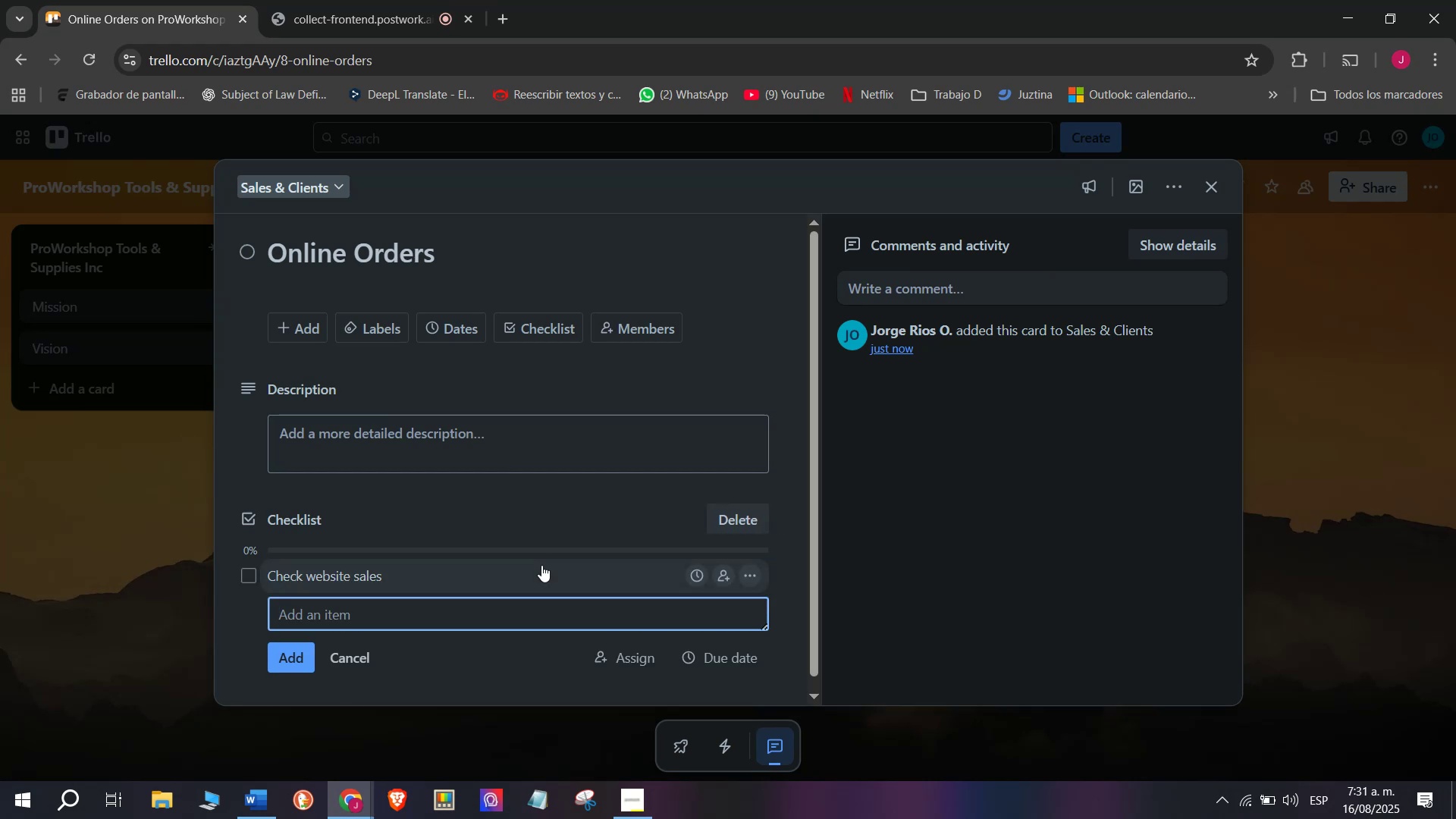 
type(Confirm paymen)
 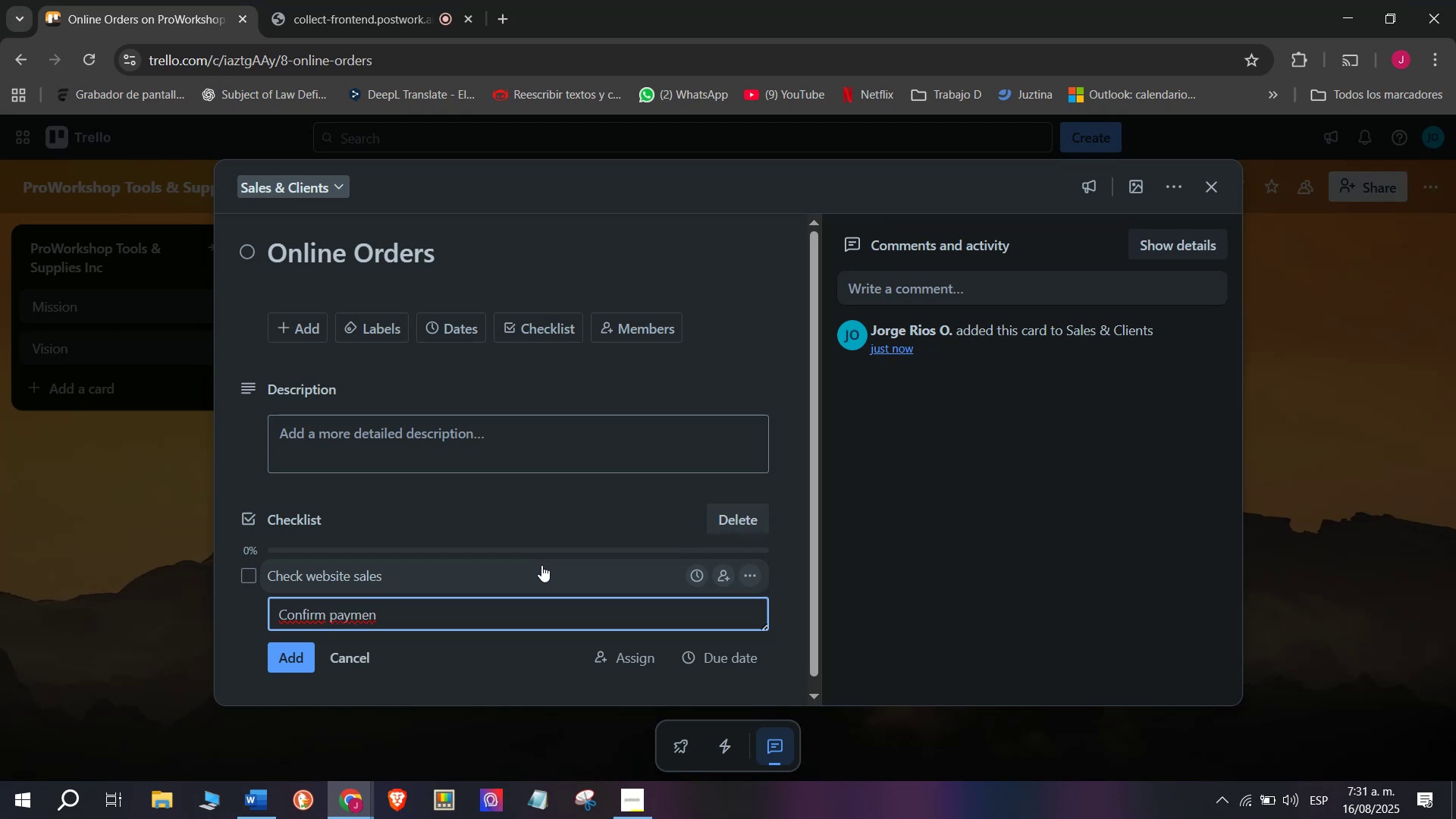 
type(ts)
 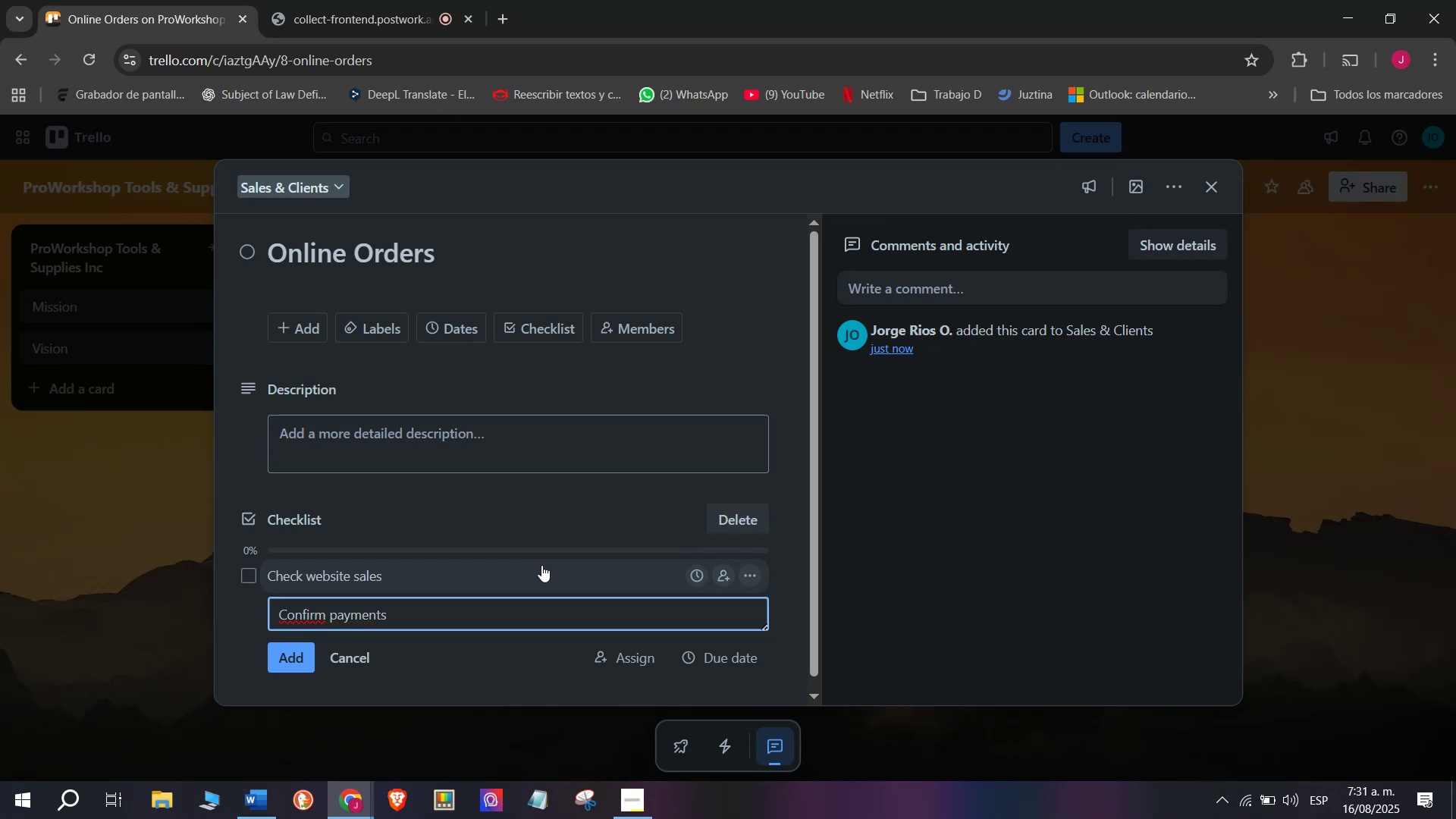 
key(Enter)
 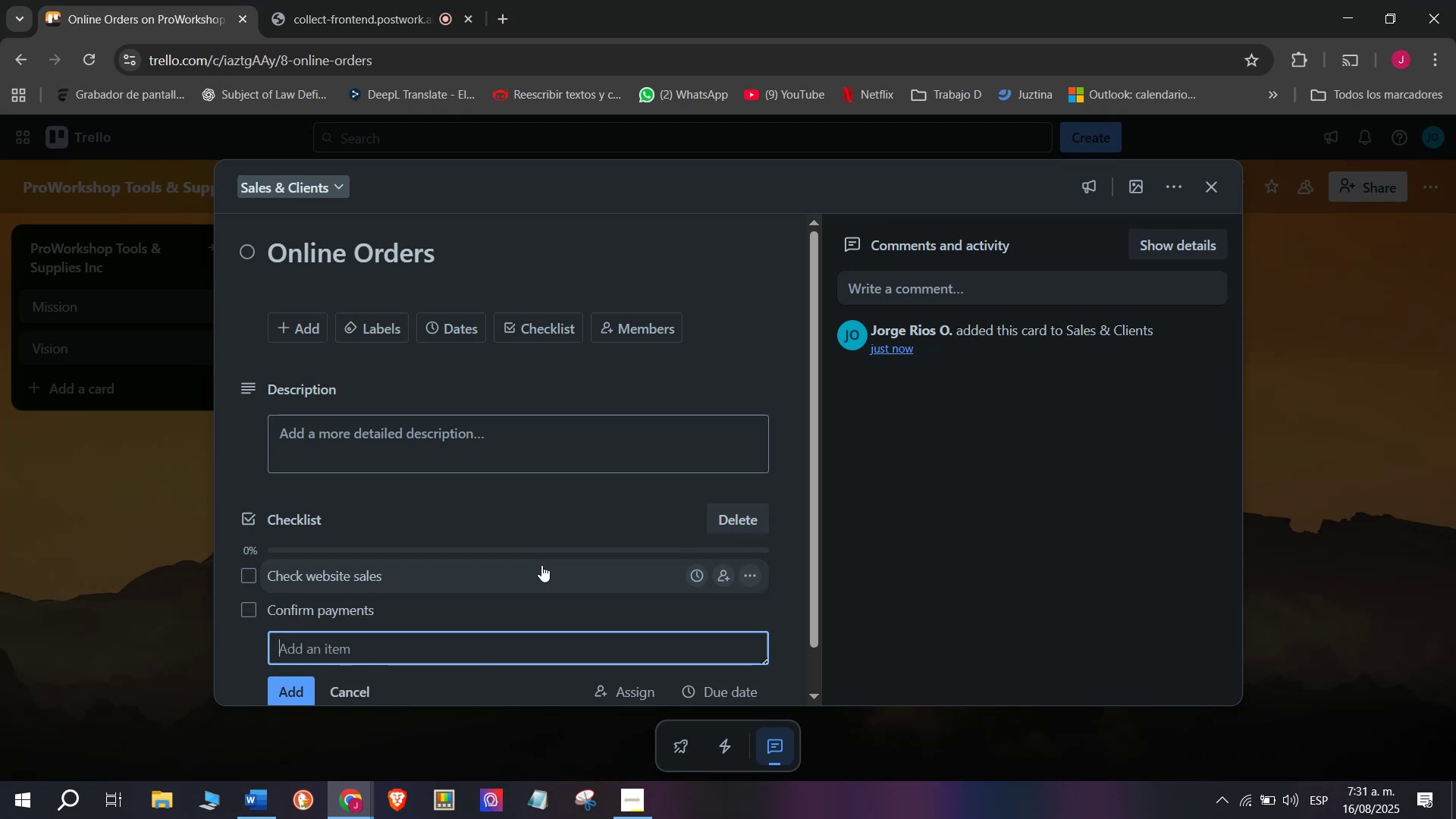 
type(Arrange ship)
 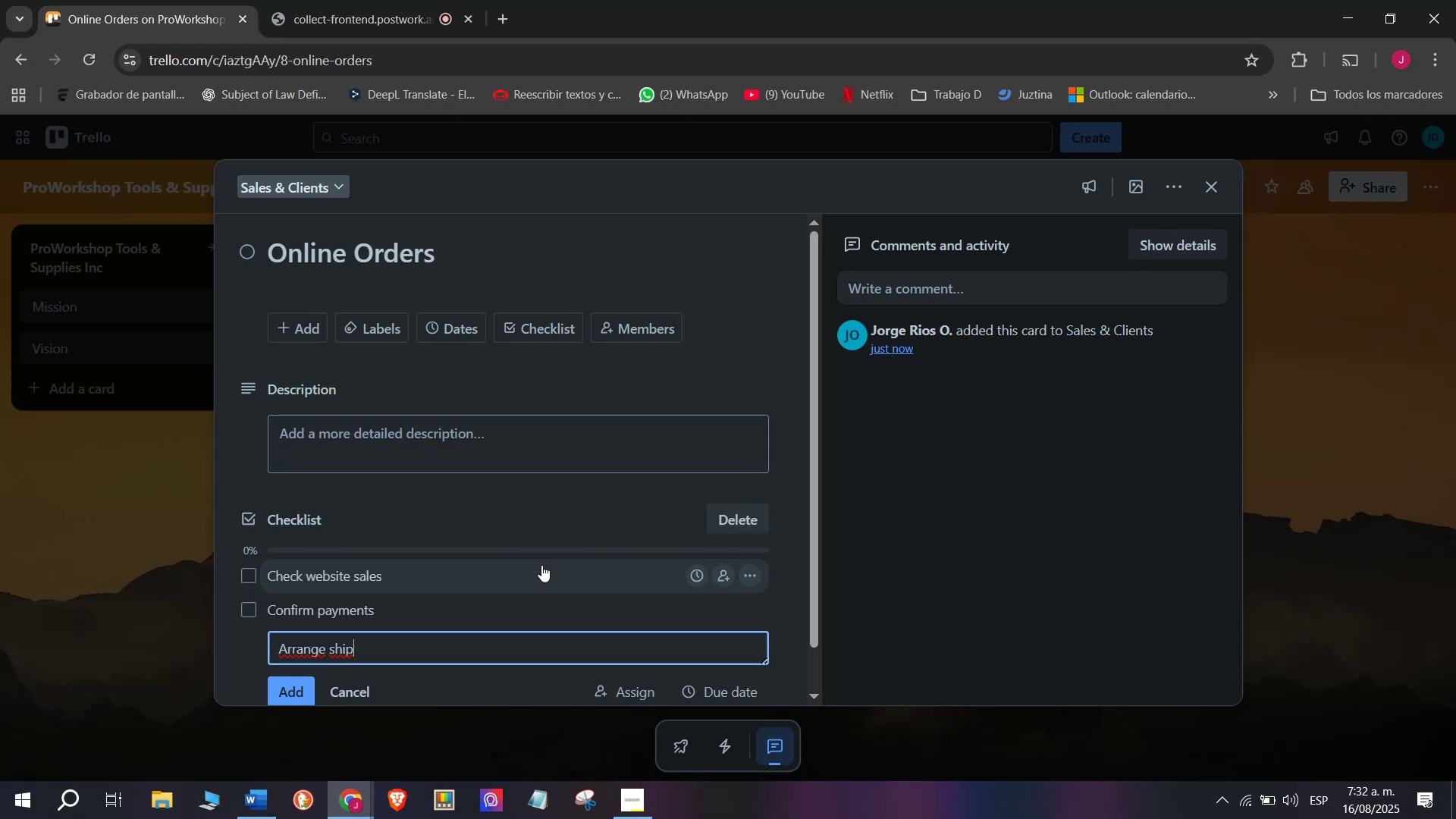 
wait(5.97)
 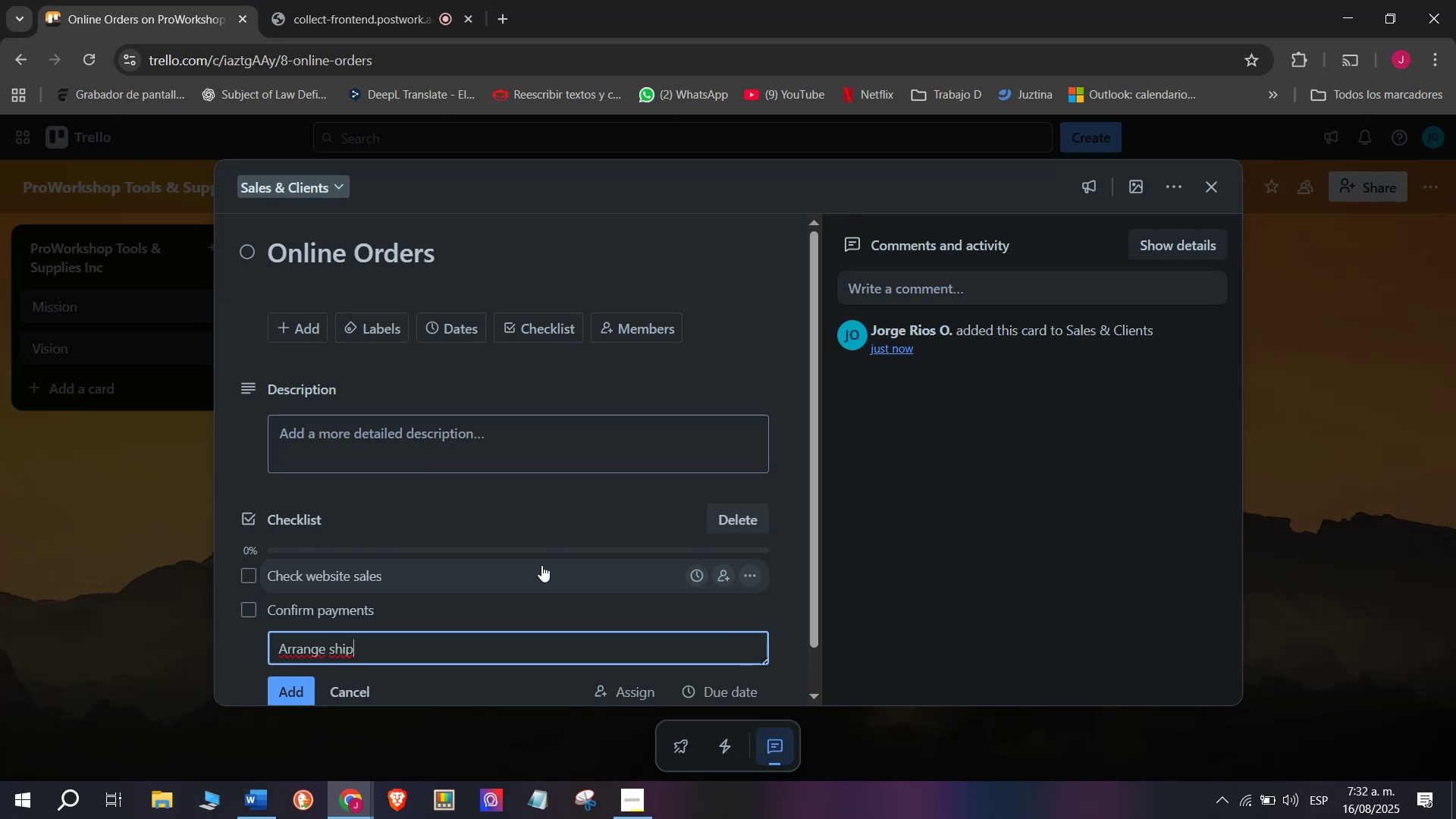 
type(ments)
 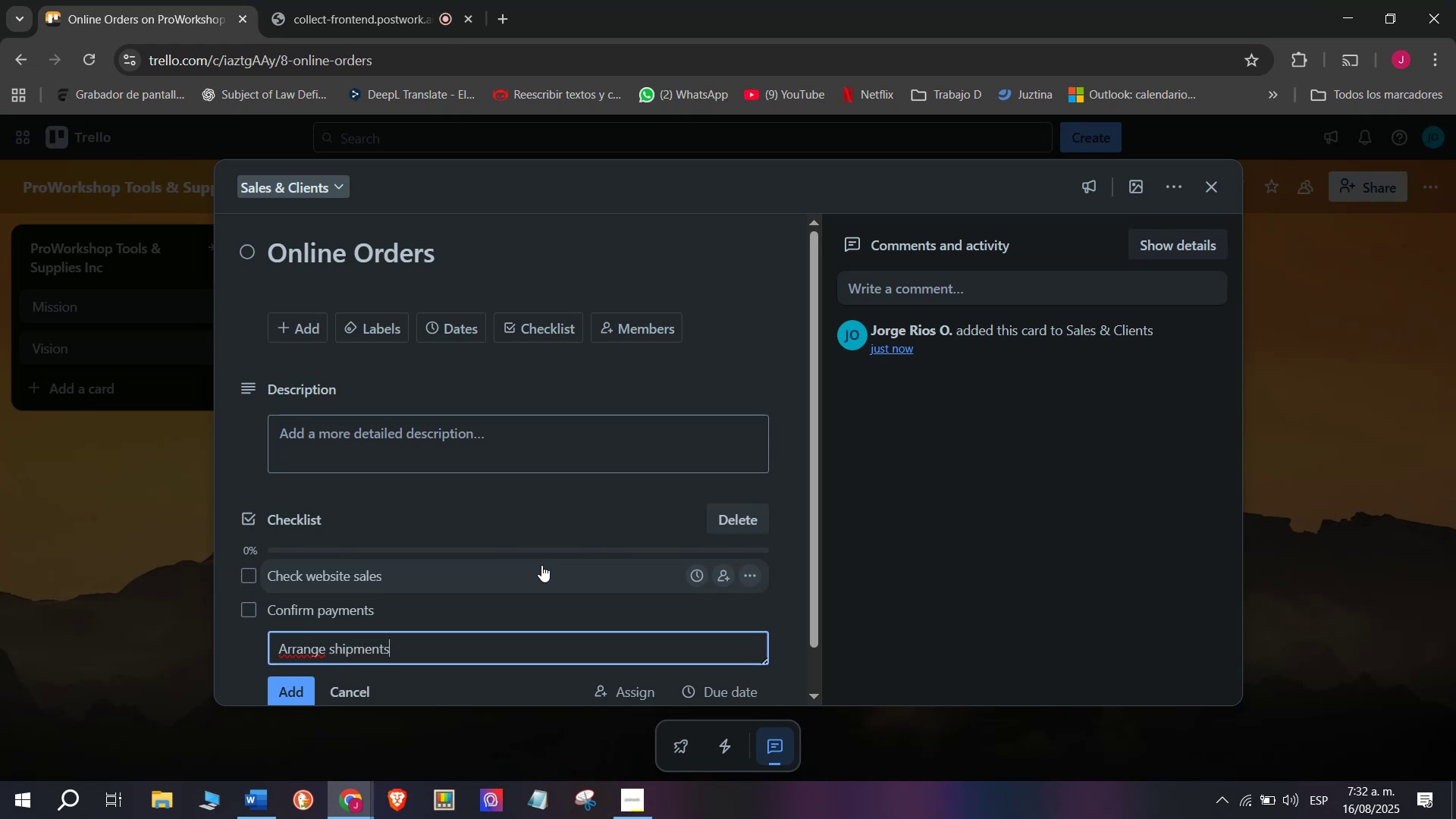 
key(Enter)
 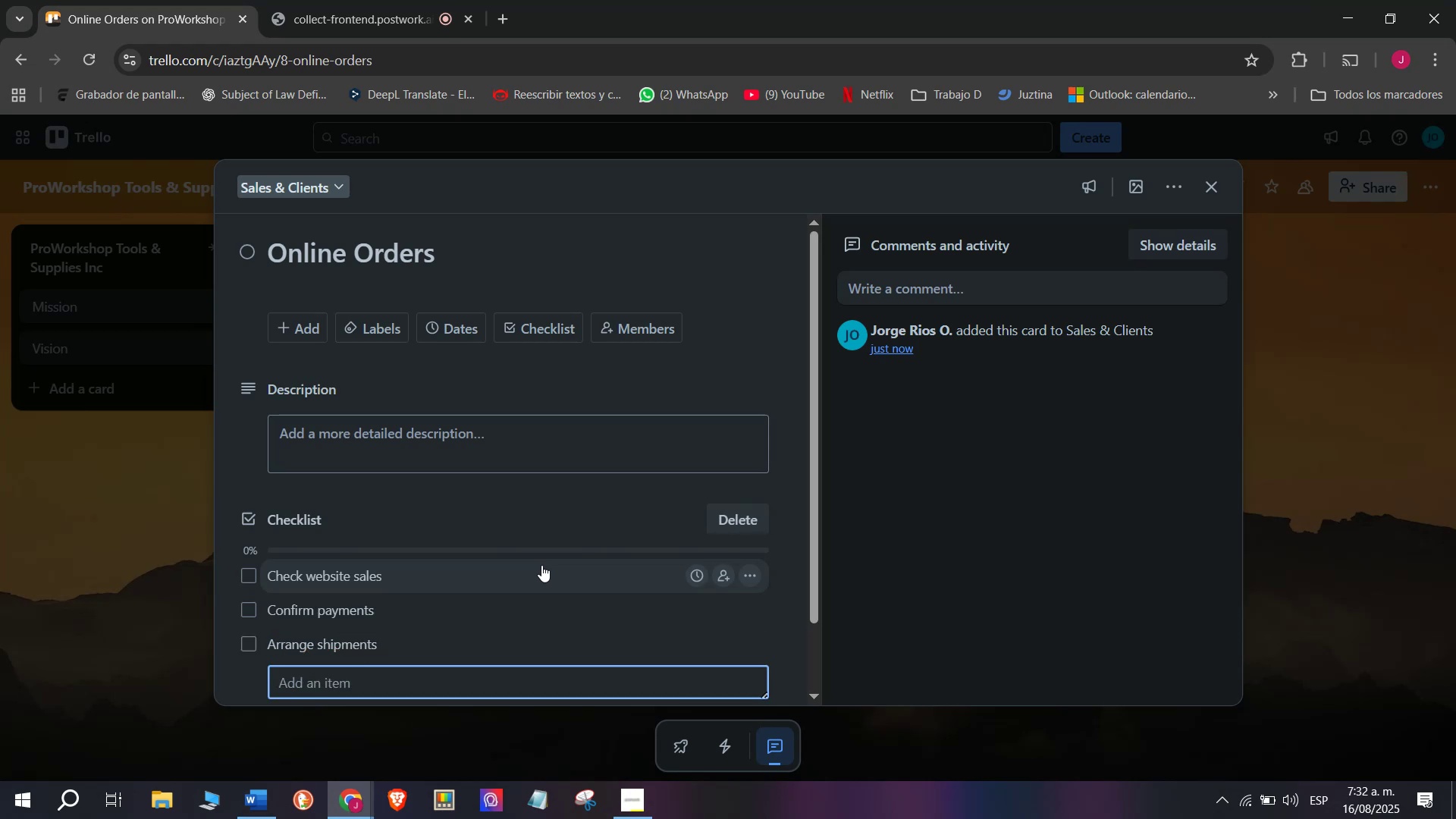 
type(Update)
 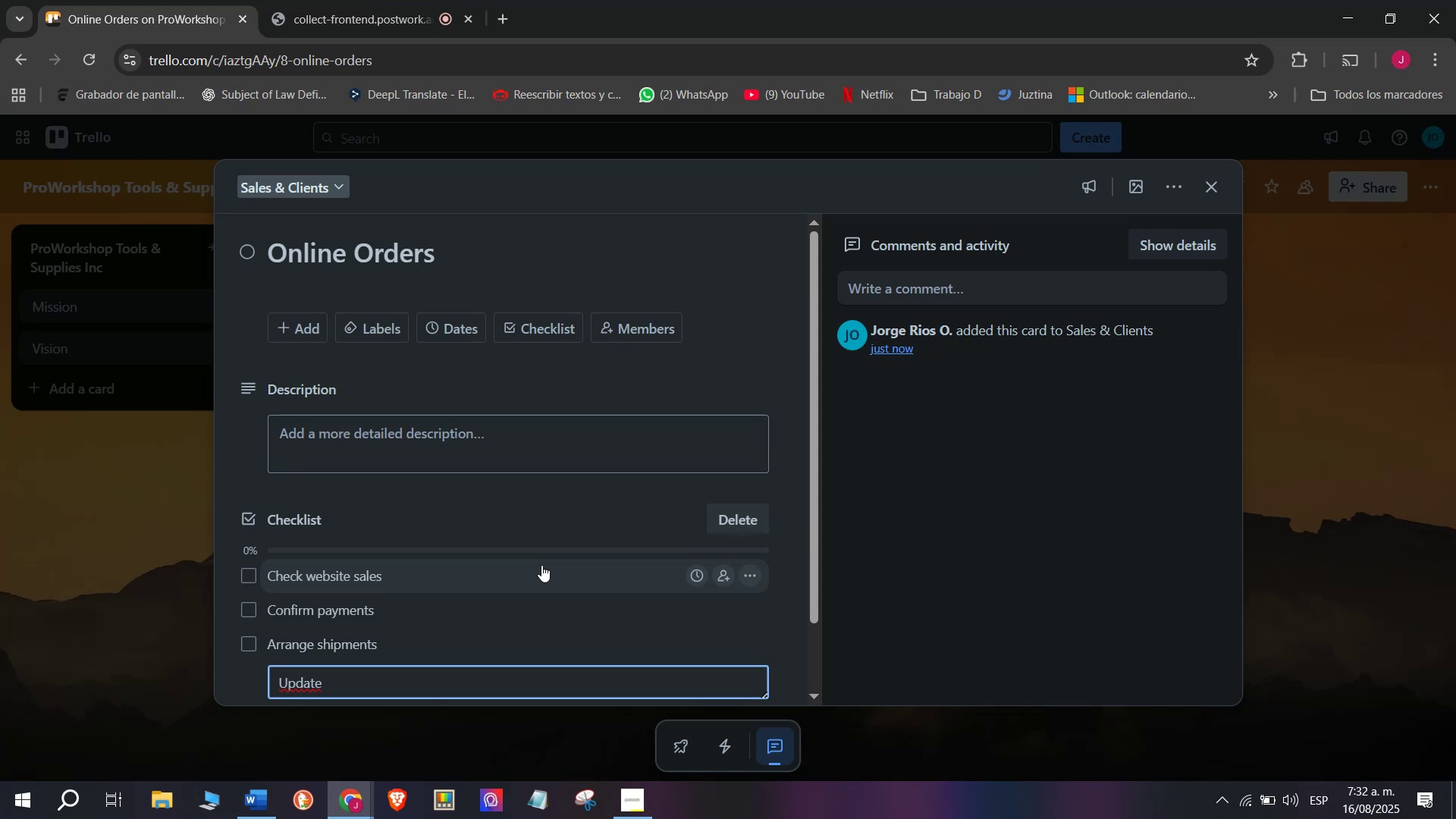 
wait(6.93)
 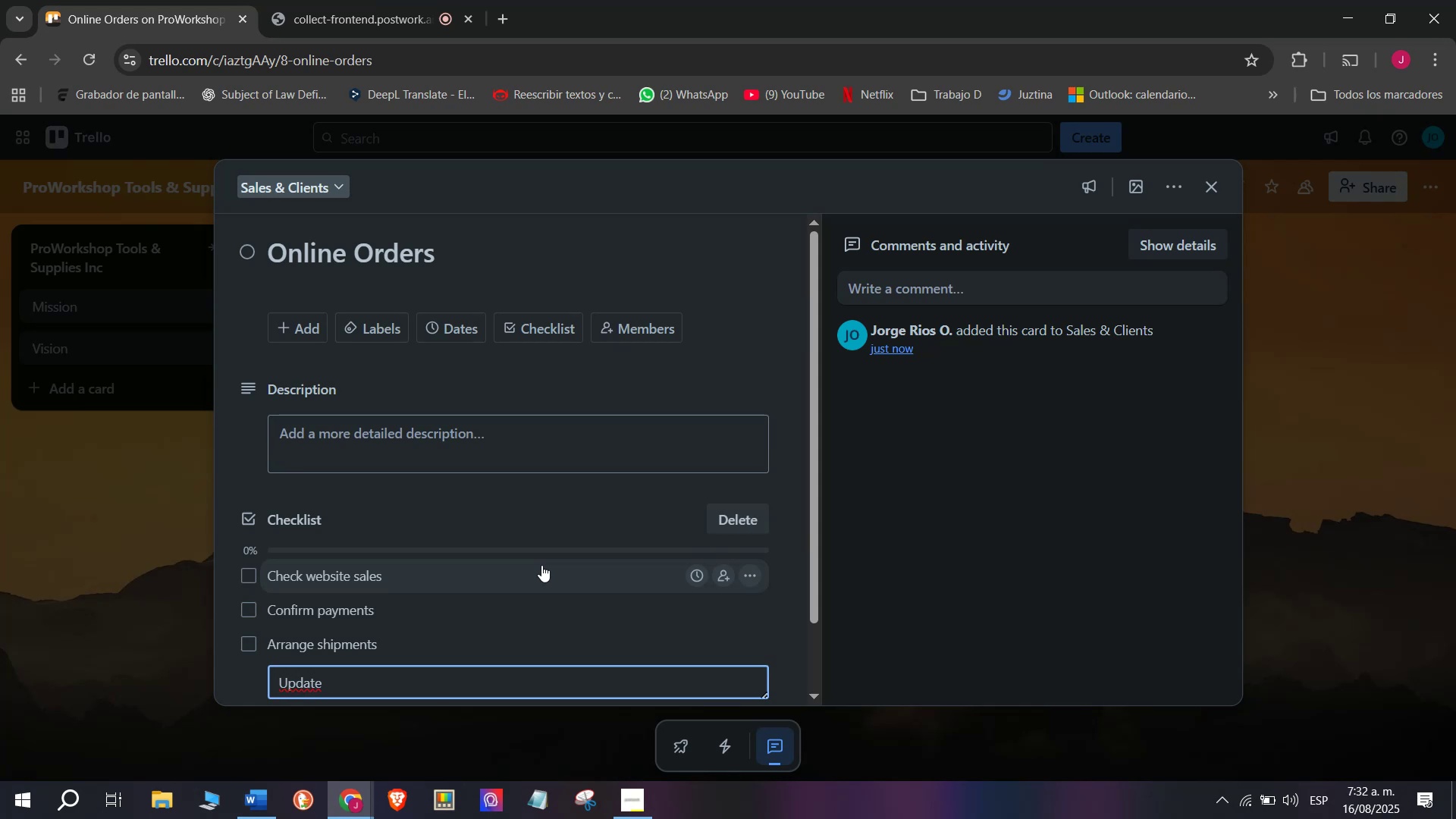 
type( st)
key(Backspace)
type(tock system)
 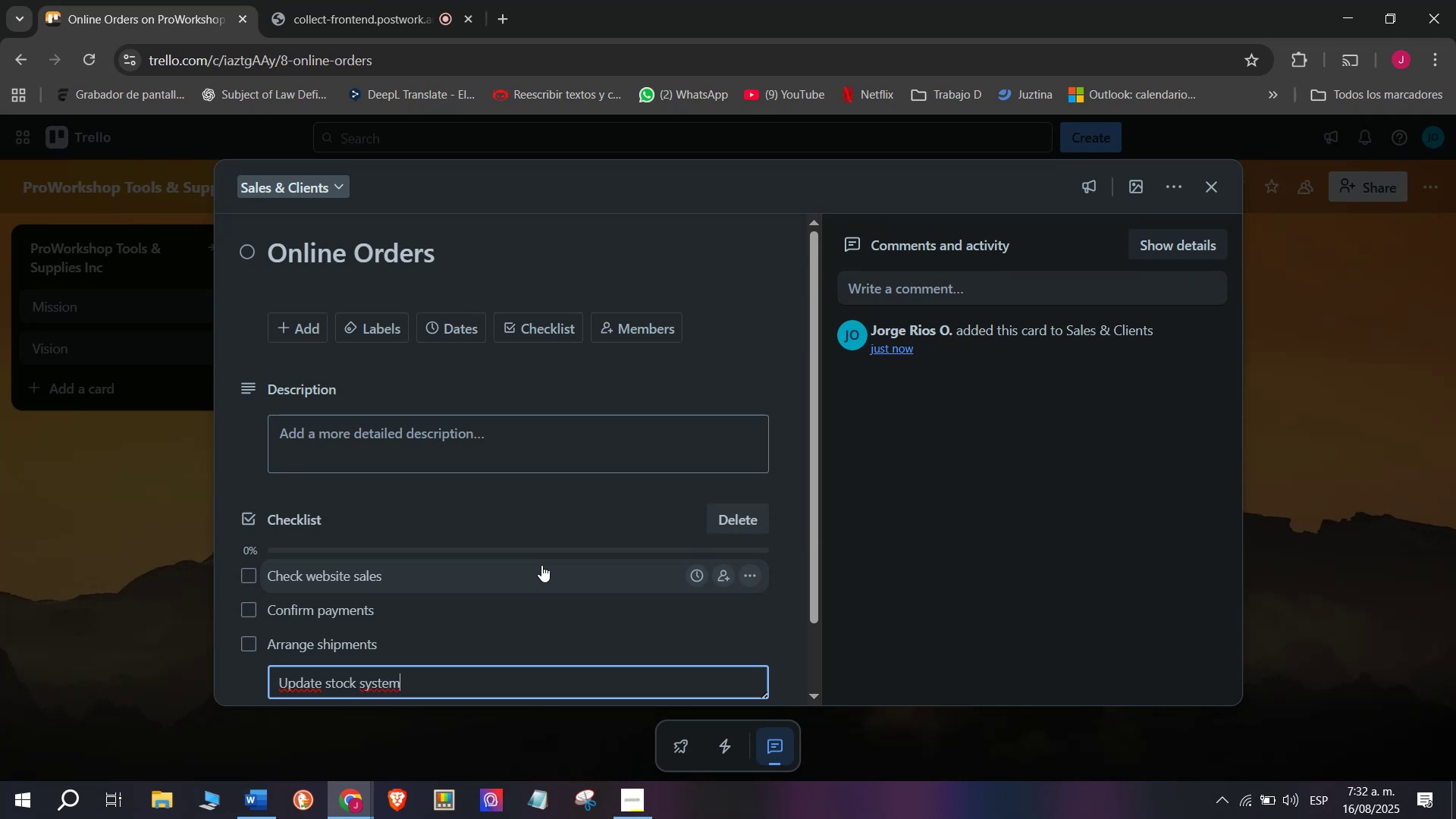 
key(Enter)
 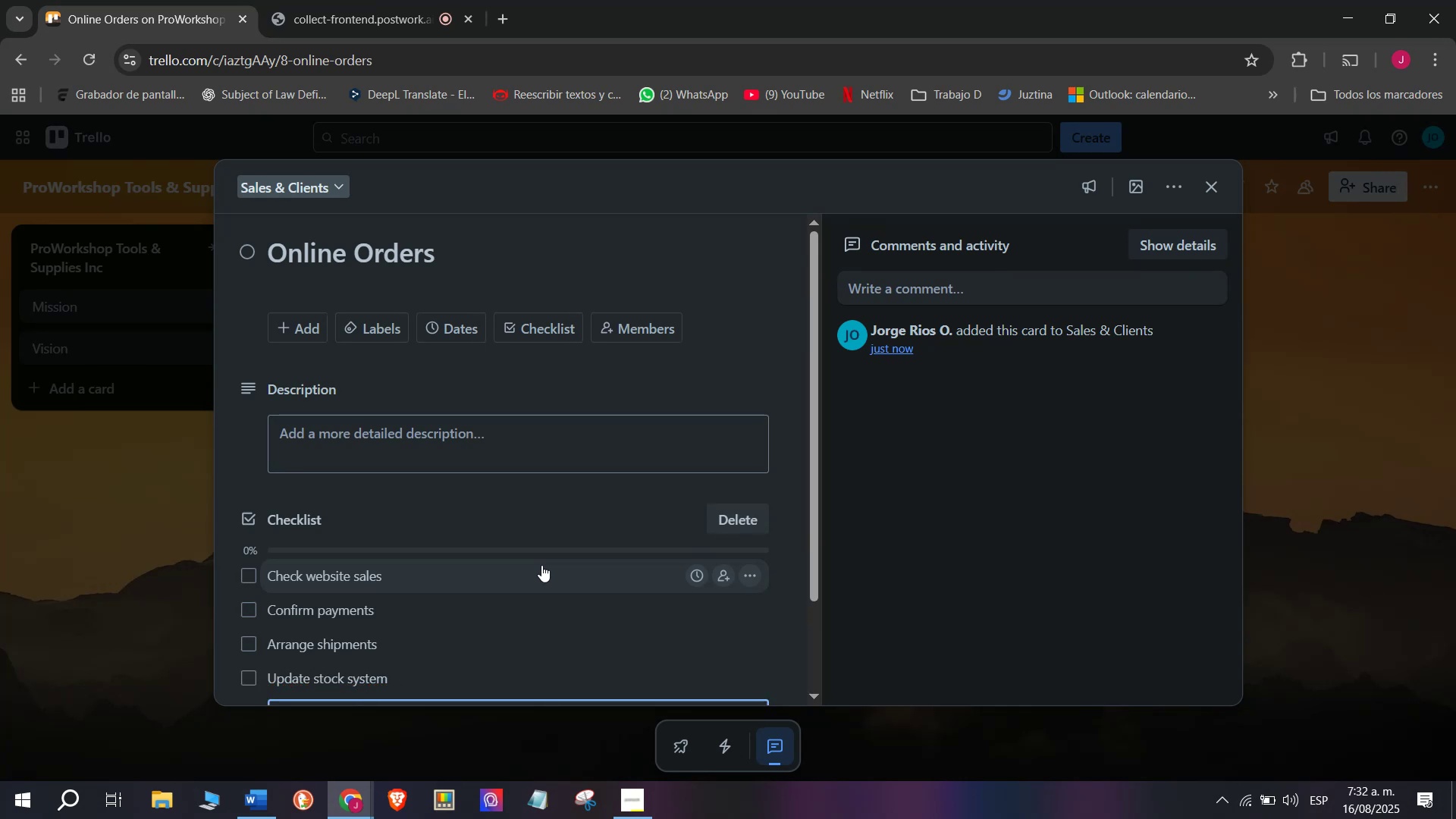 
type(Email)
 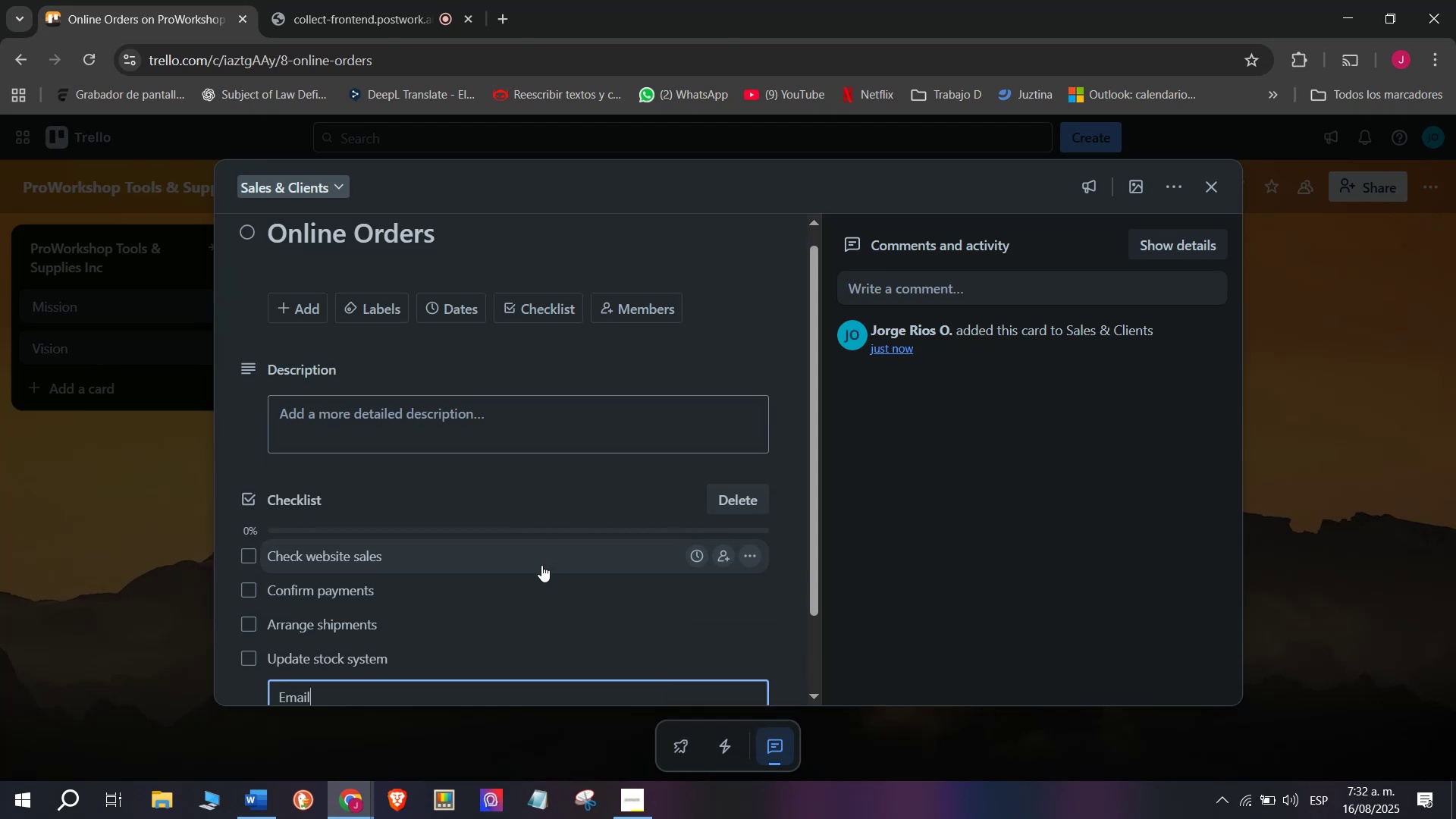 
type( invoice)
 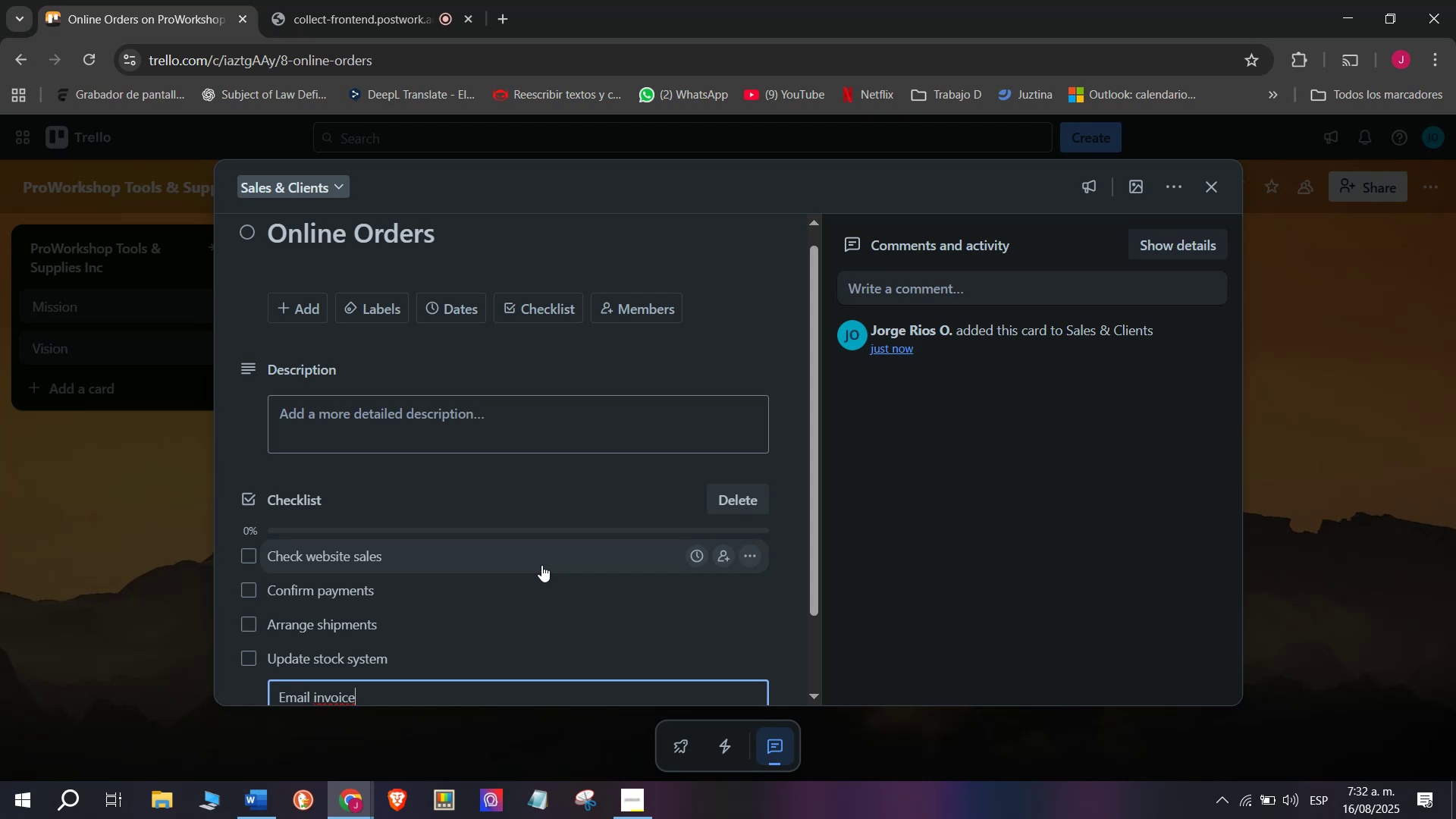 
key(S)
 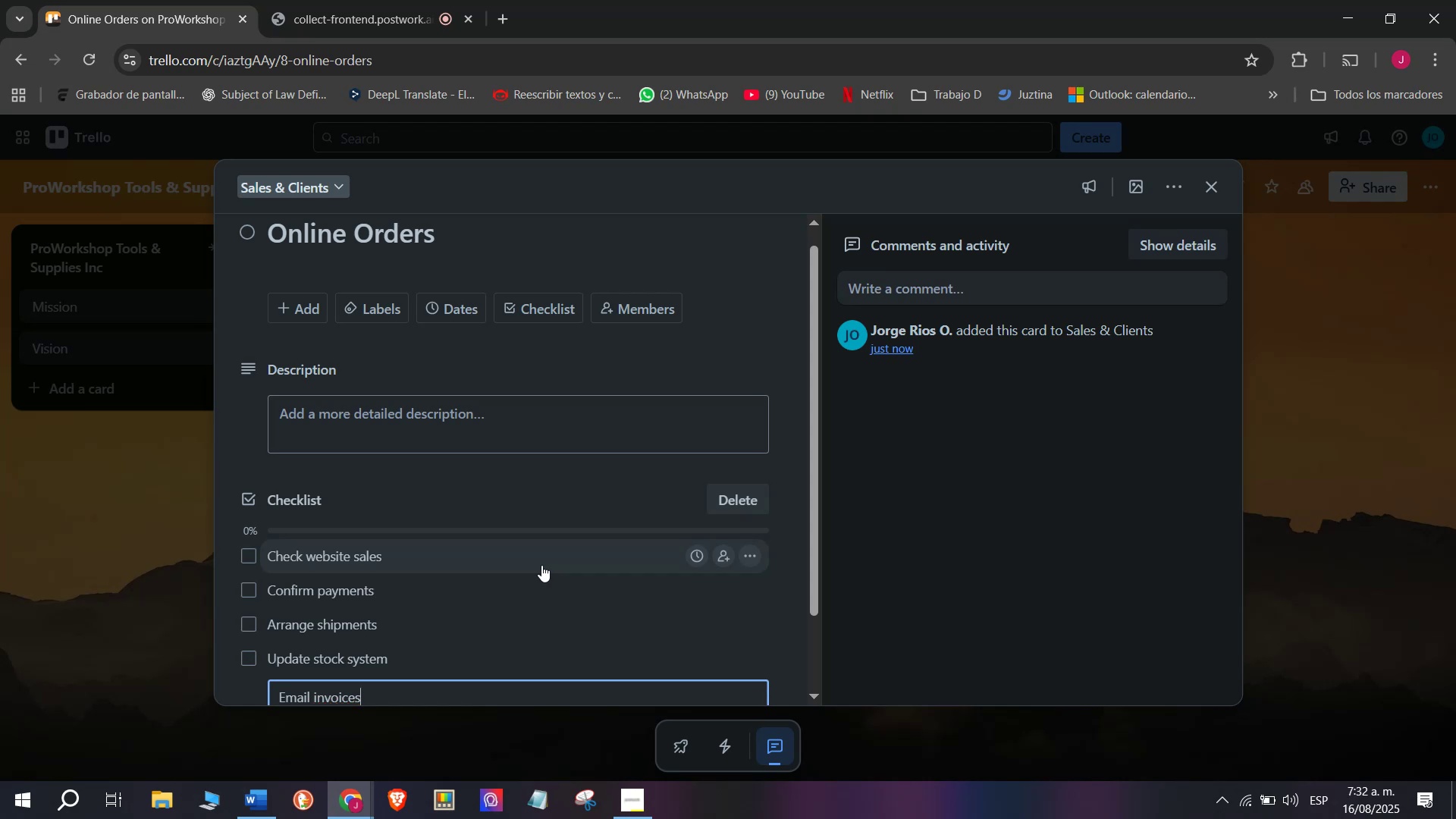 
key(Enter)
 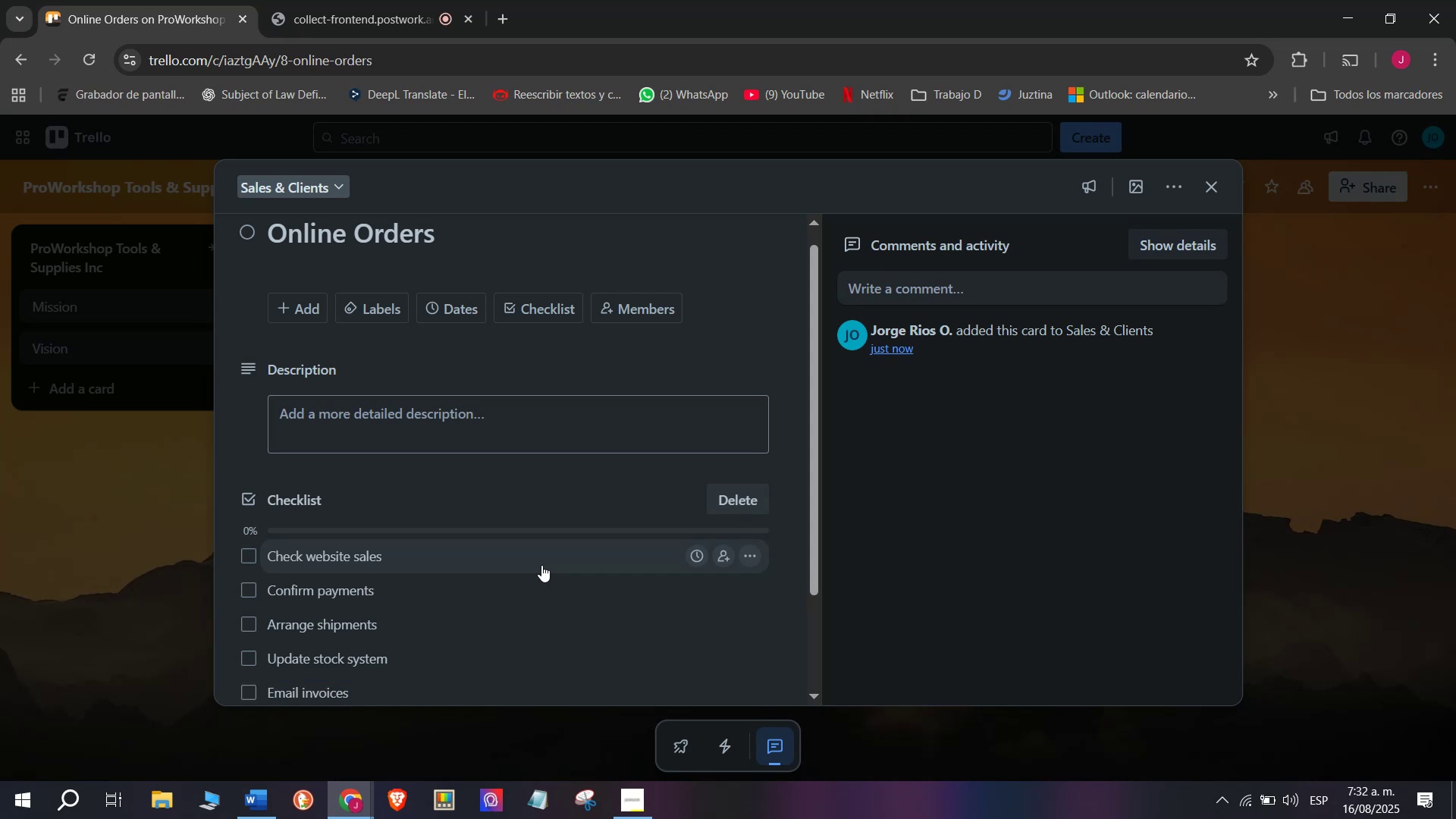 
type(Request client reviews)
 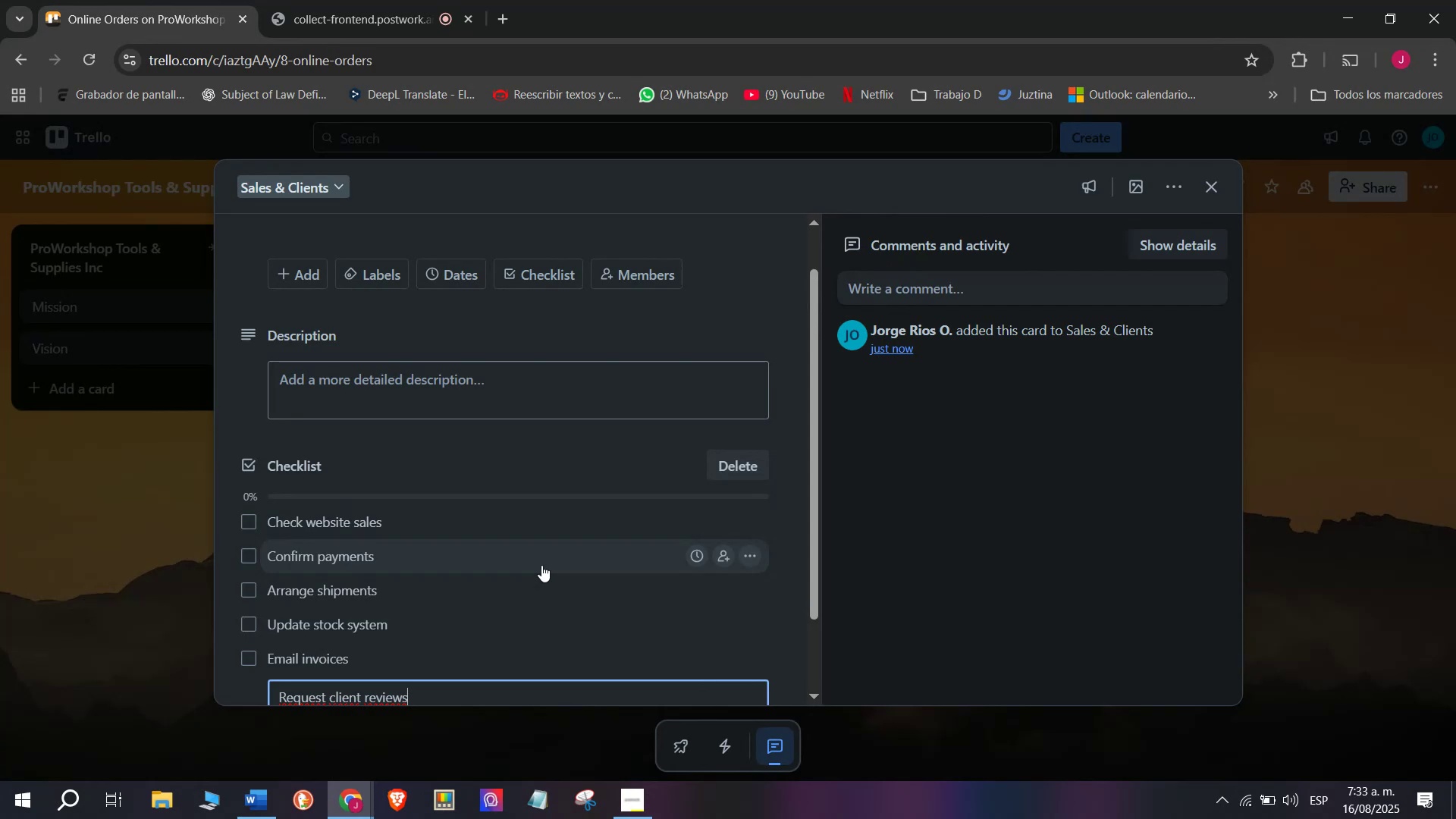 
key(Enter)
 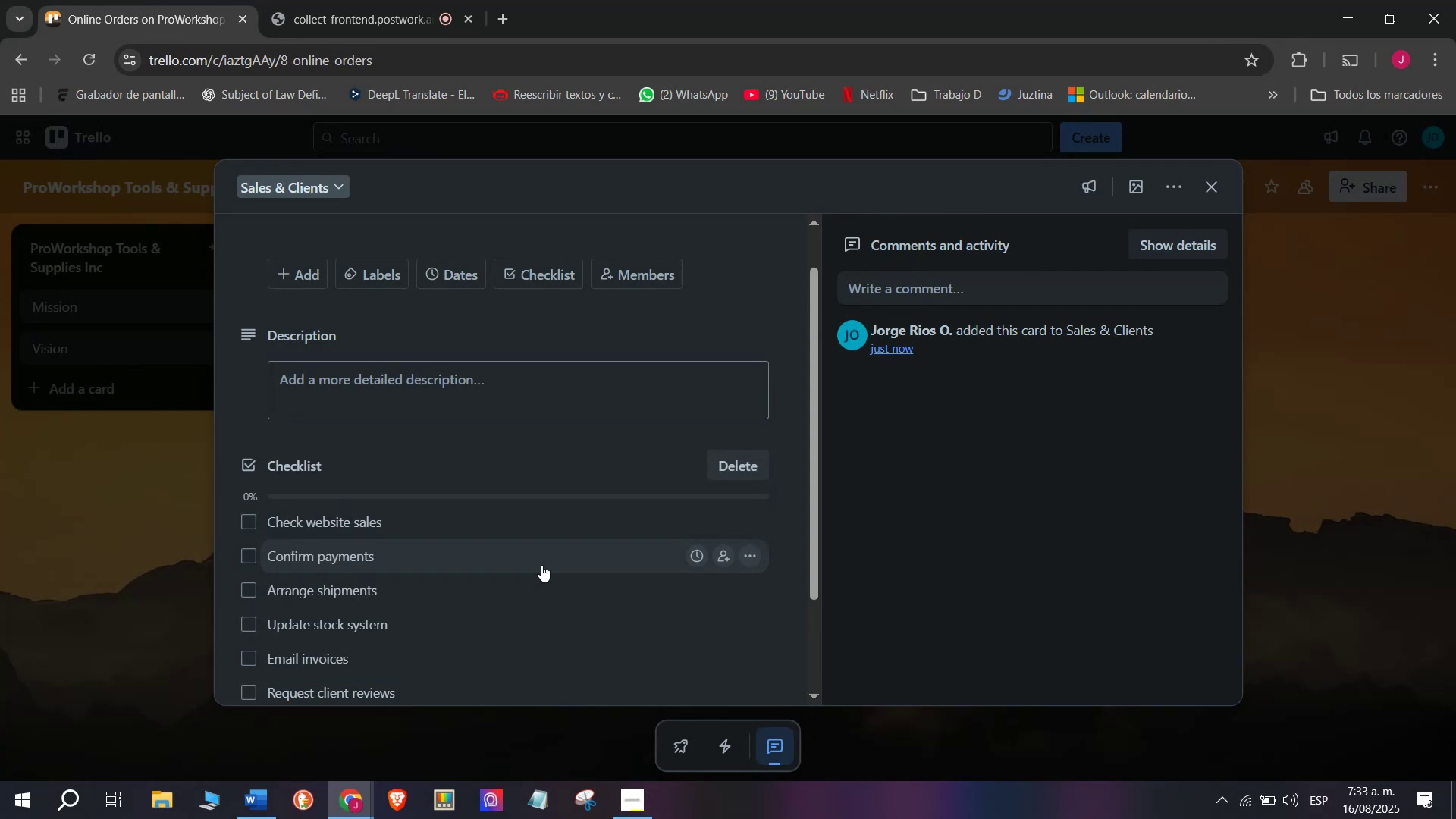 
wait(10.07)
 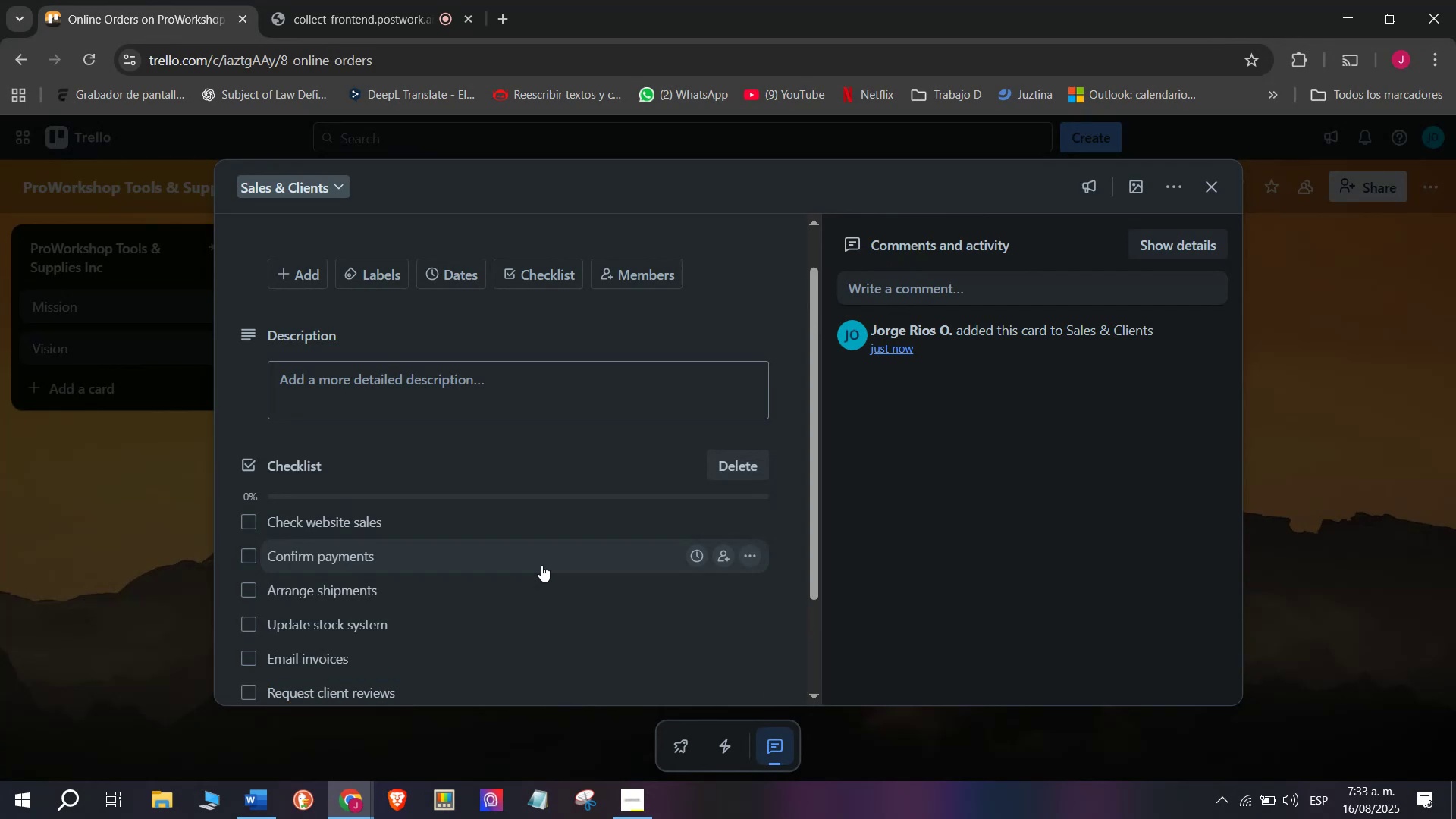 
scroll: coordinate [400, 582], scroll_direction: up, amount: 1.0
 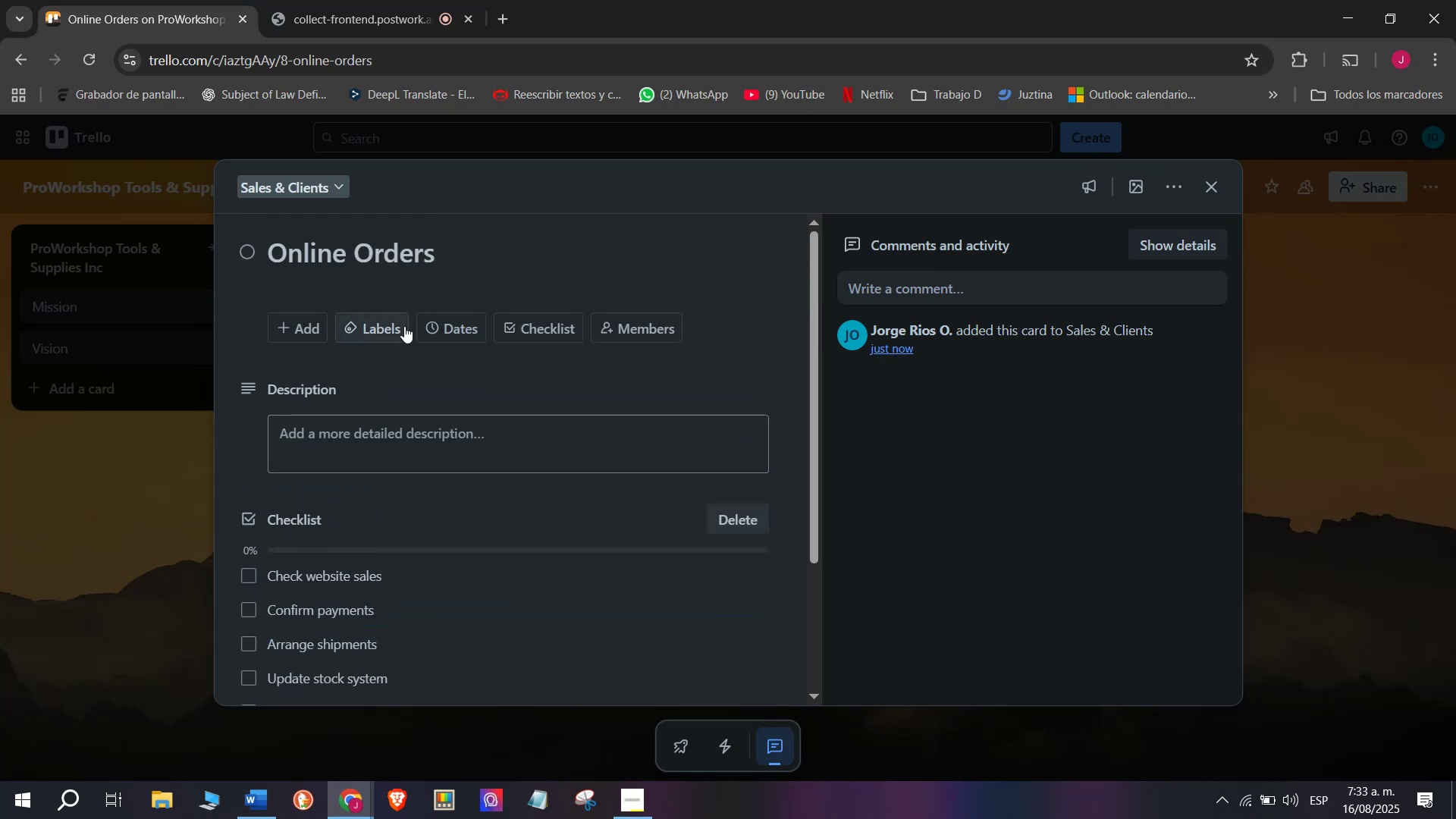 
left_click([398, 338])
 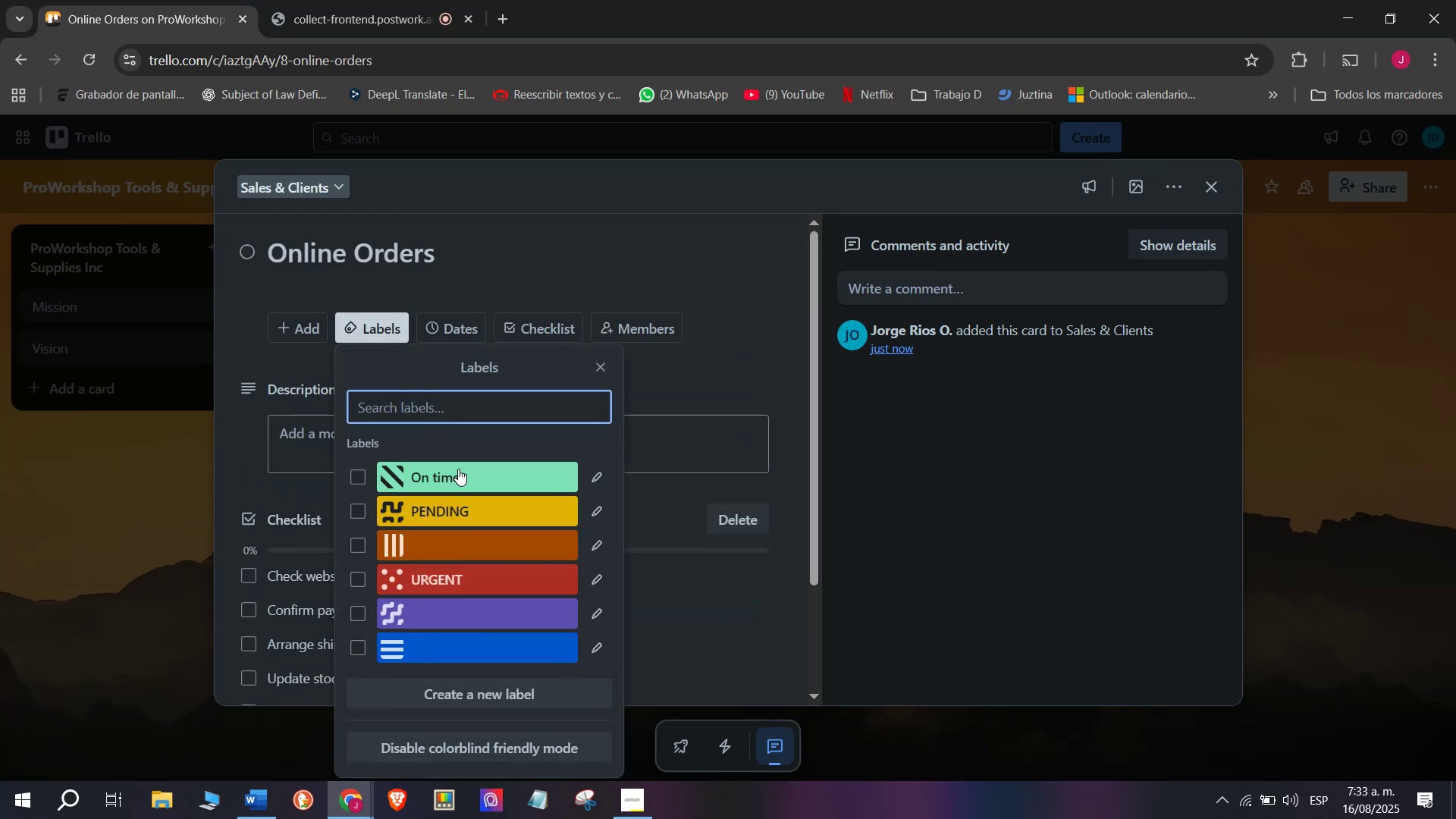 
left_click([461, 478])
 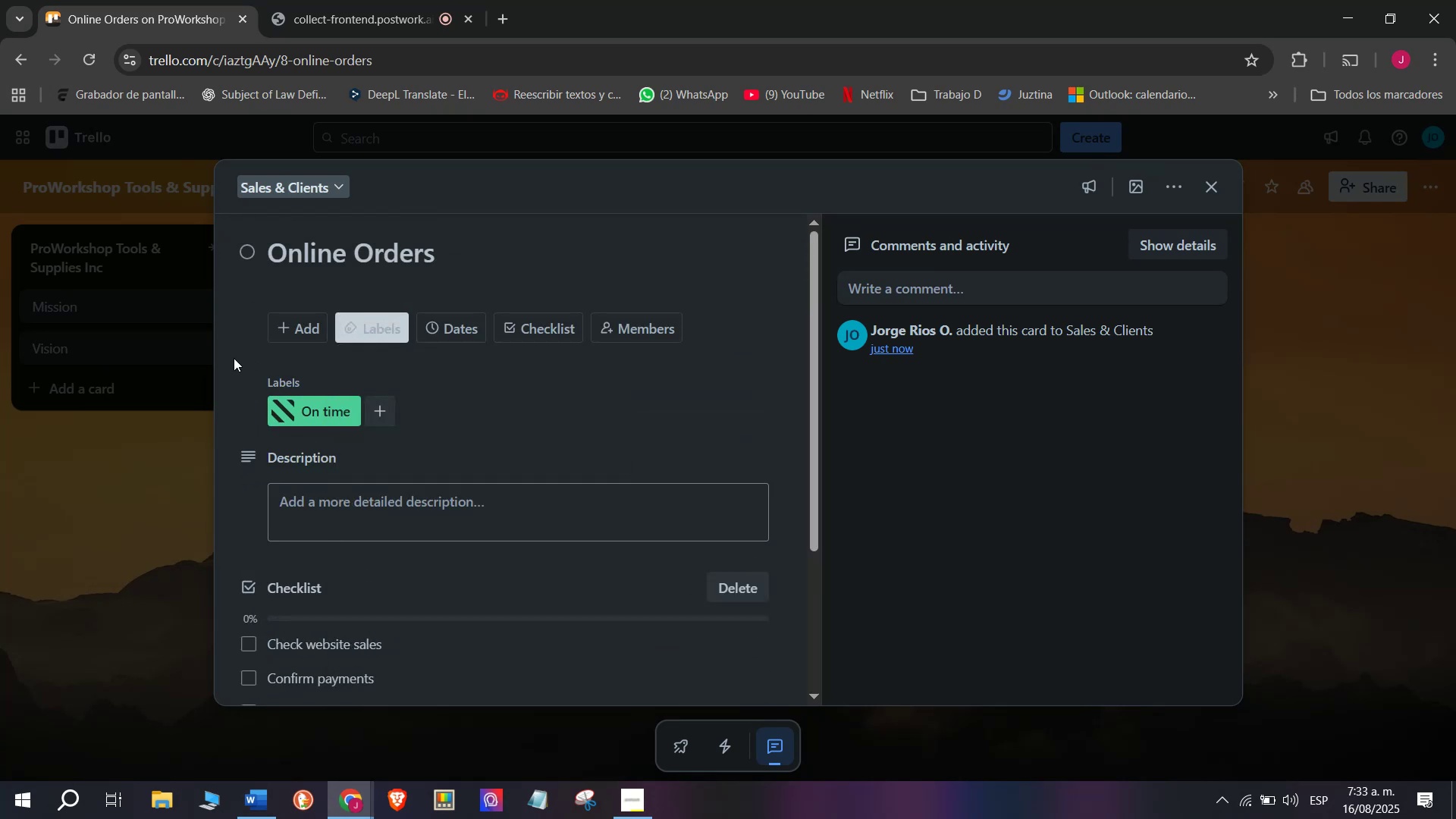 
double_click([107, 551])
 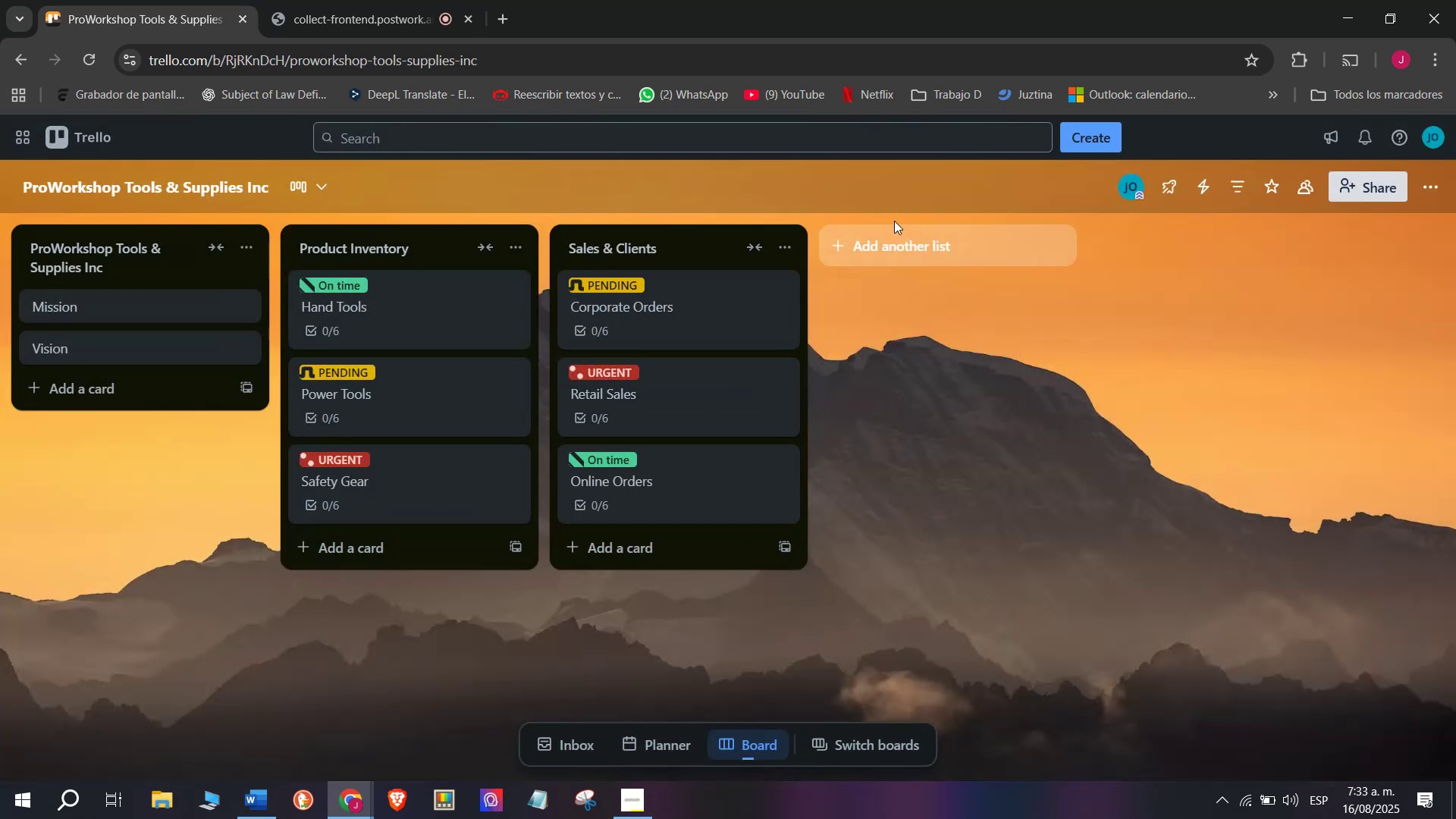 
left_click([918, 242])
 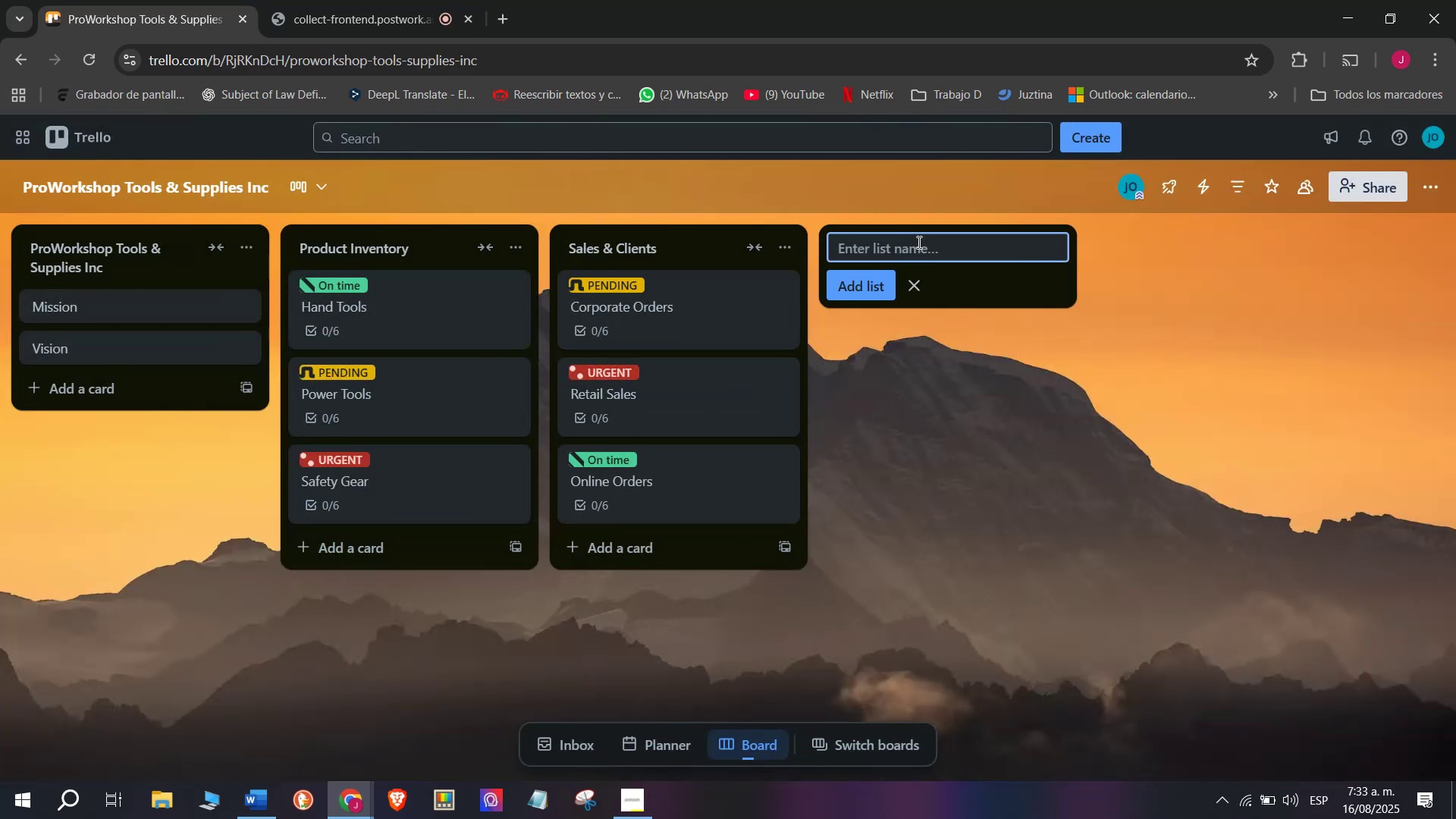 
type(Marketing Campaigns)
 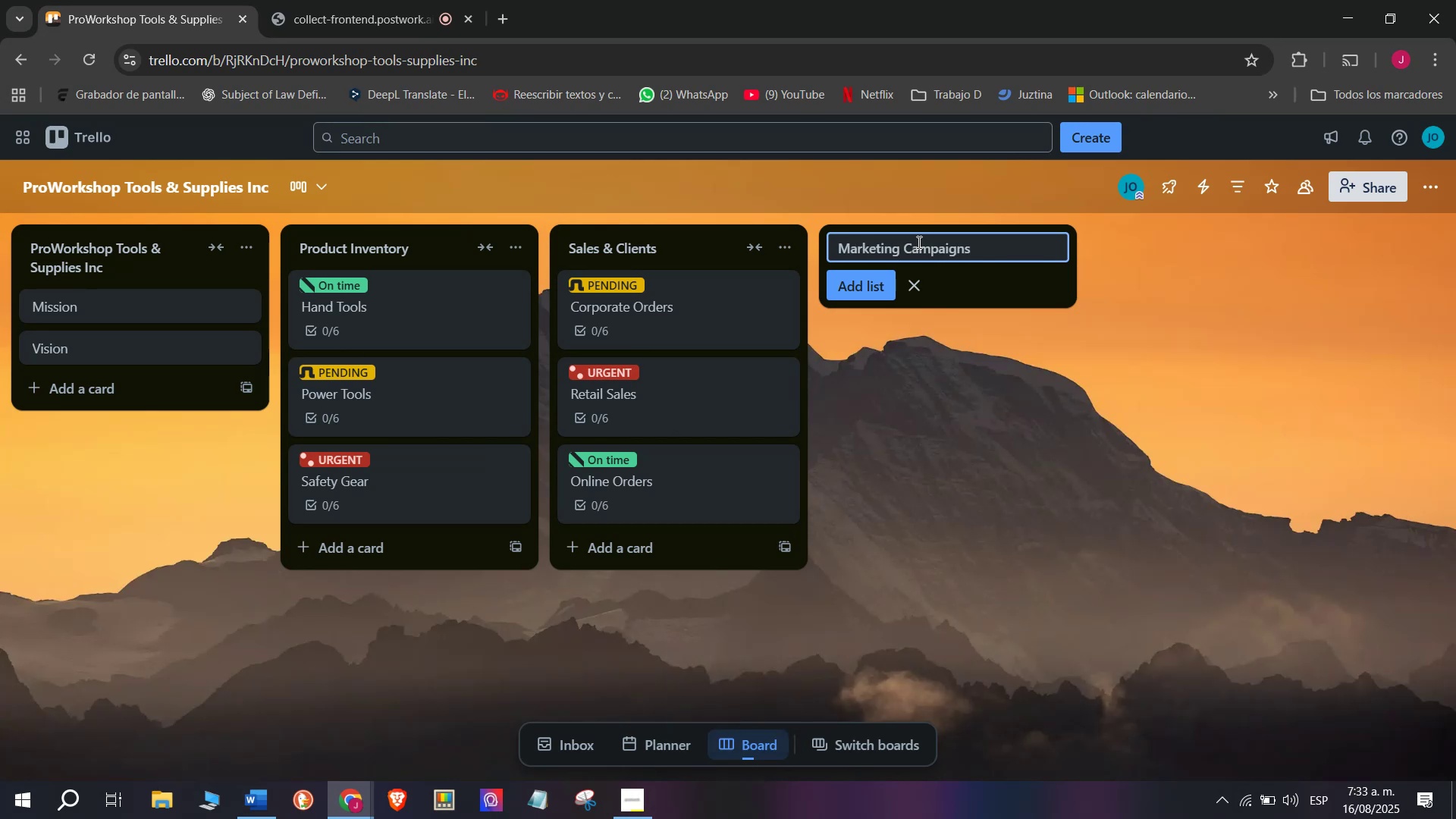 
key(Enter)
 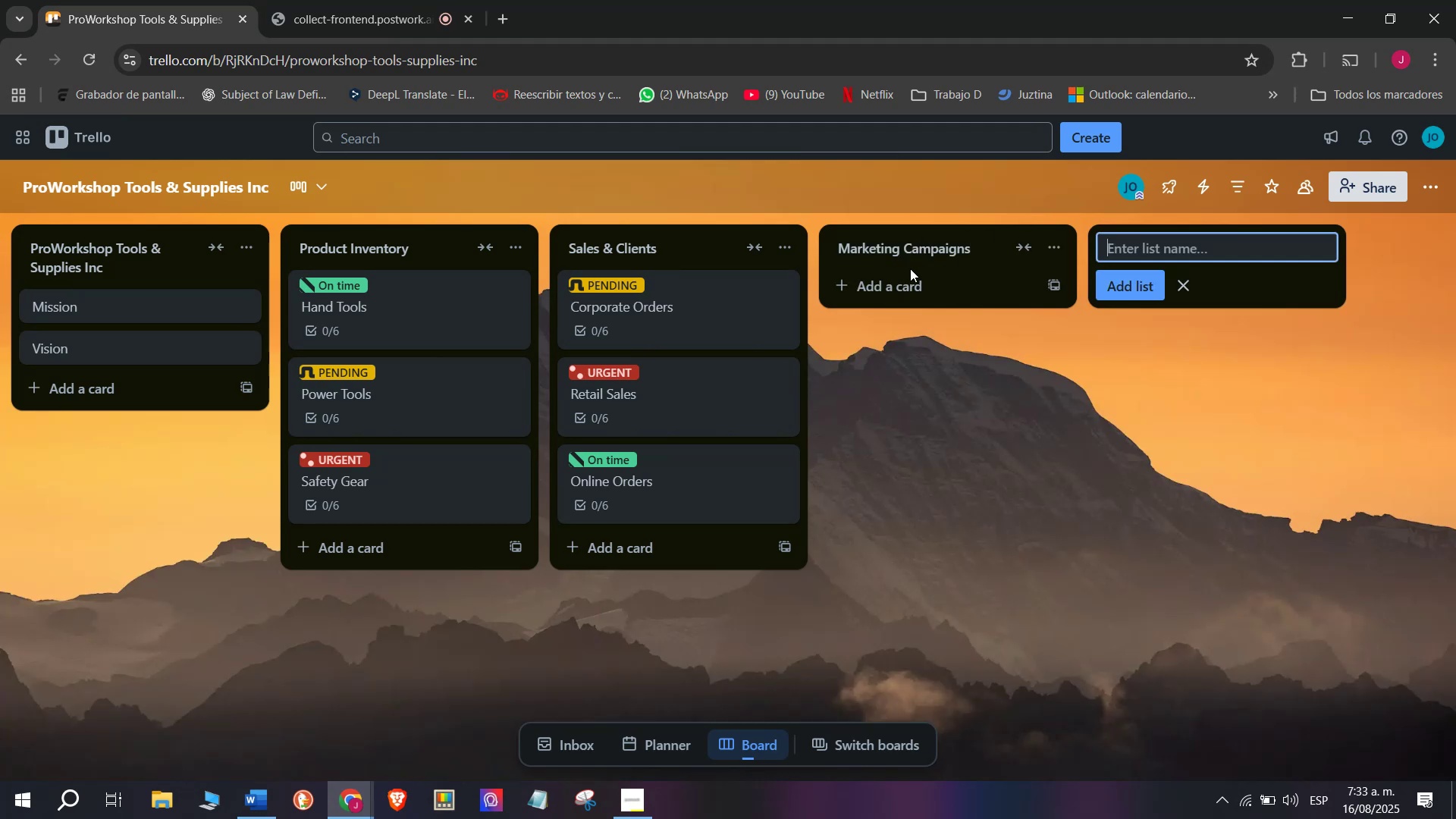 
left_click([895, 277])
 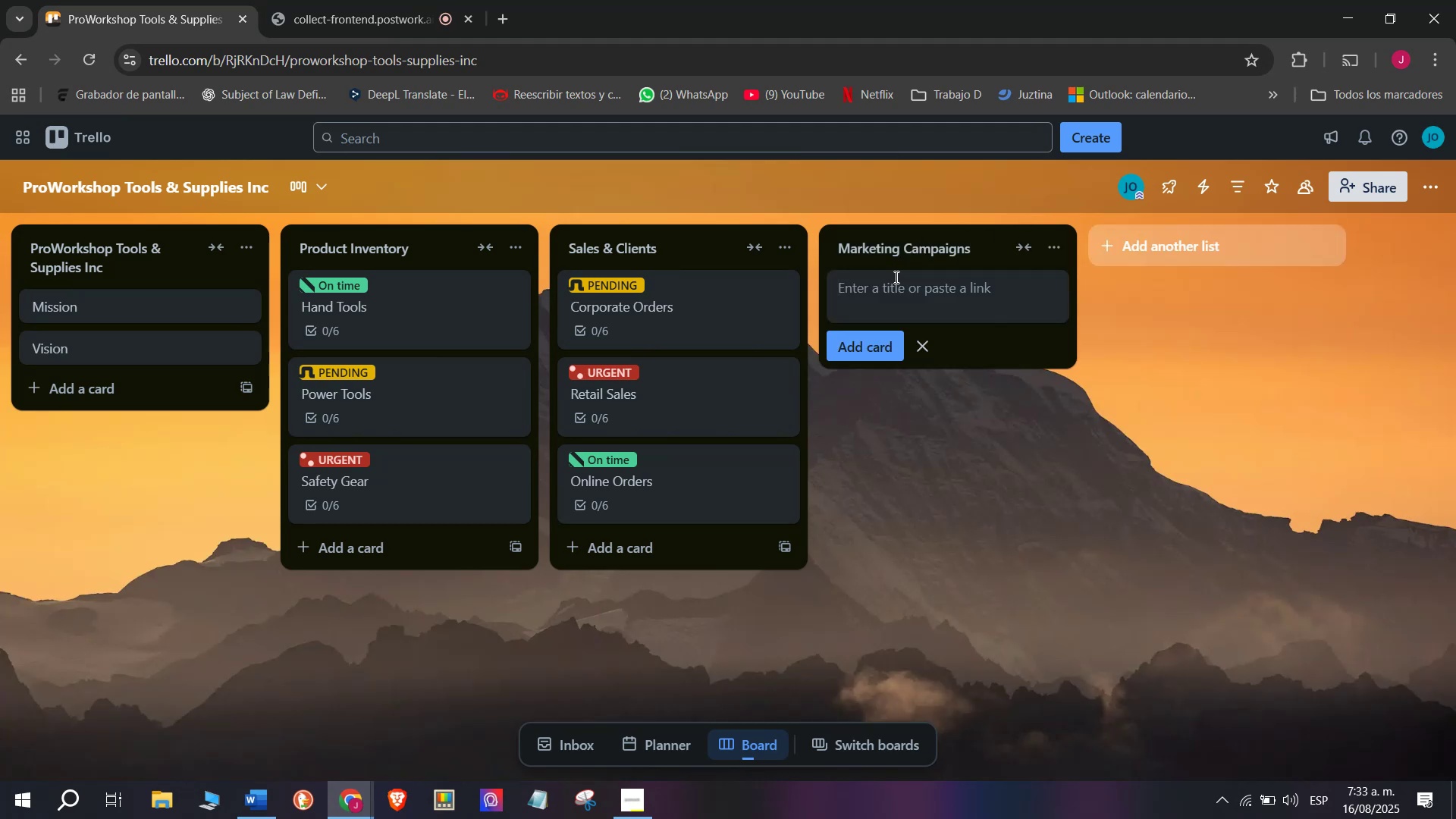 
type(Social Media Ads)
 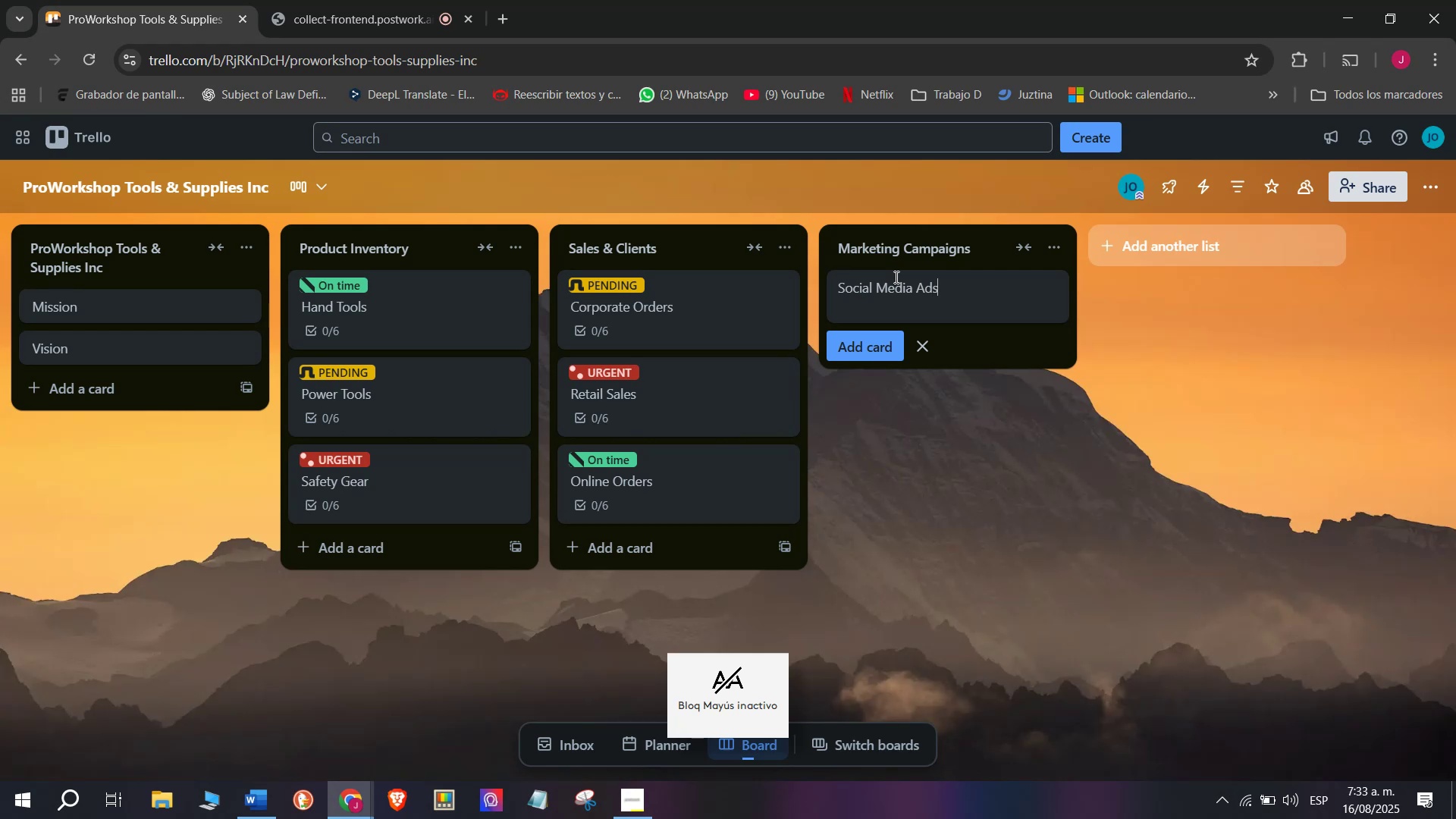 
key(Enter)
 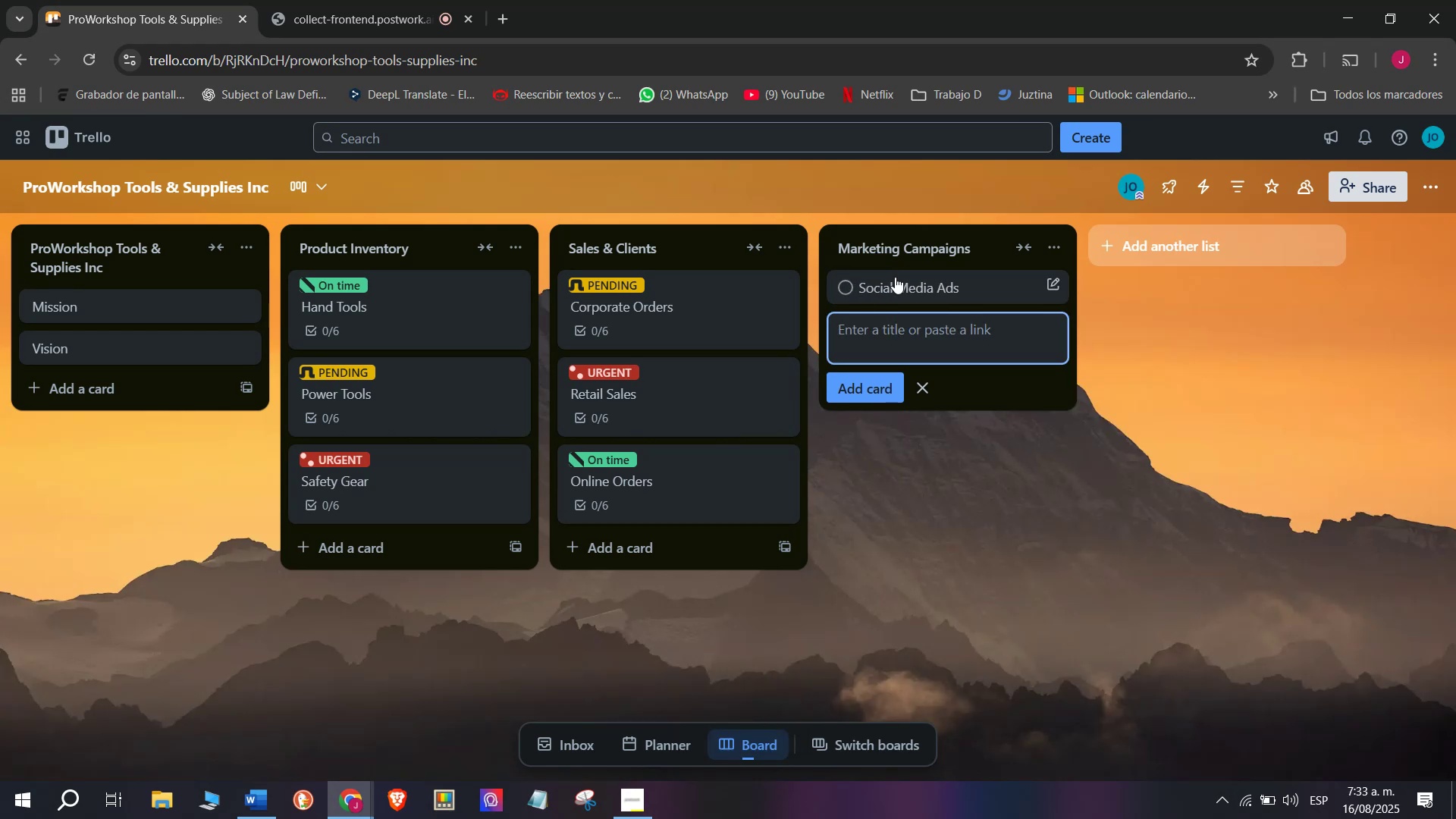 
left_click([895, 277])
 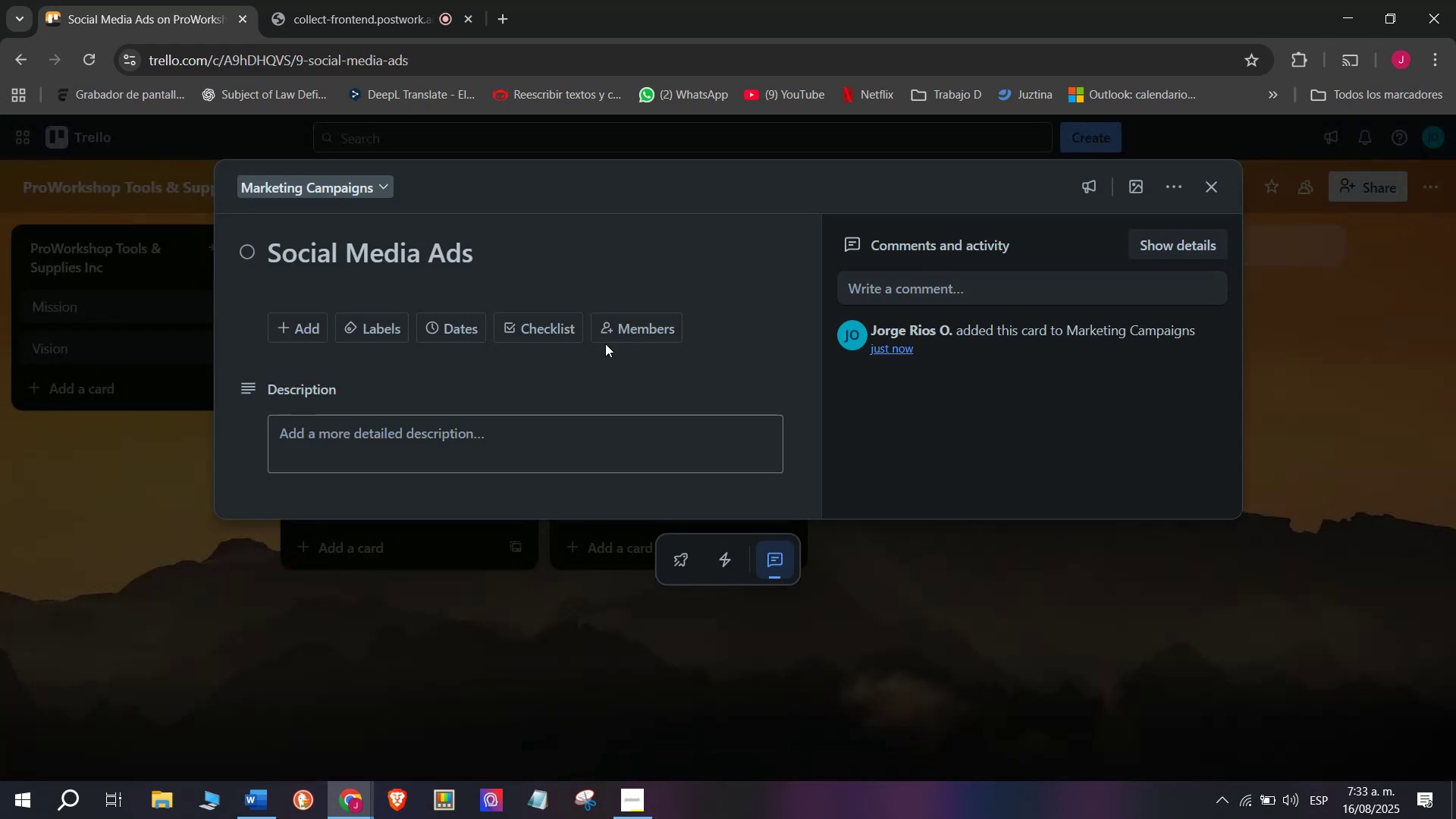 
left_click([552, 326])
 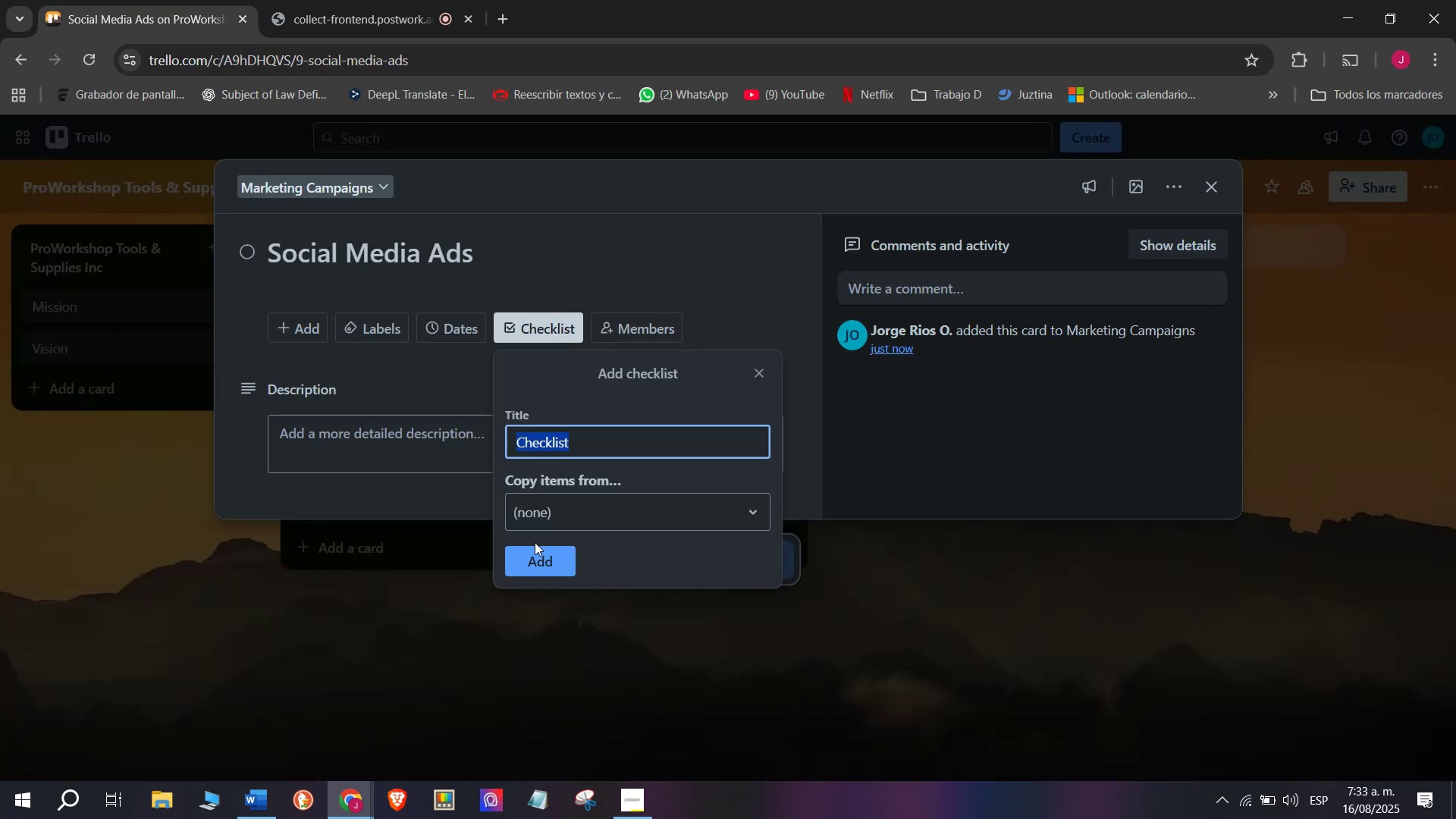 
left_click([547, 551])
 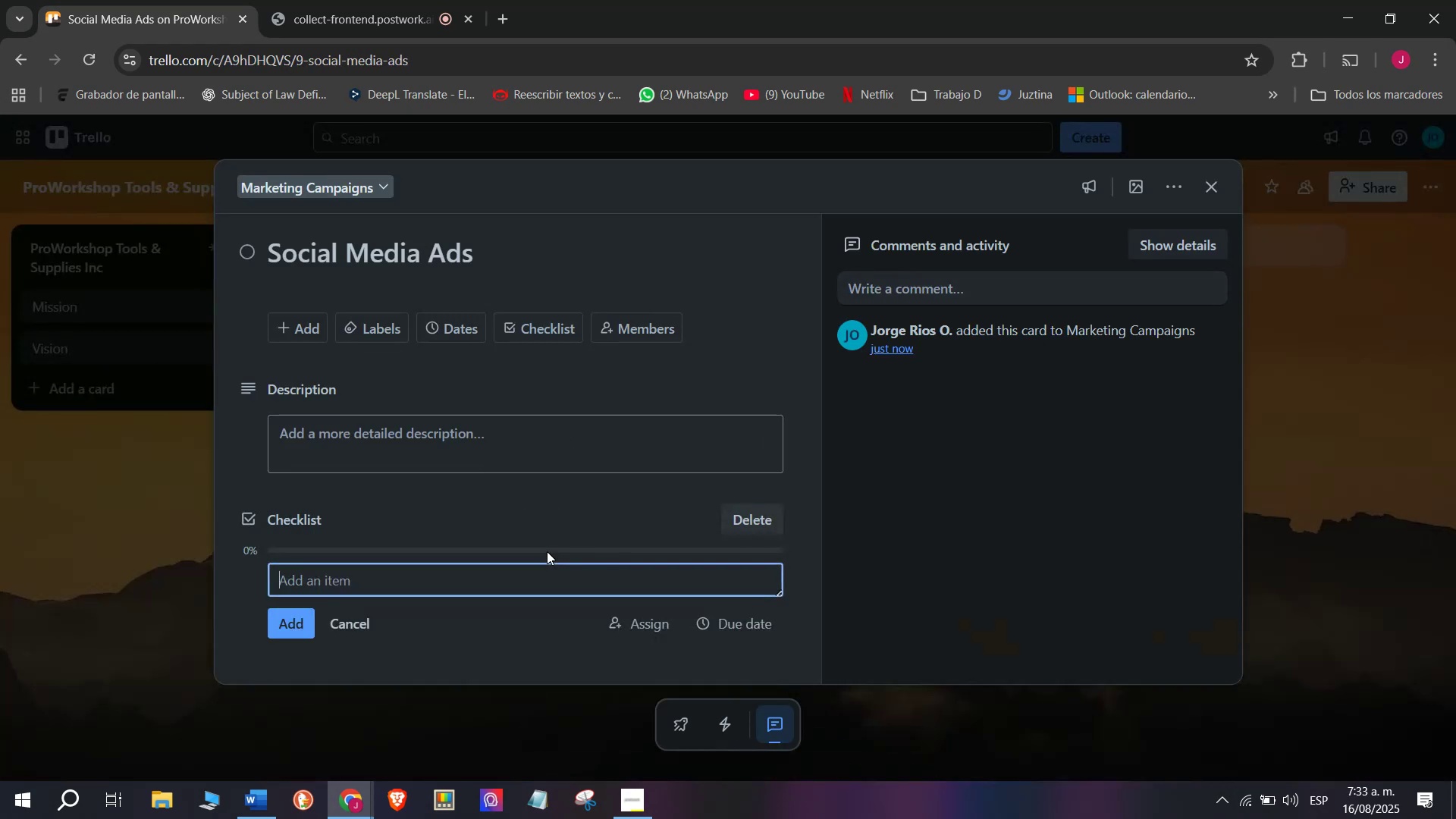 
scroll: coordinate [547, 551], scroll_direction: down, amount: 2.0
 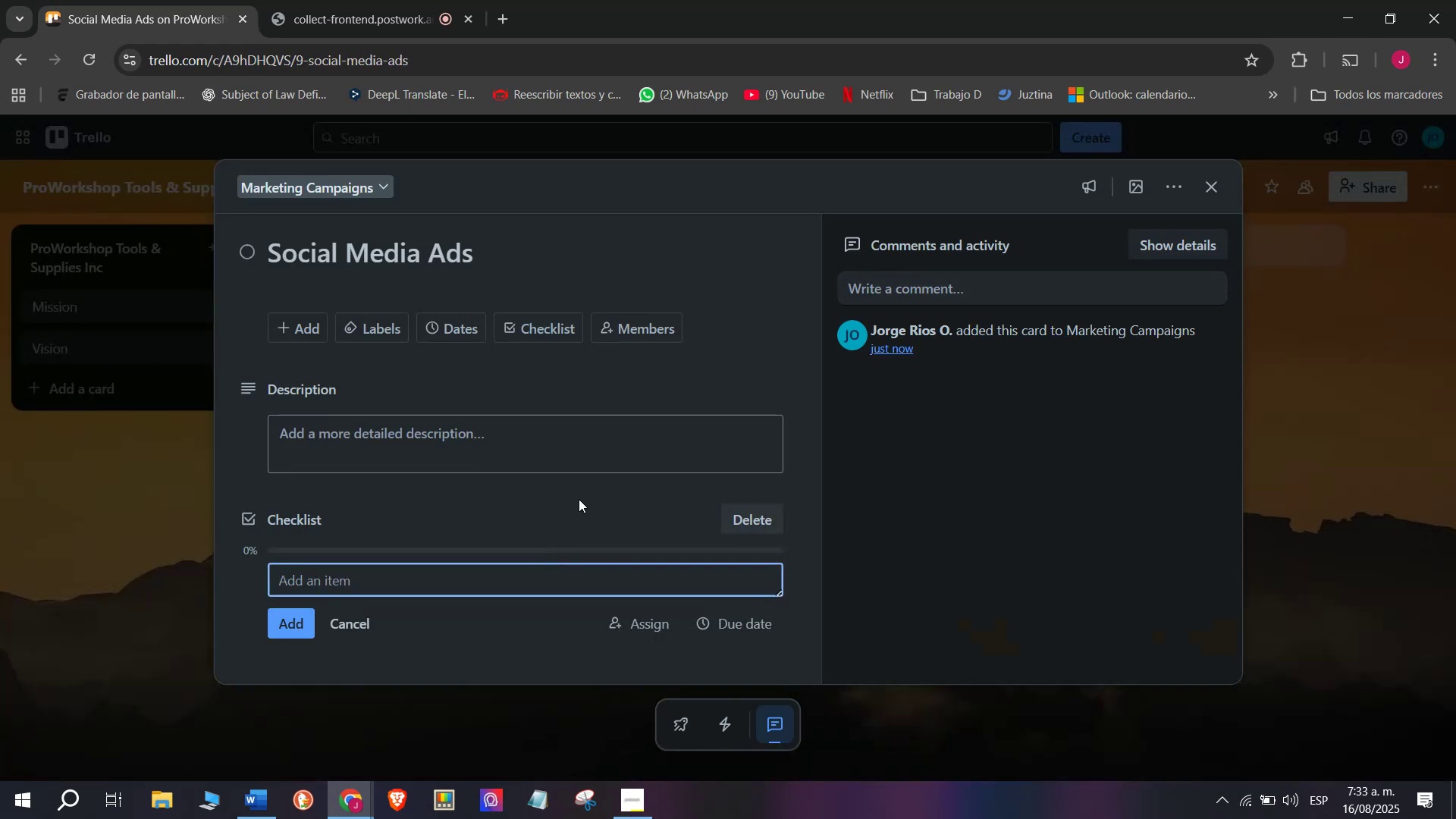 
type(Design tool promm)
key(Backspace)
type(otions)
 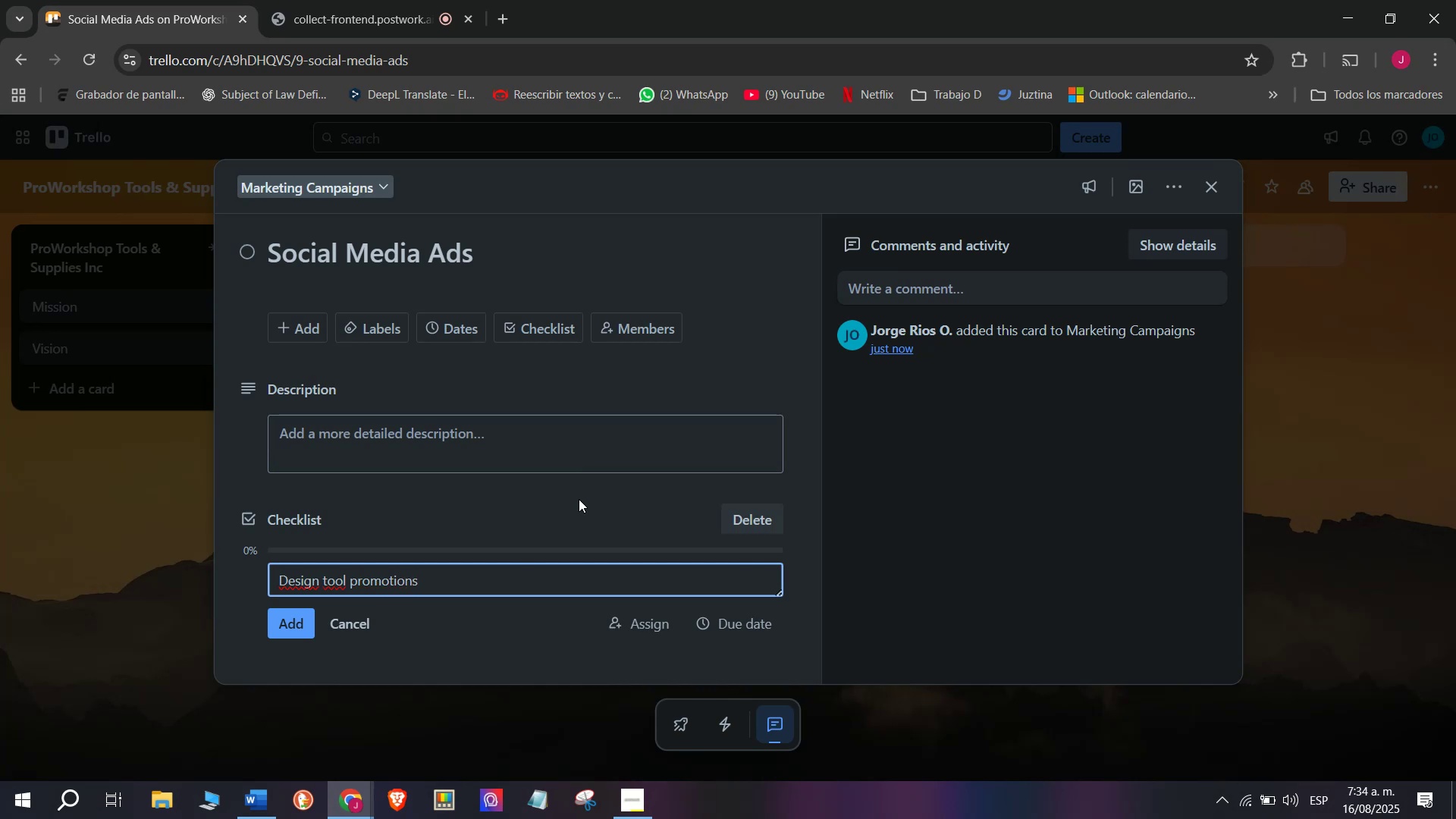 
key(Enter)
 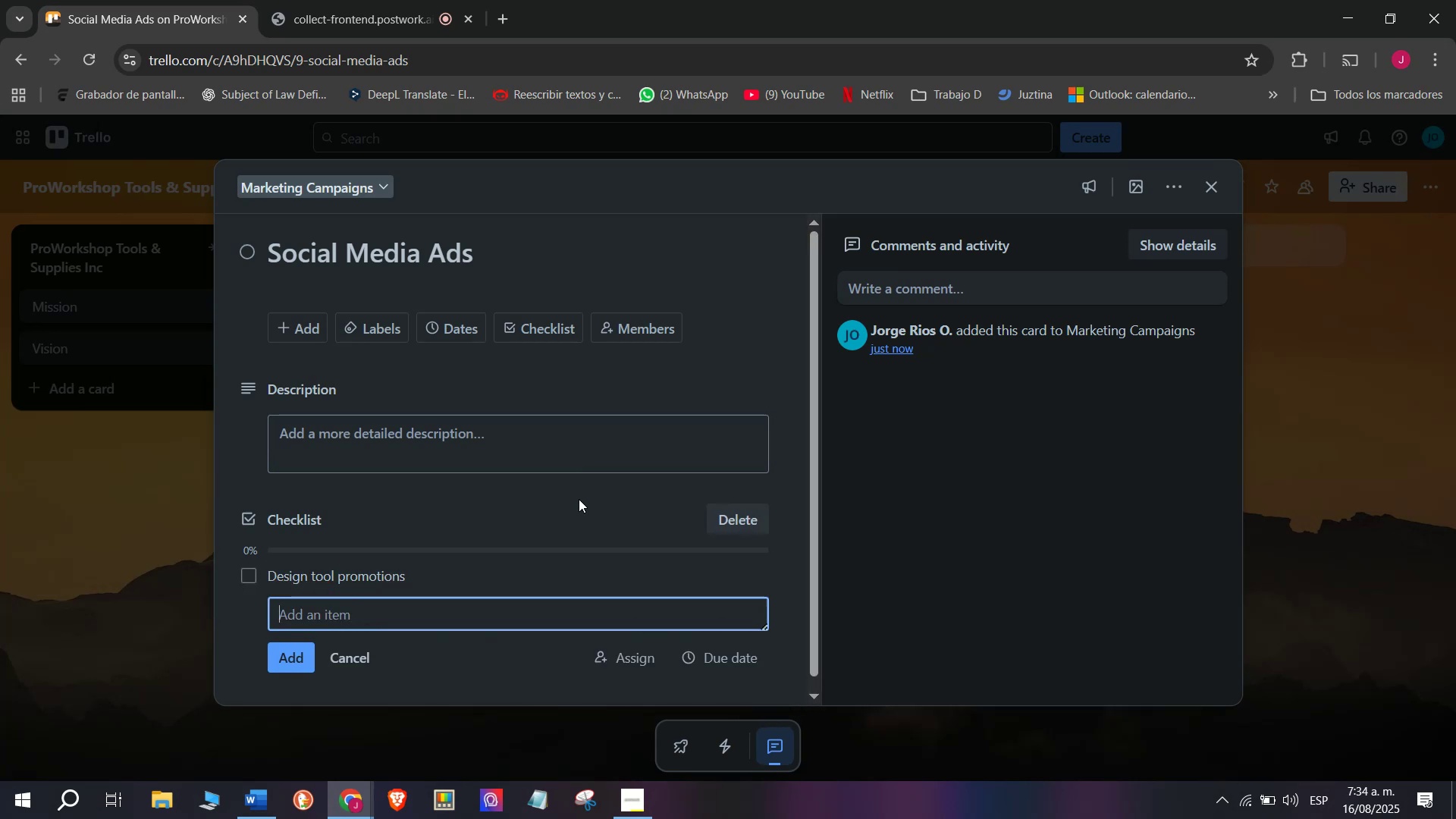 
type(Schedule weekly posts)
 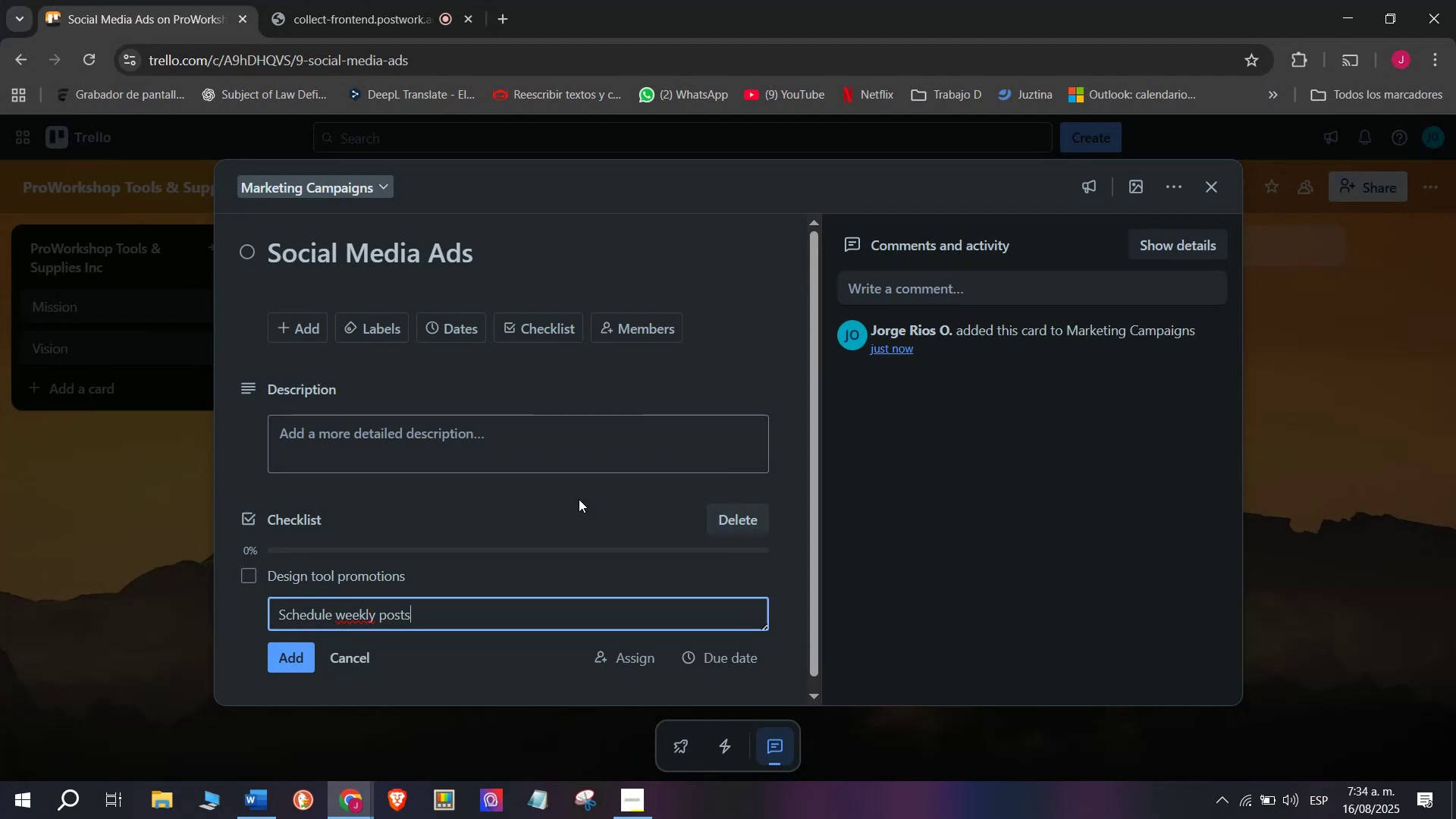 
key(Enter)
 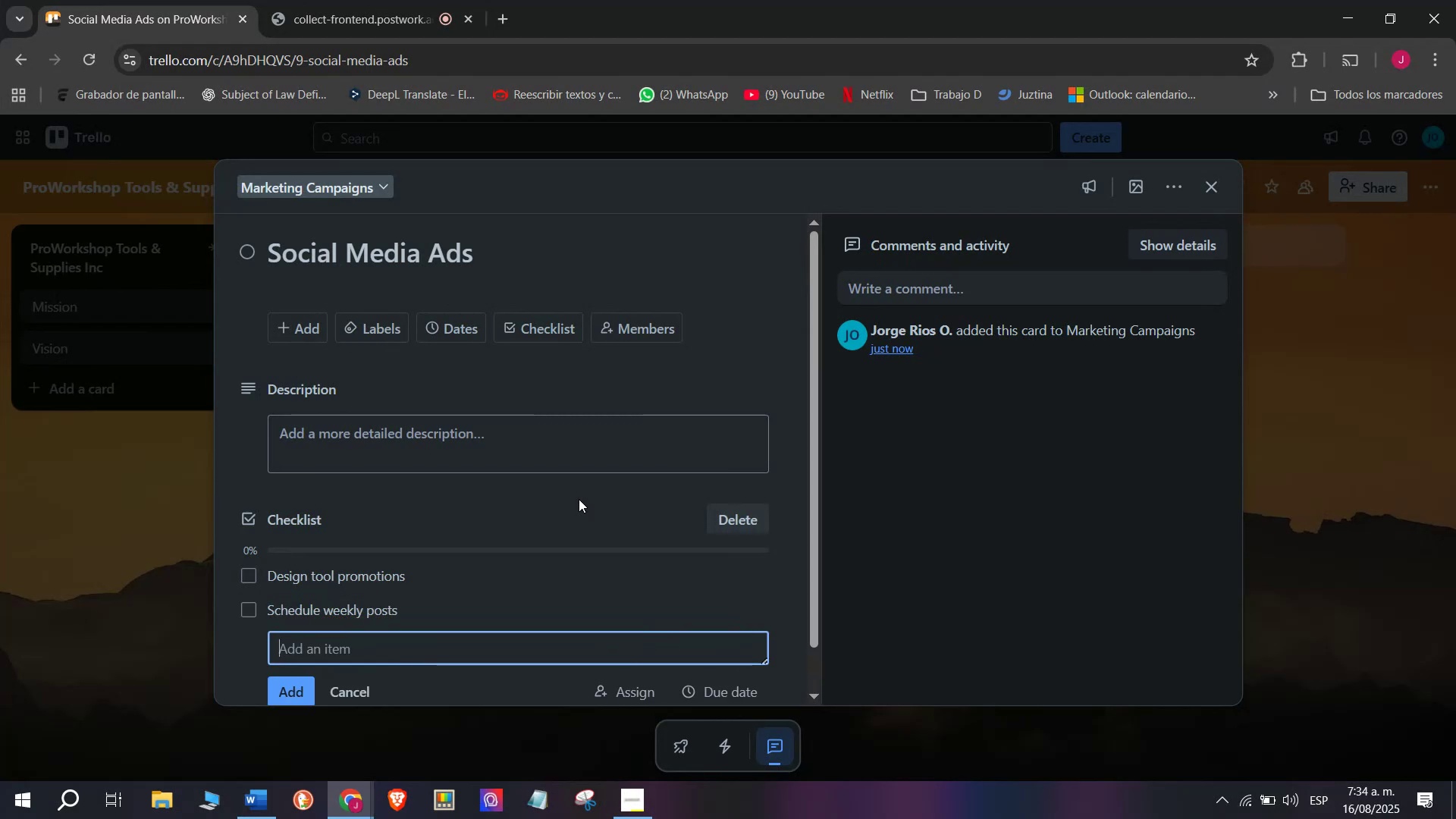 
type(Run targement)
 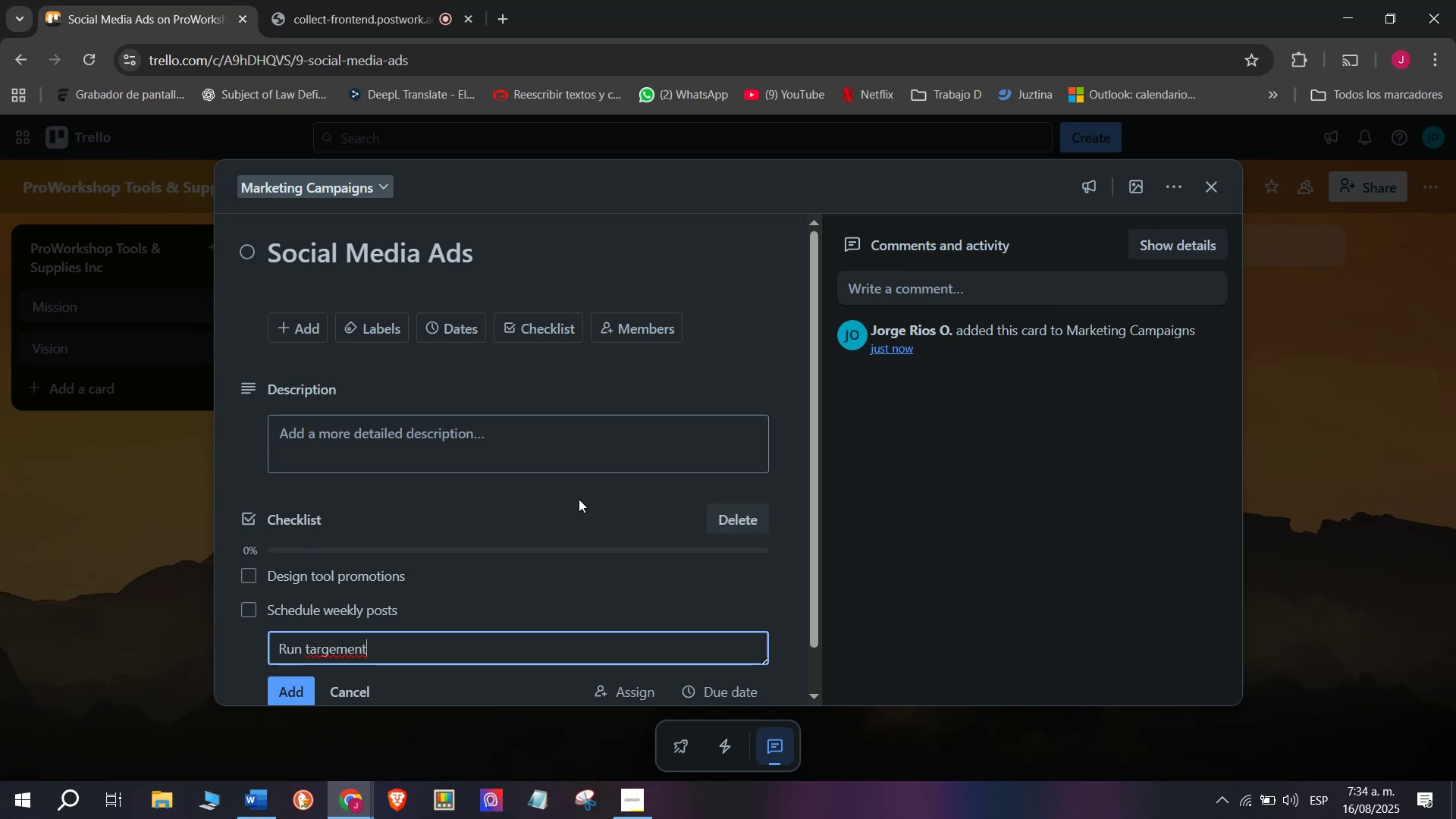 
key(Backspace)
 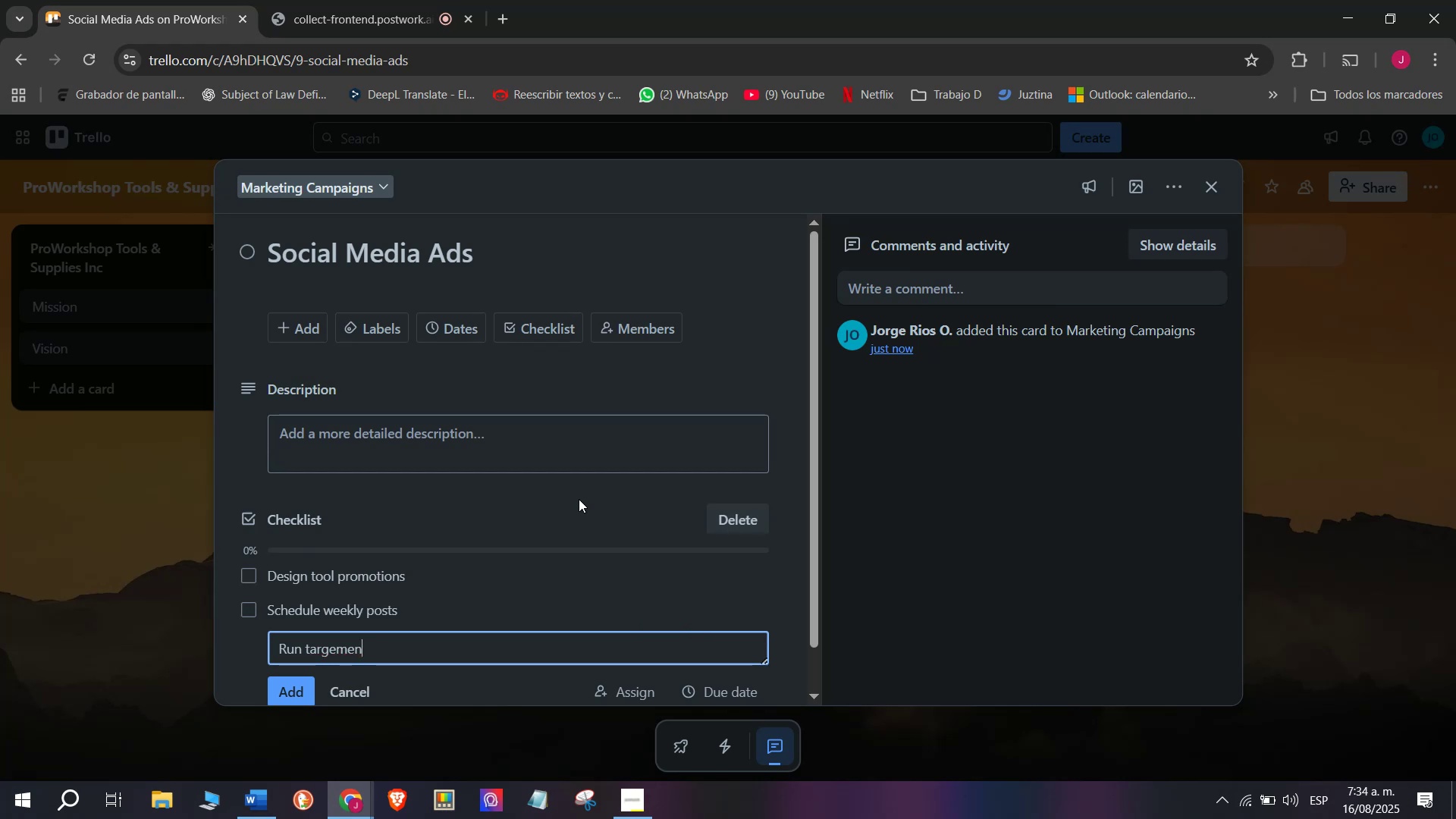 
key(Backspace)
 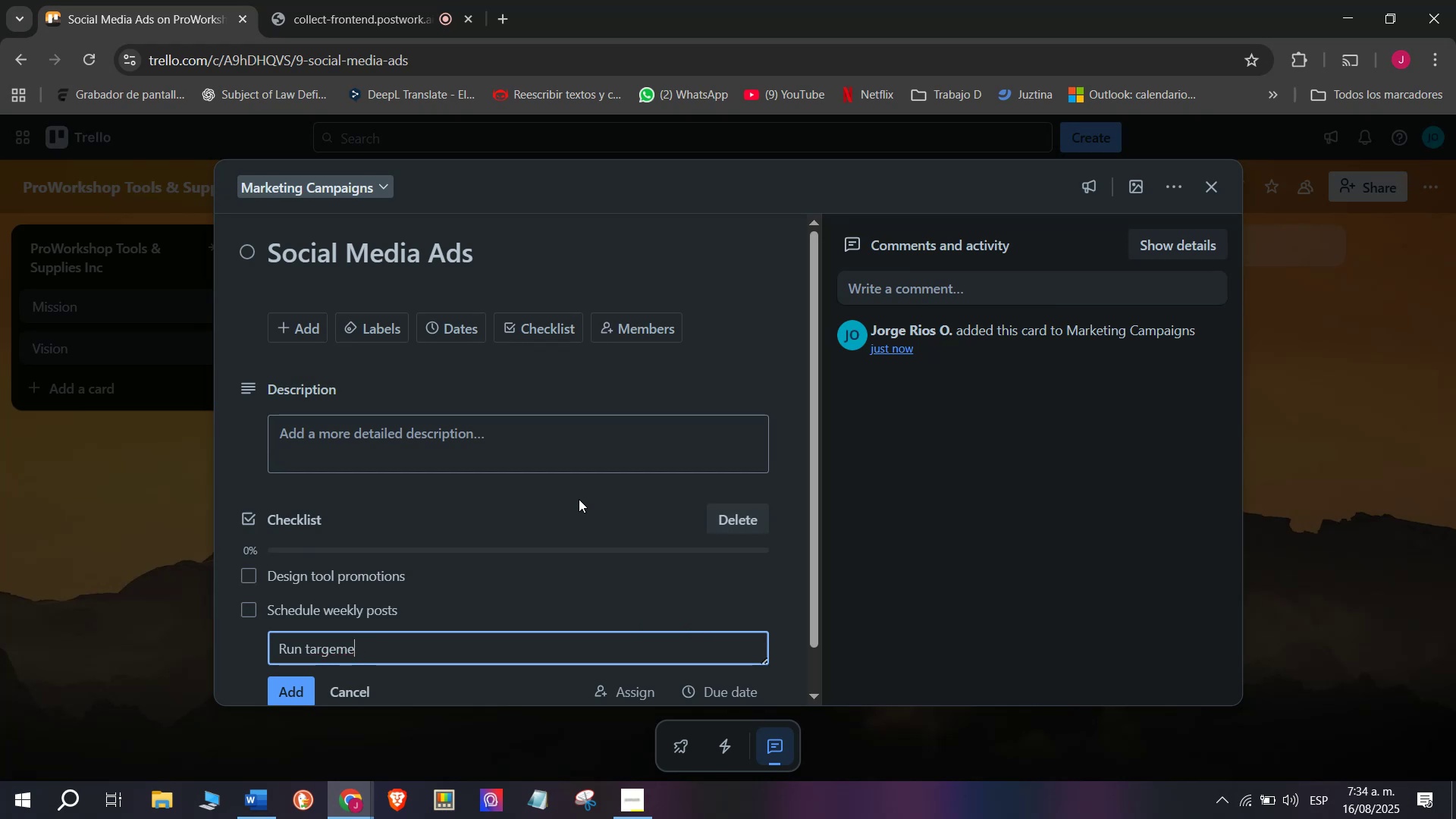 
key(Backspace)
 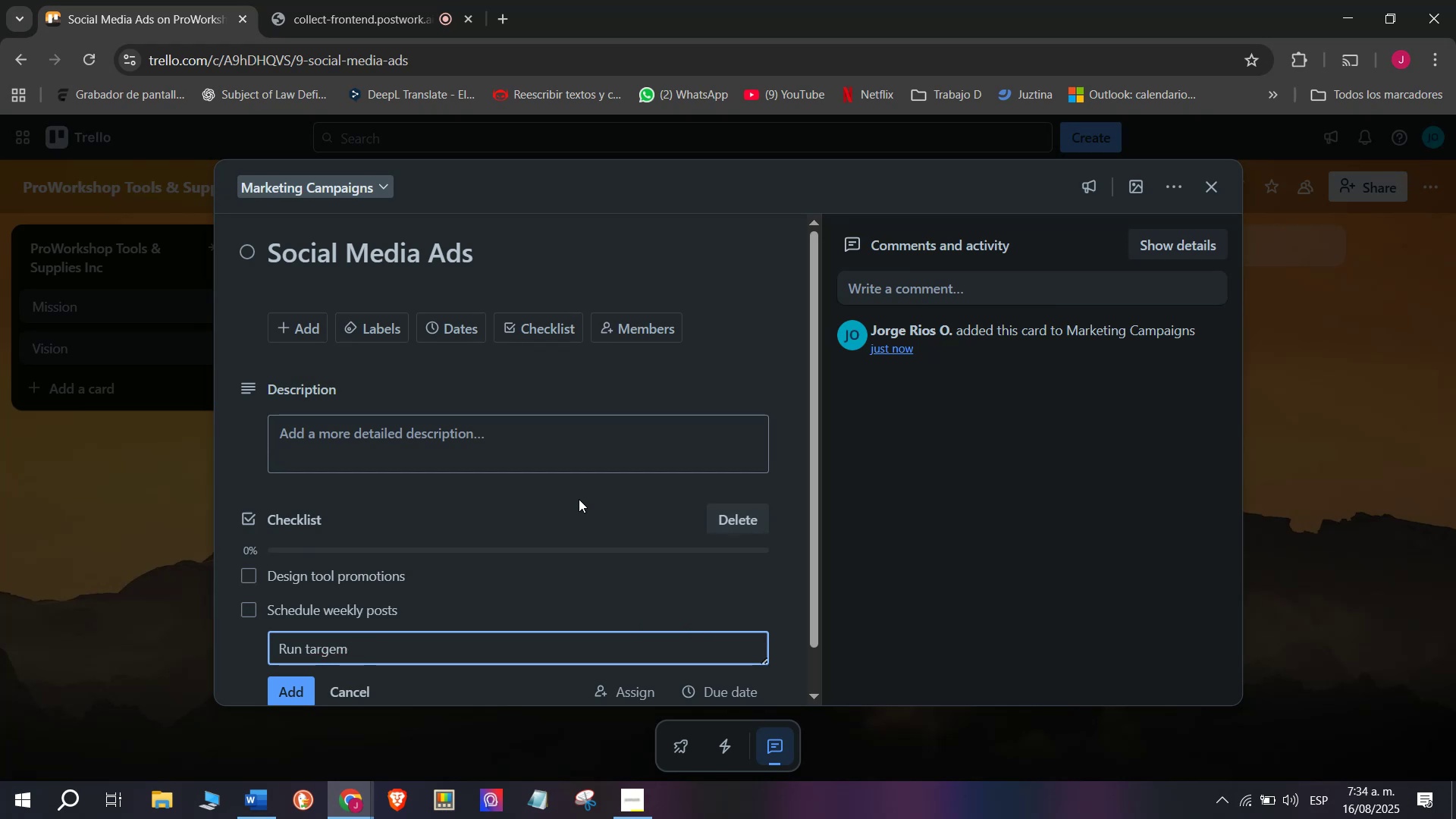 
key(Backspace)
 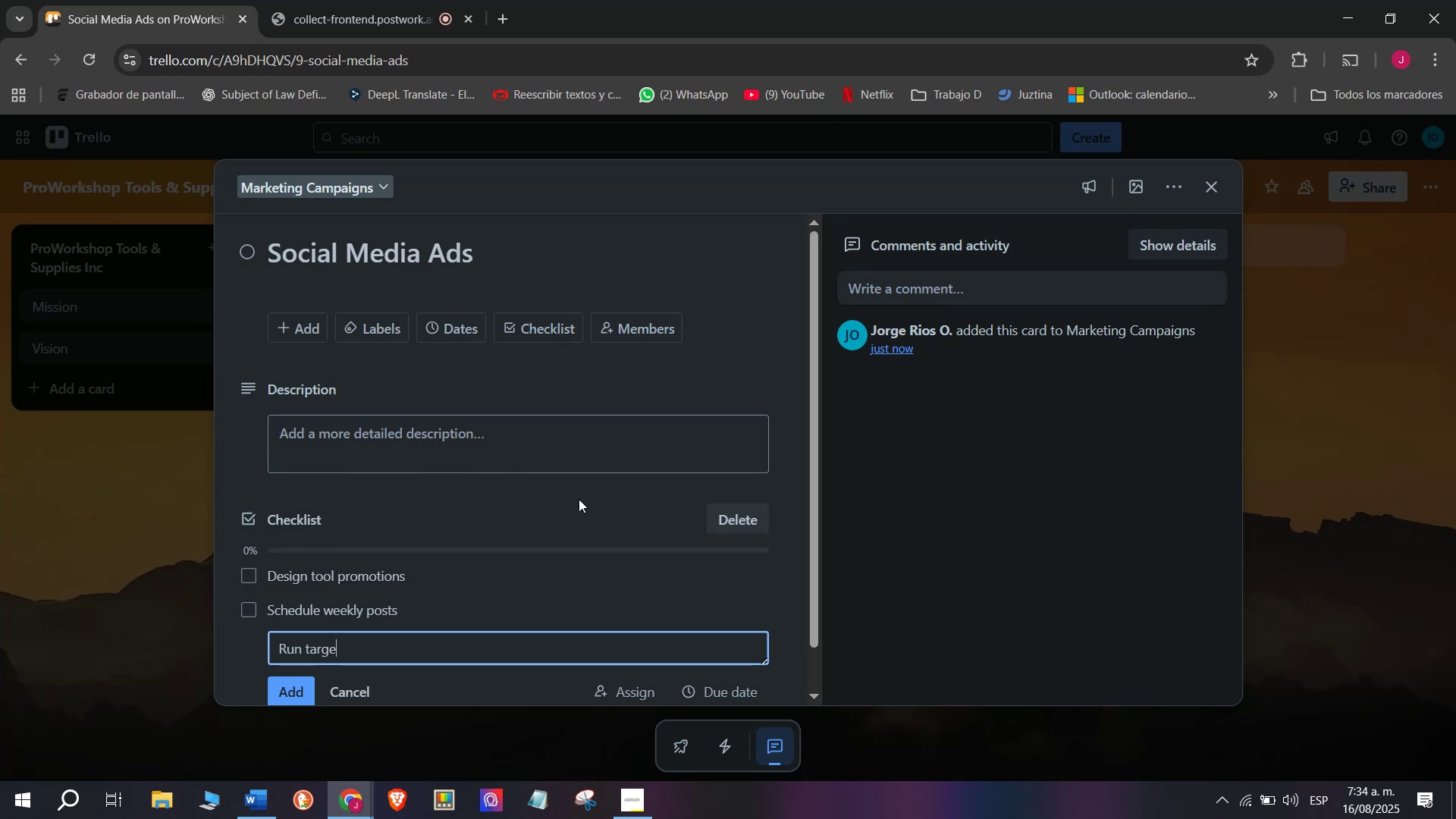 
wait(6.15)
 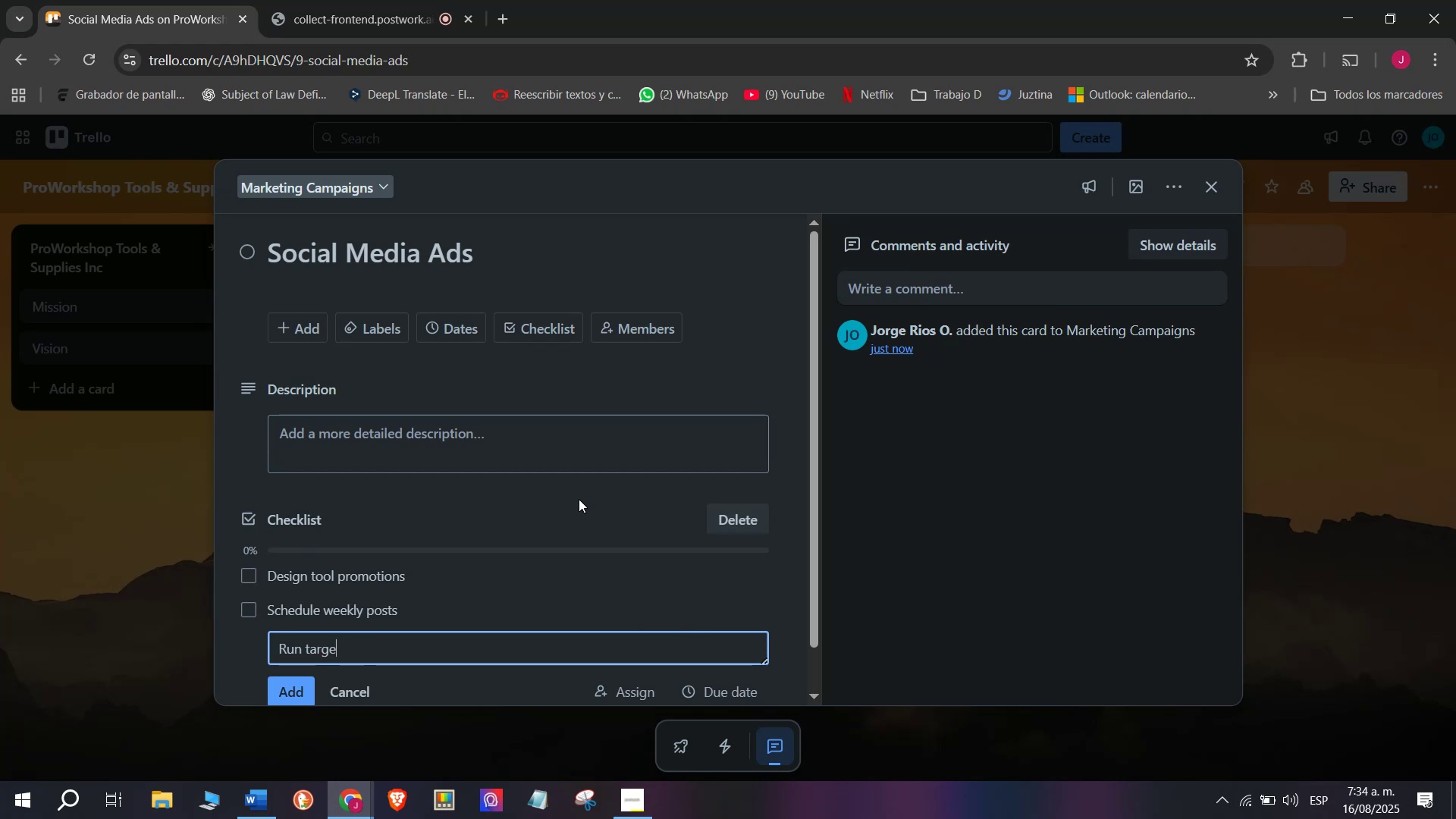 
type(ted ads)
 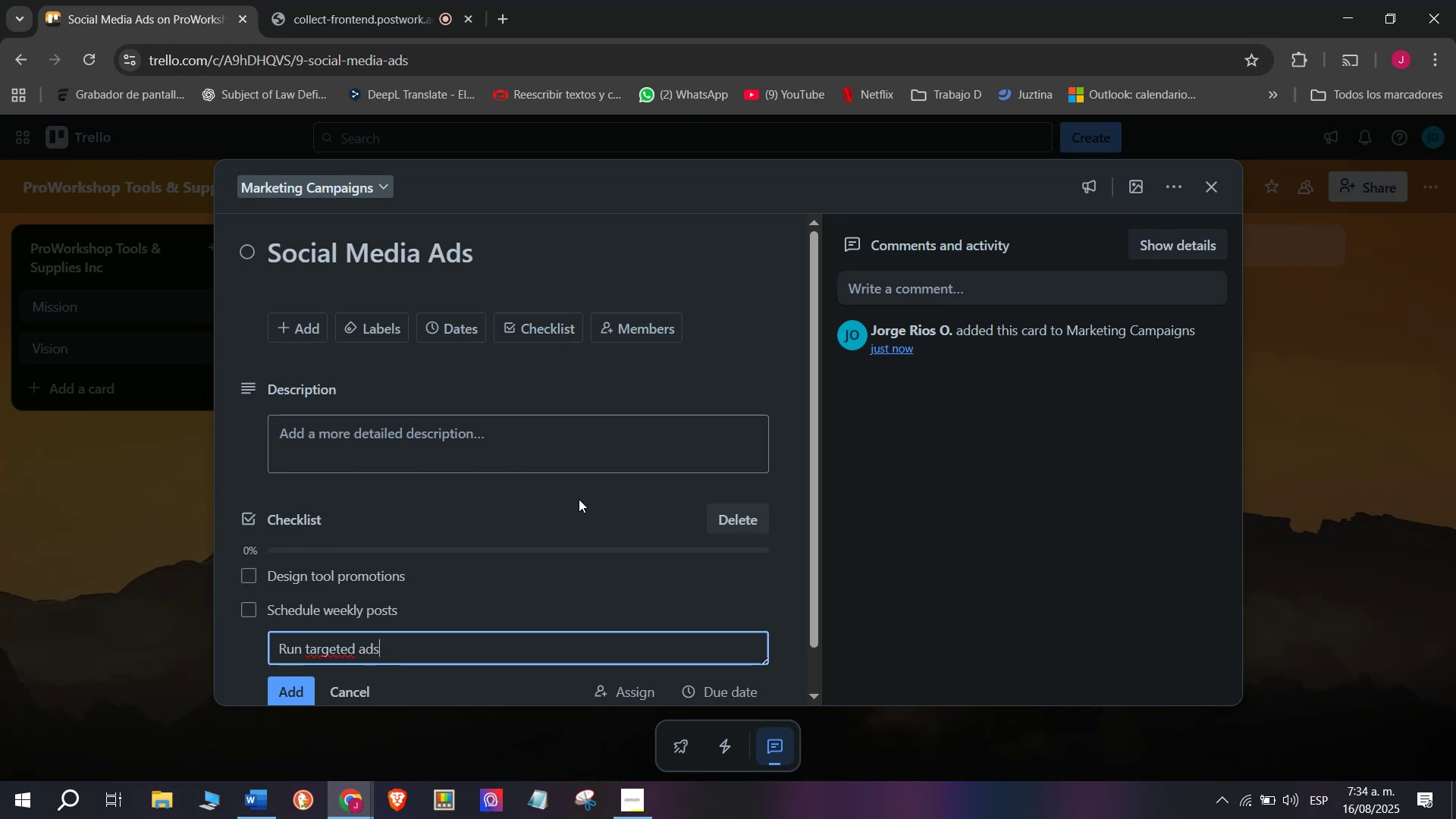 
key(Enter)
 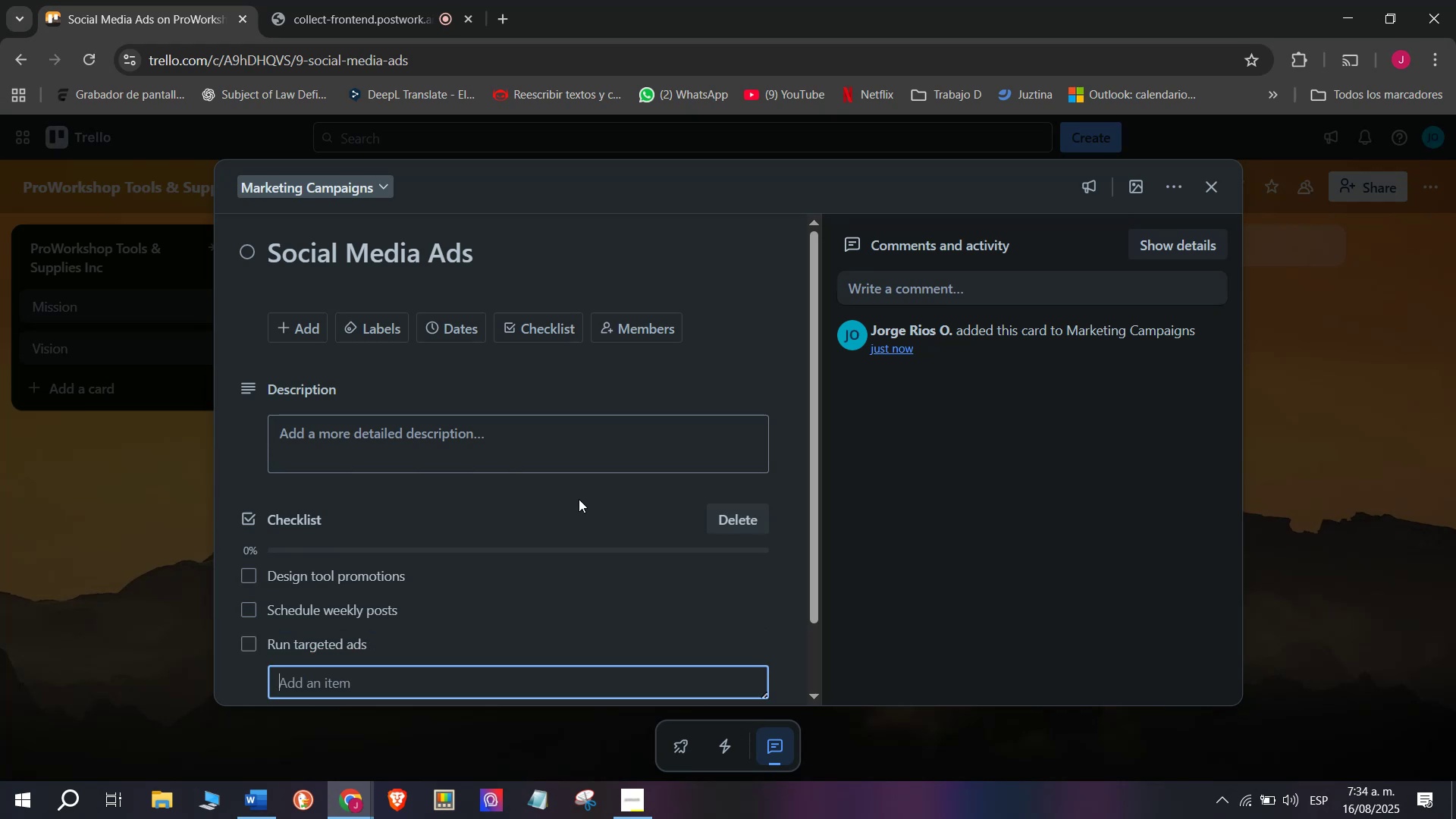 
type(Respond to comments)
 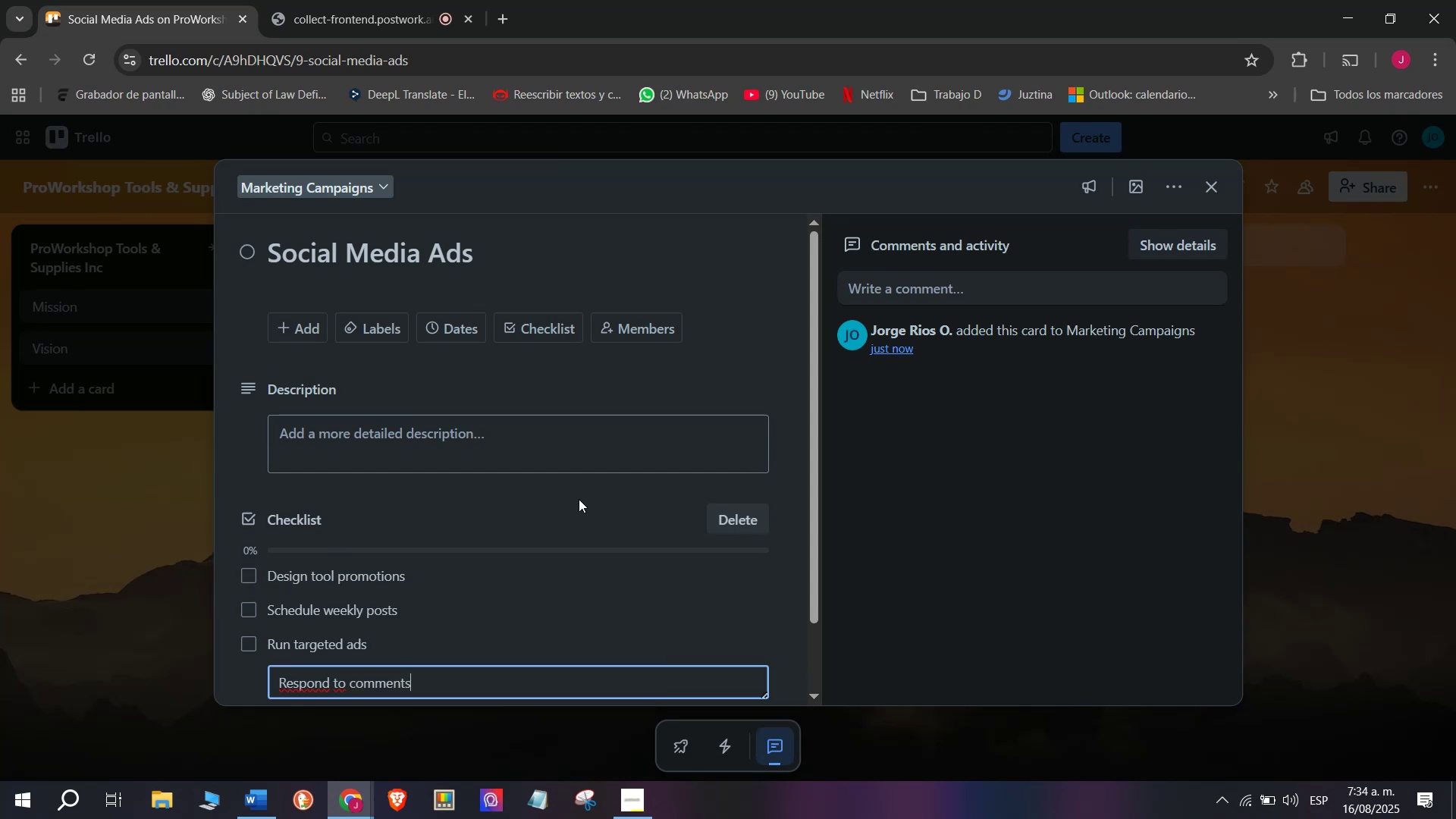 
key(Enter)
 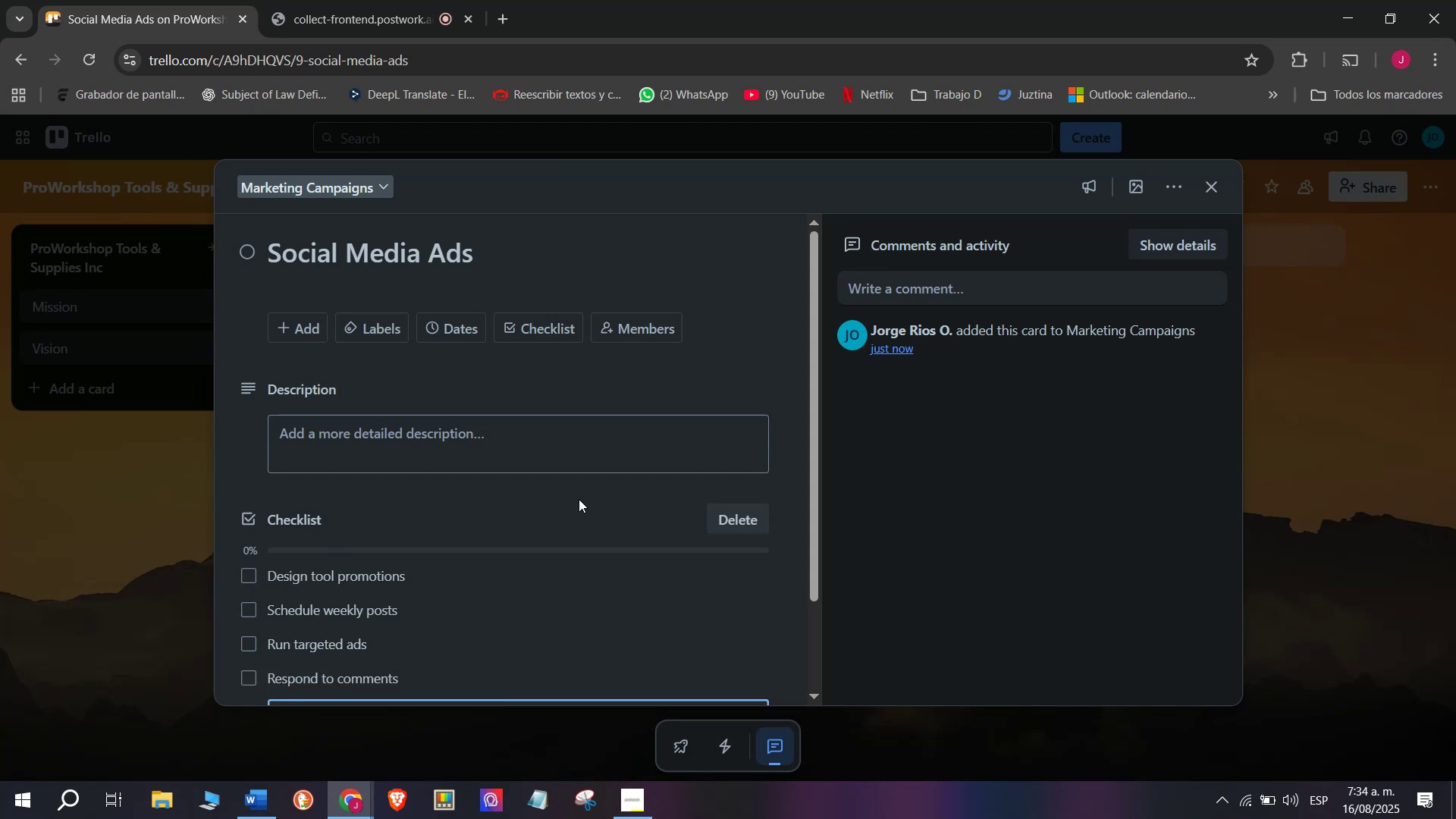 
type(Highlight product)
 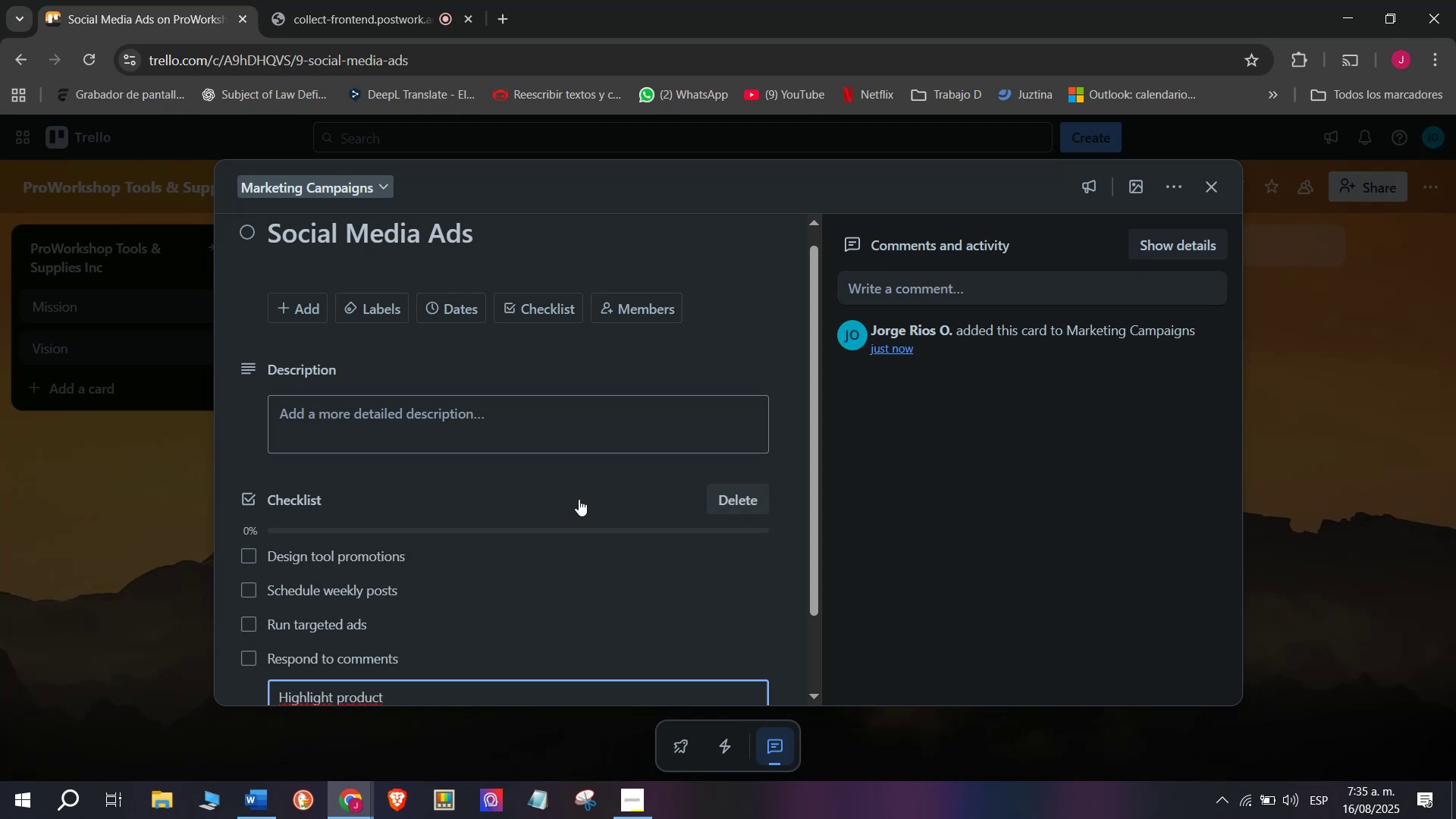 
type( bundle)
 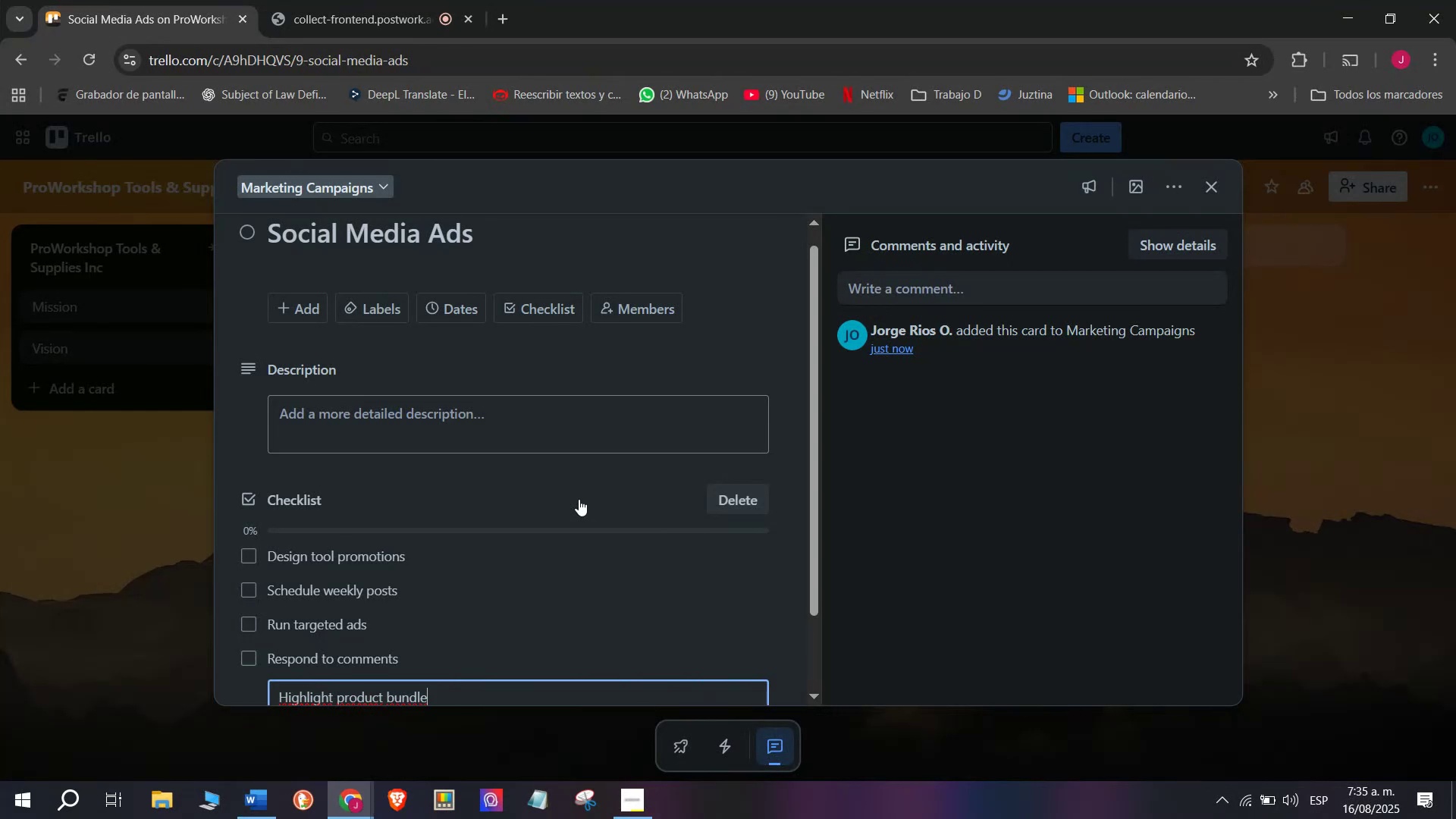 
key(S)
 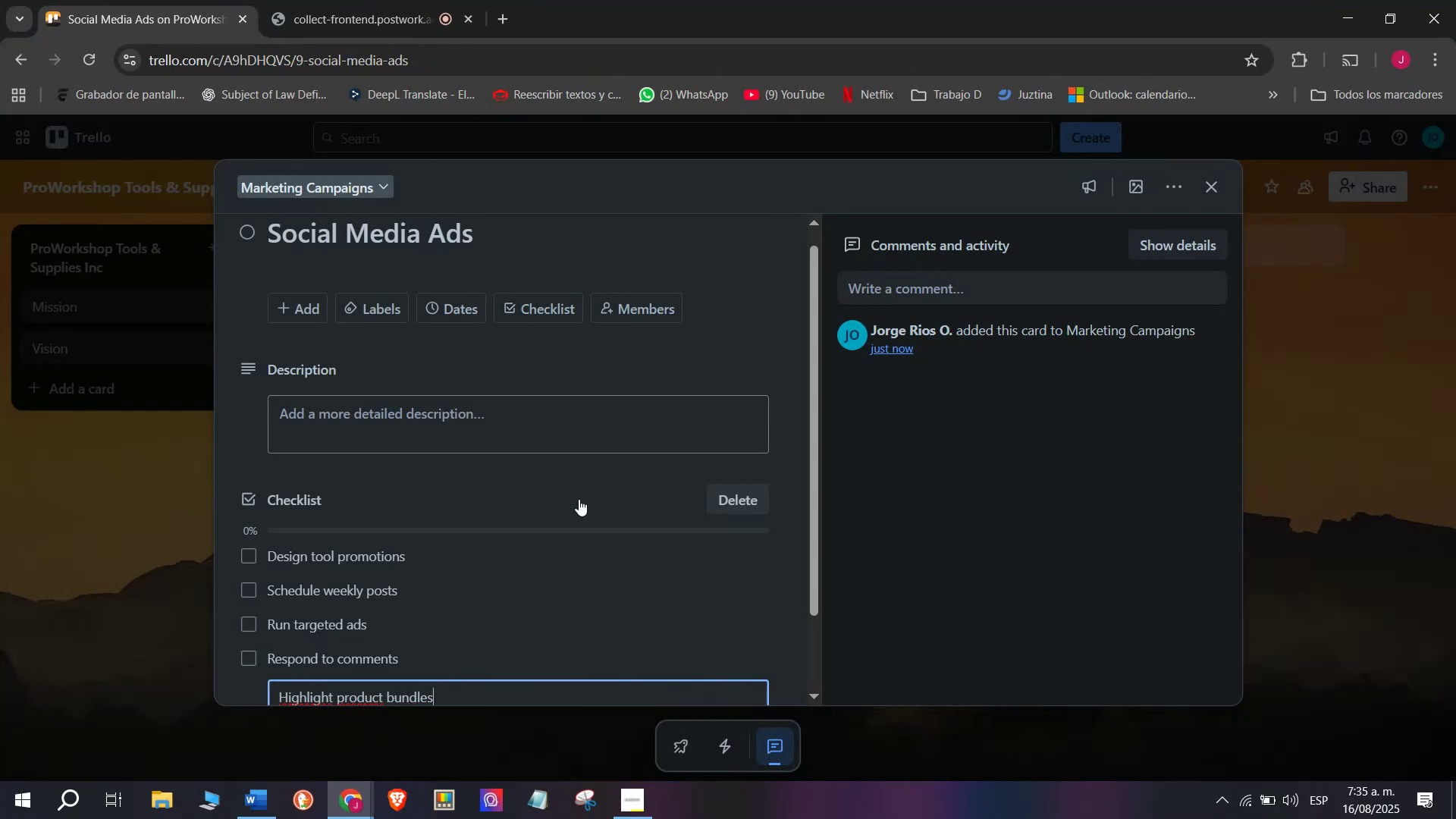 
key(Enter)
 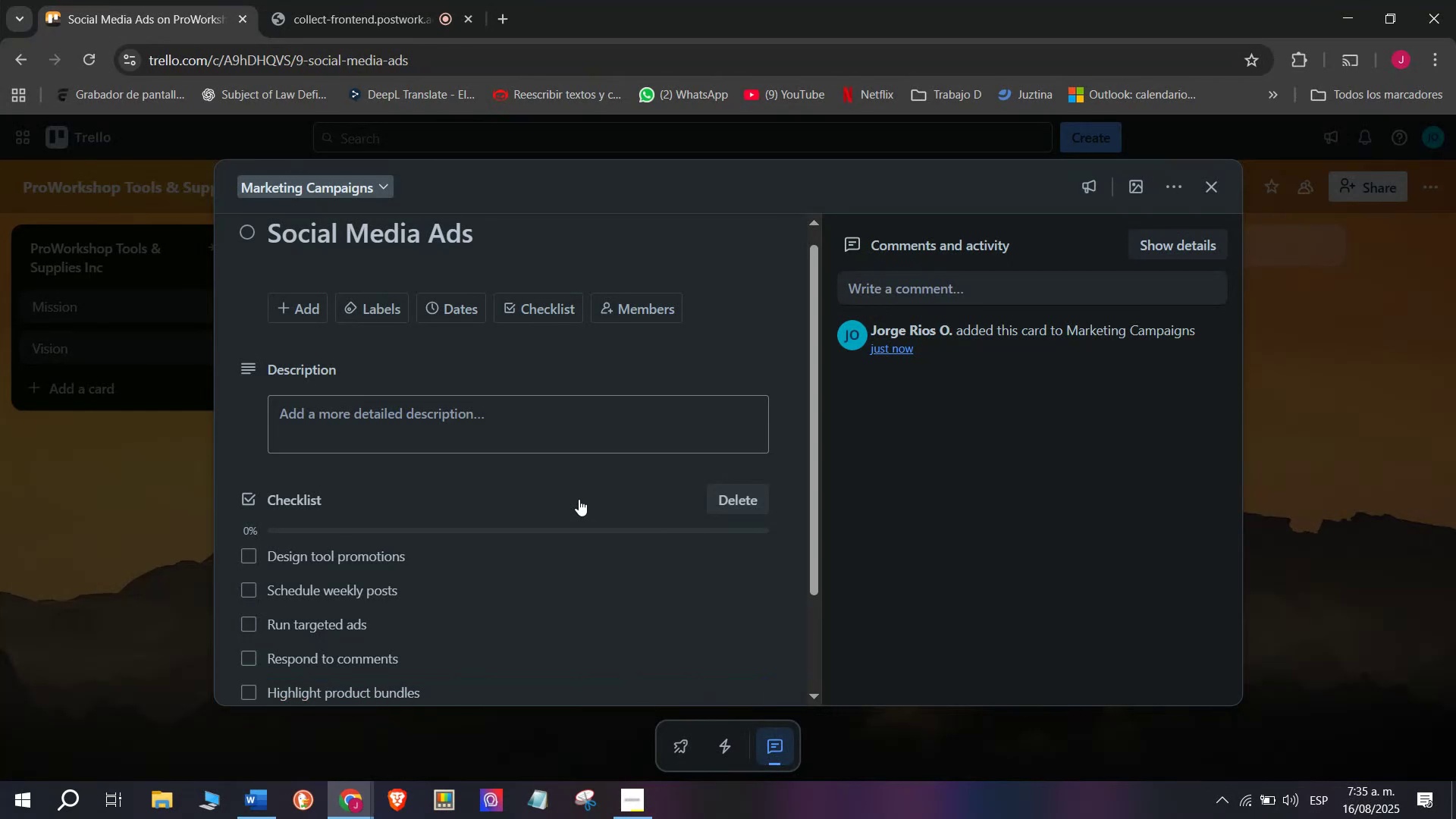 
scroll: coordinate [616, 534], scroll_direction: down, amount: 3.0
 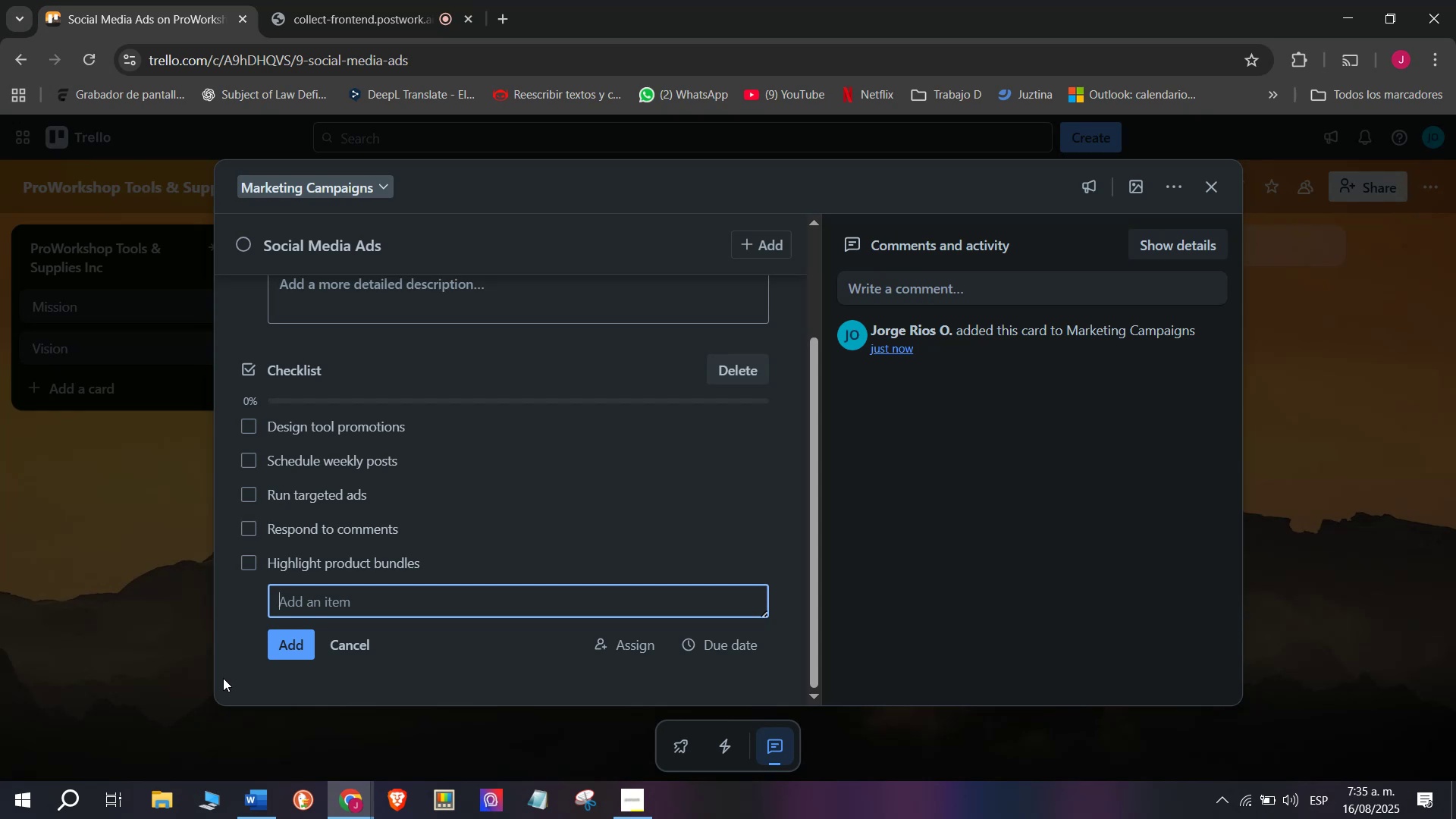 
wait(37.95)
 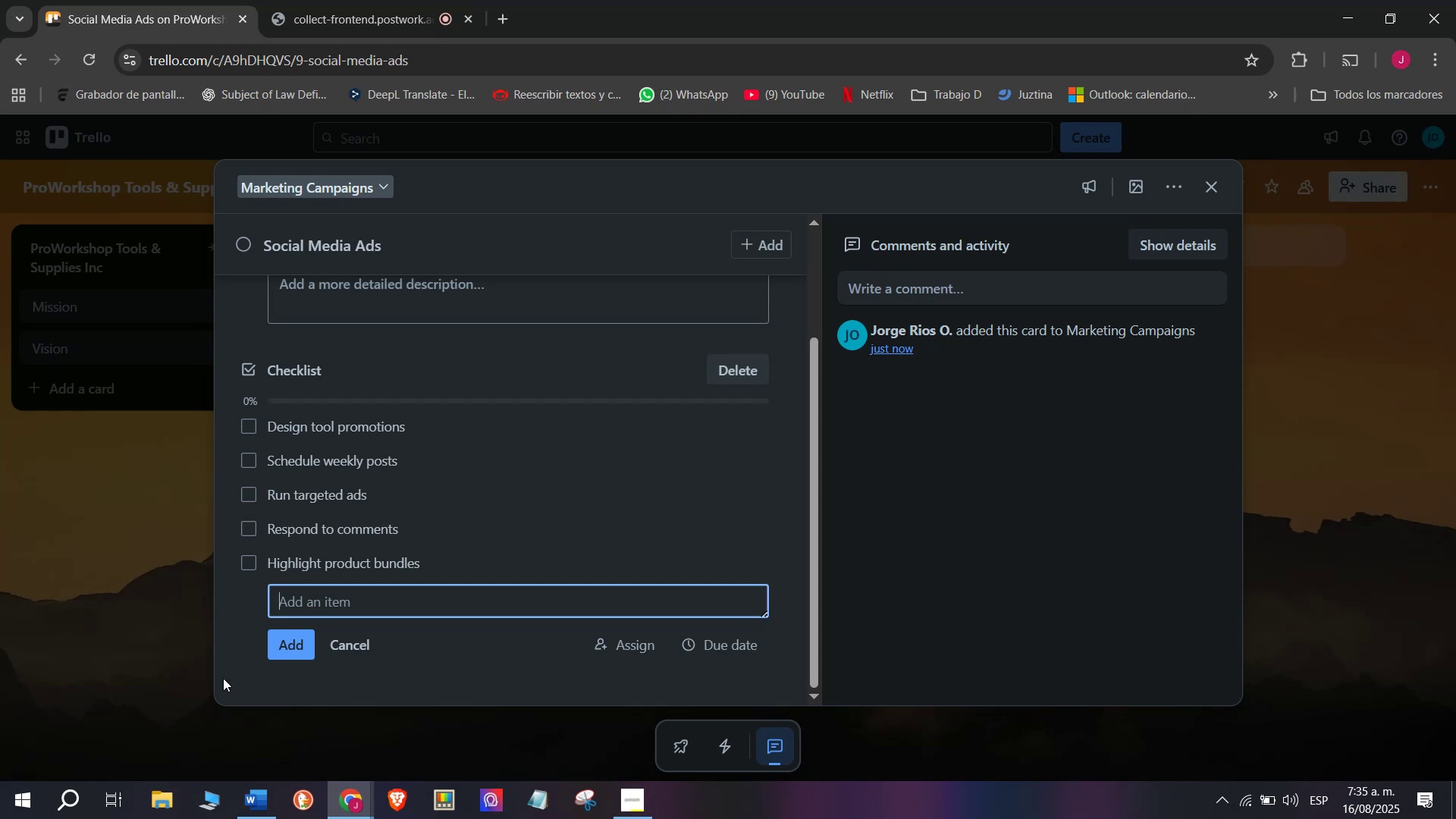 
type(Tra)
key(Backspace)
type(ack cnversi0ons)
key(Backspace)
key(Backspace)
key(Backspace)
key(Backspace)
type(ons)
 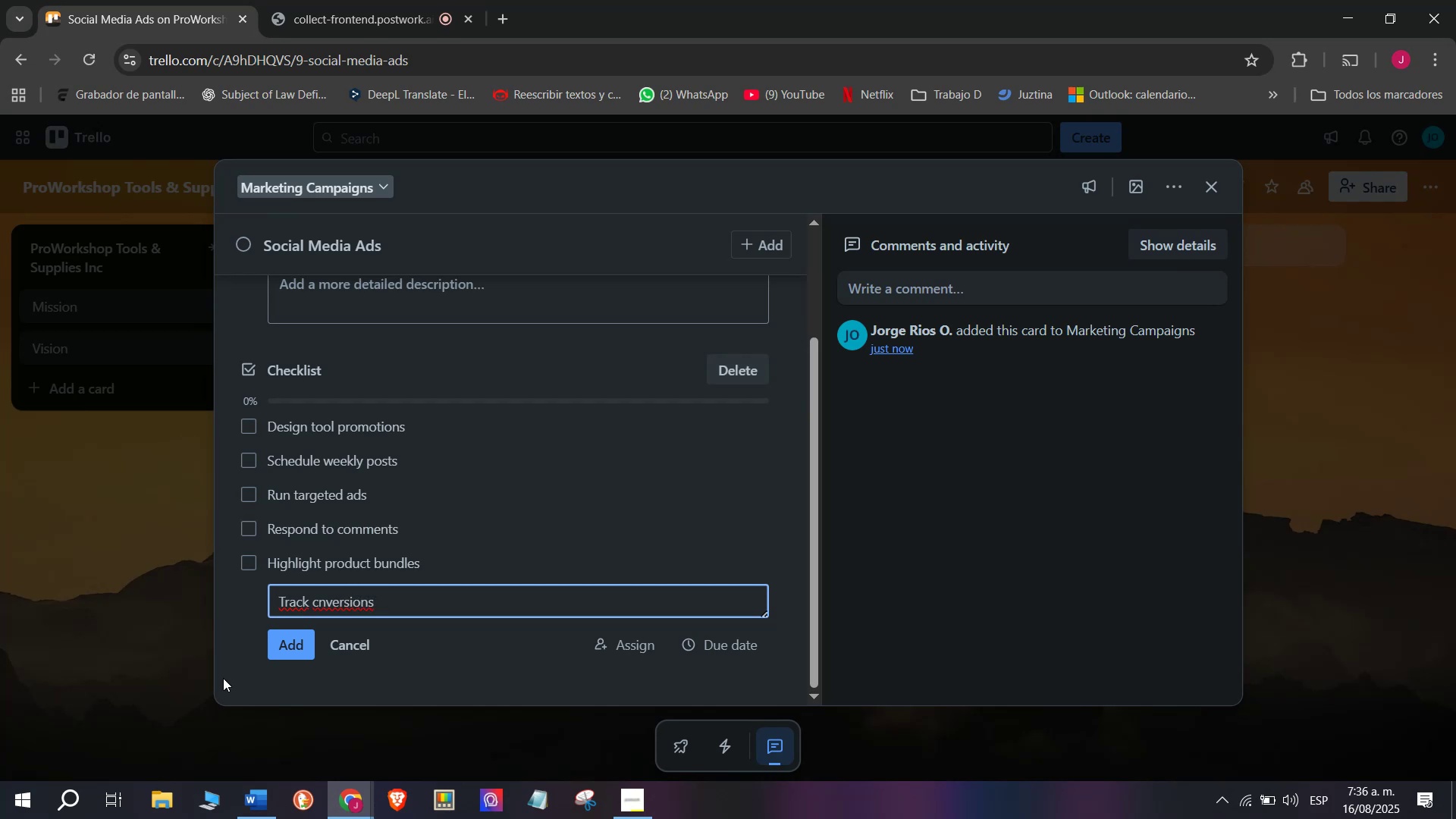 
key(Enter)
 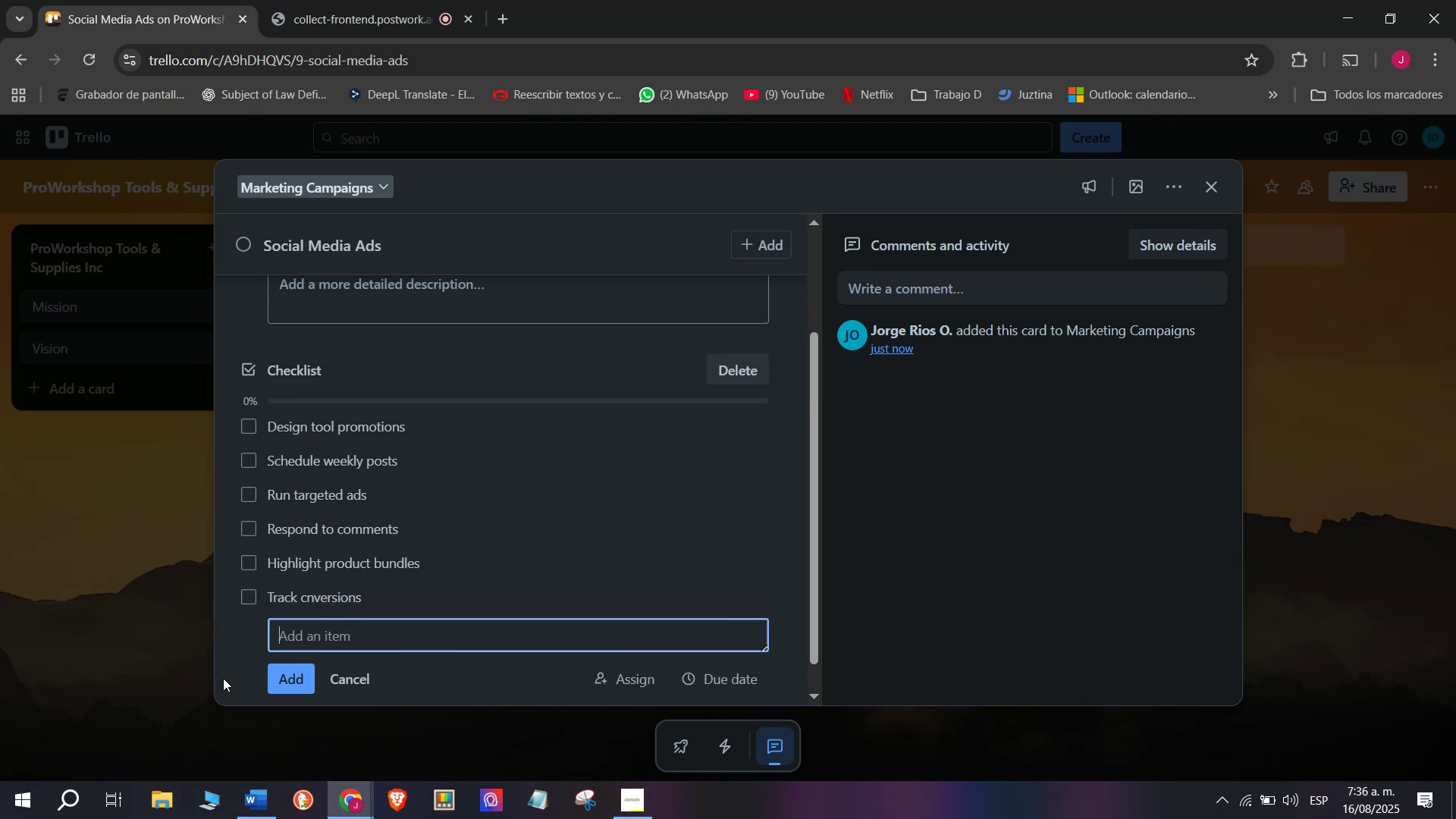 
scroll: coordinate [262, 571], scroll_direction: up, amount: 3.0
 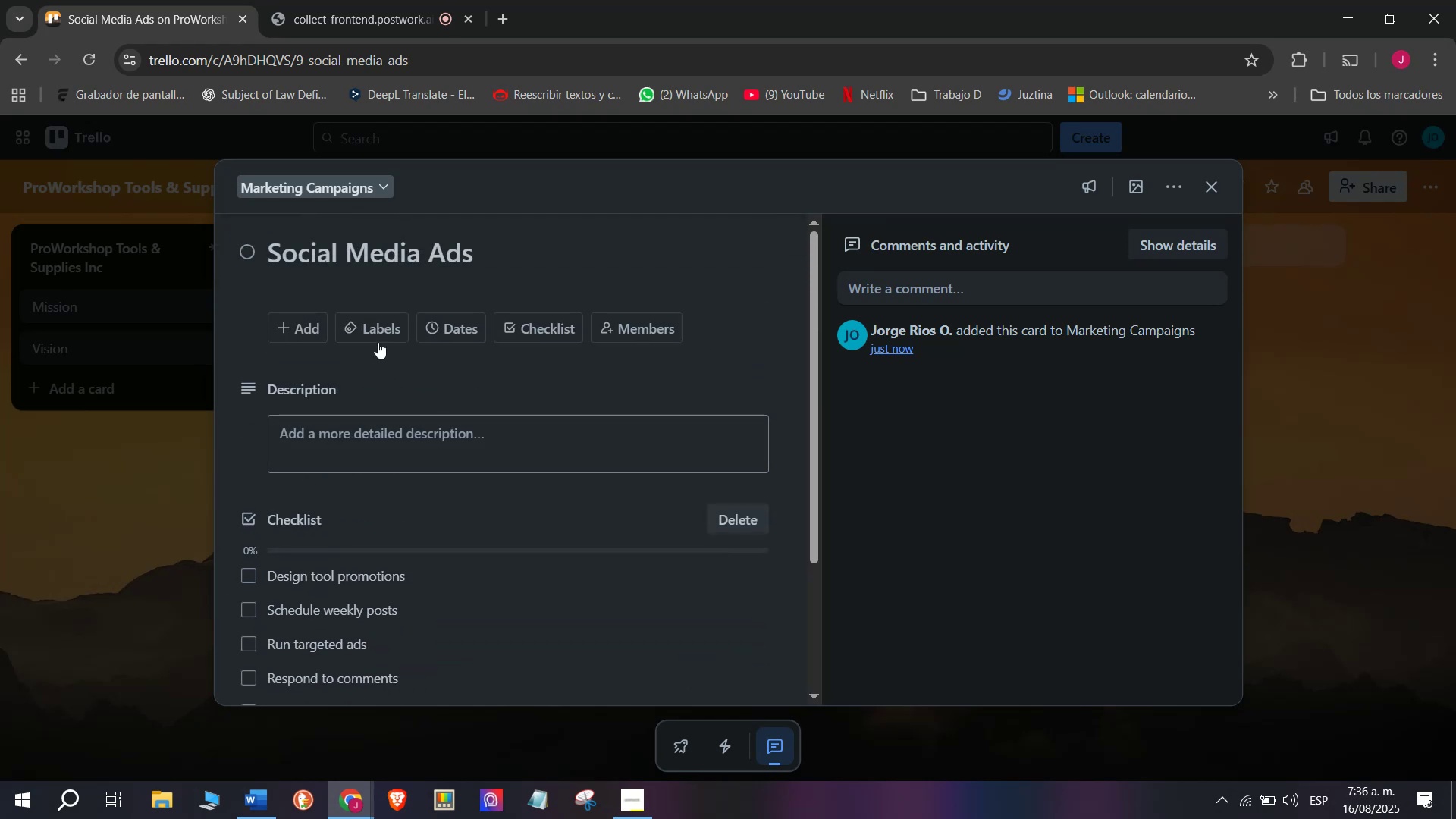 
left_click([372, 327])
 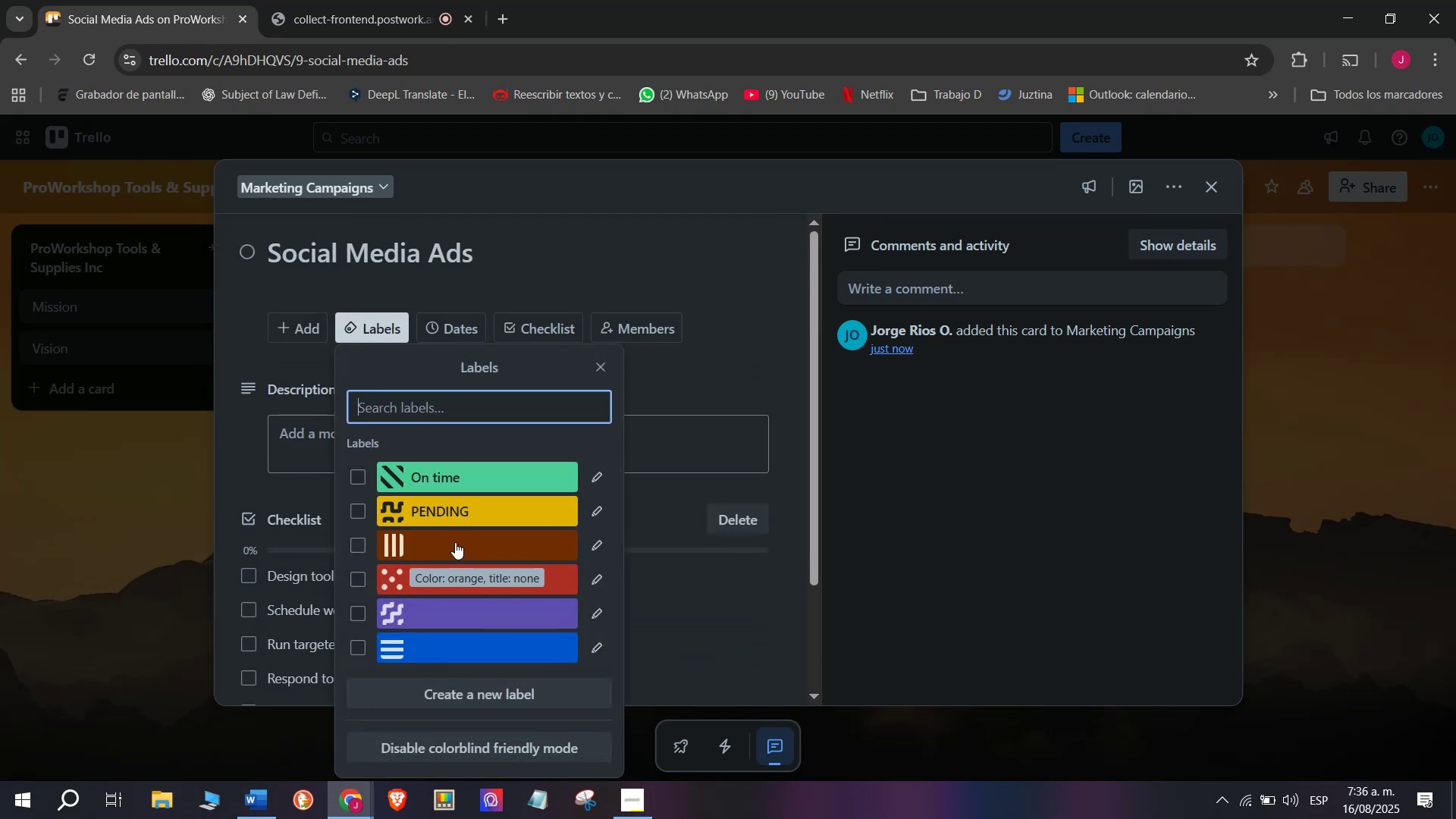 
left_click([451, 576])
 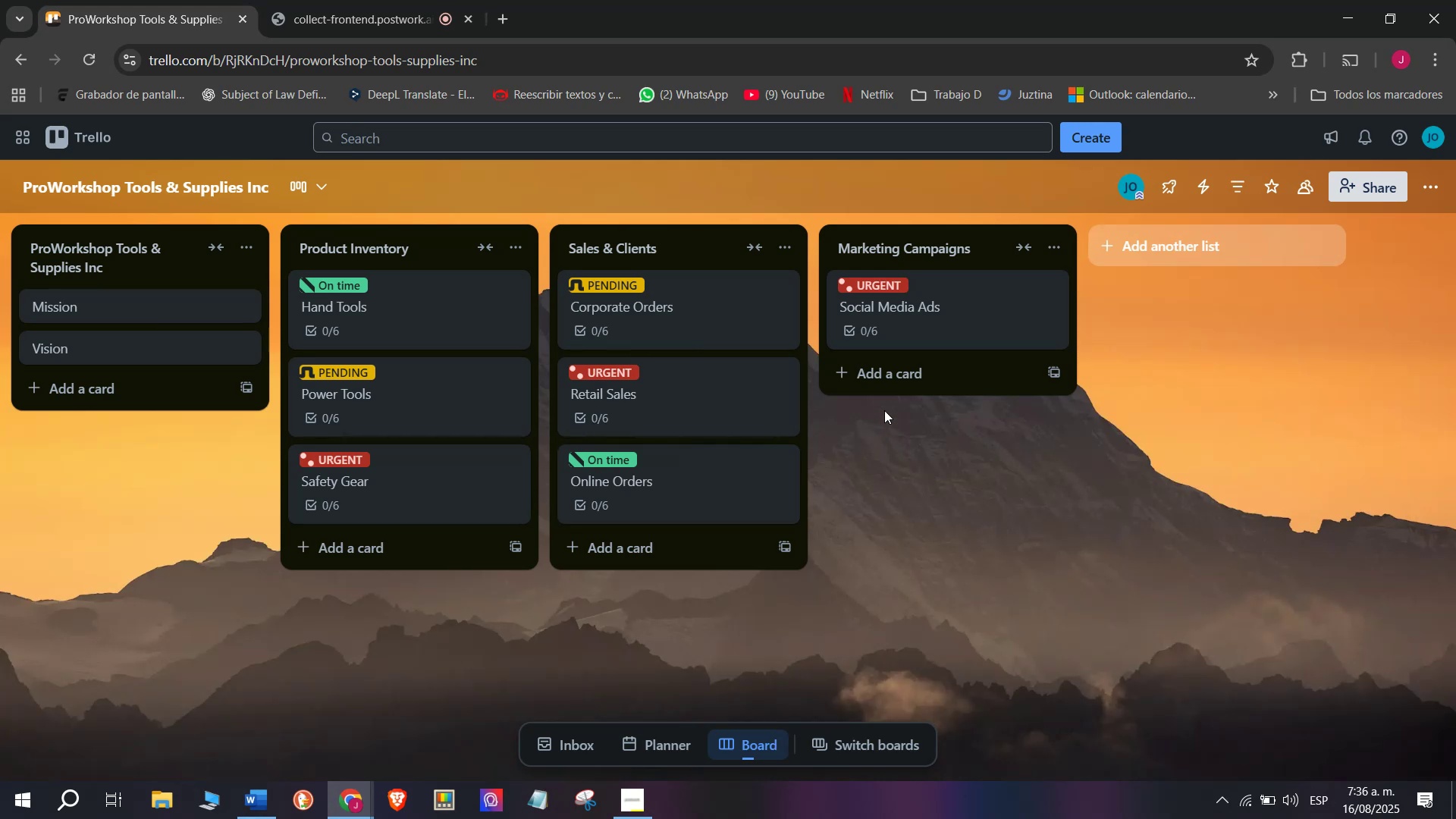 
wait(10.15)
 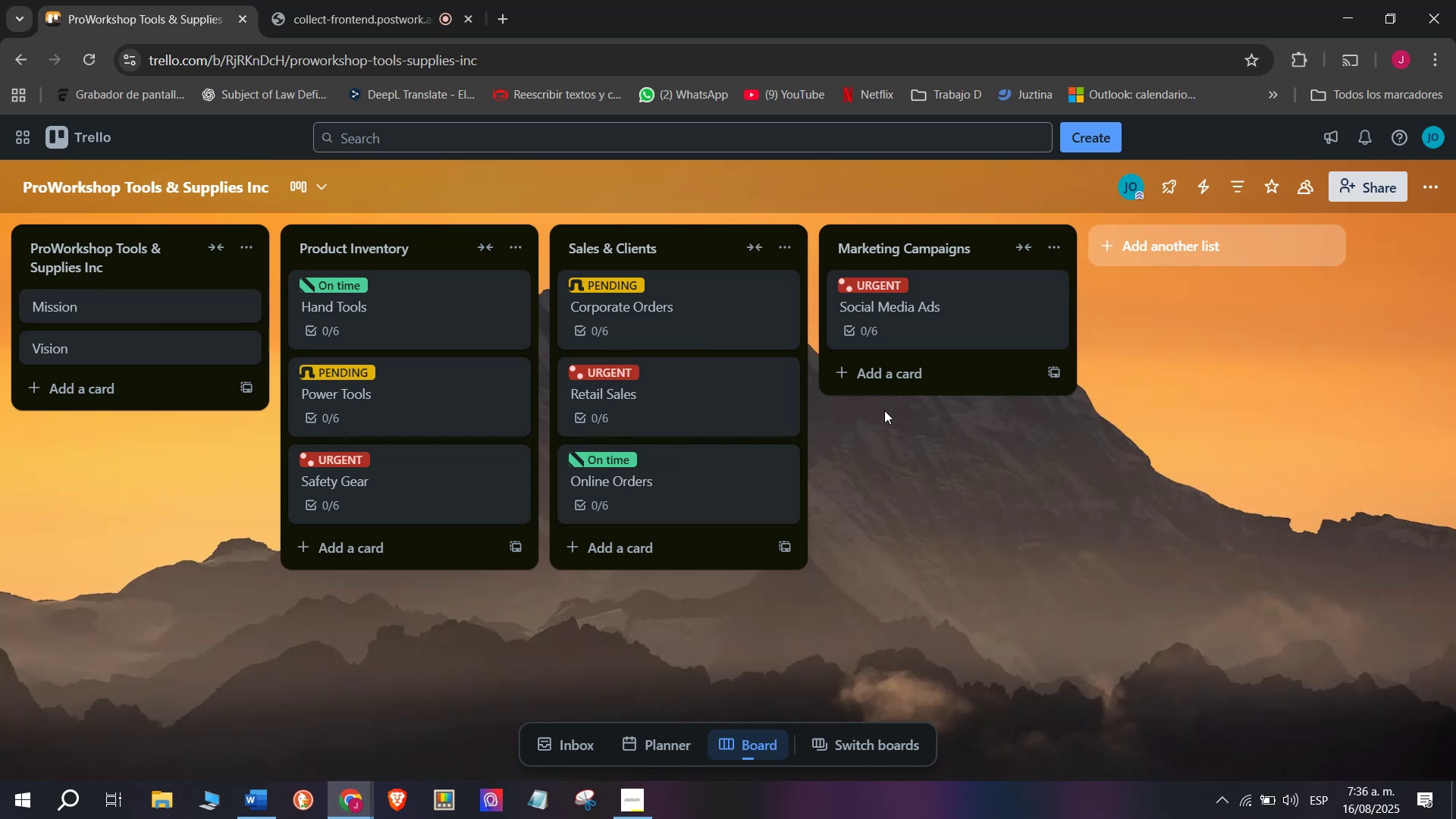 
type(Trade sh)
key(Backspace)
key(Backspace)
type(Shows)
 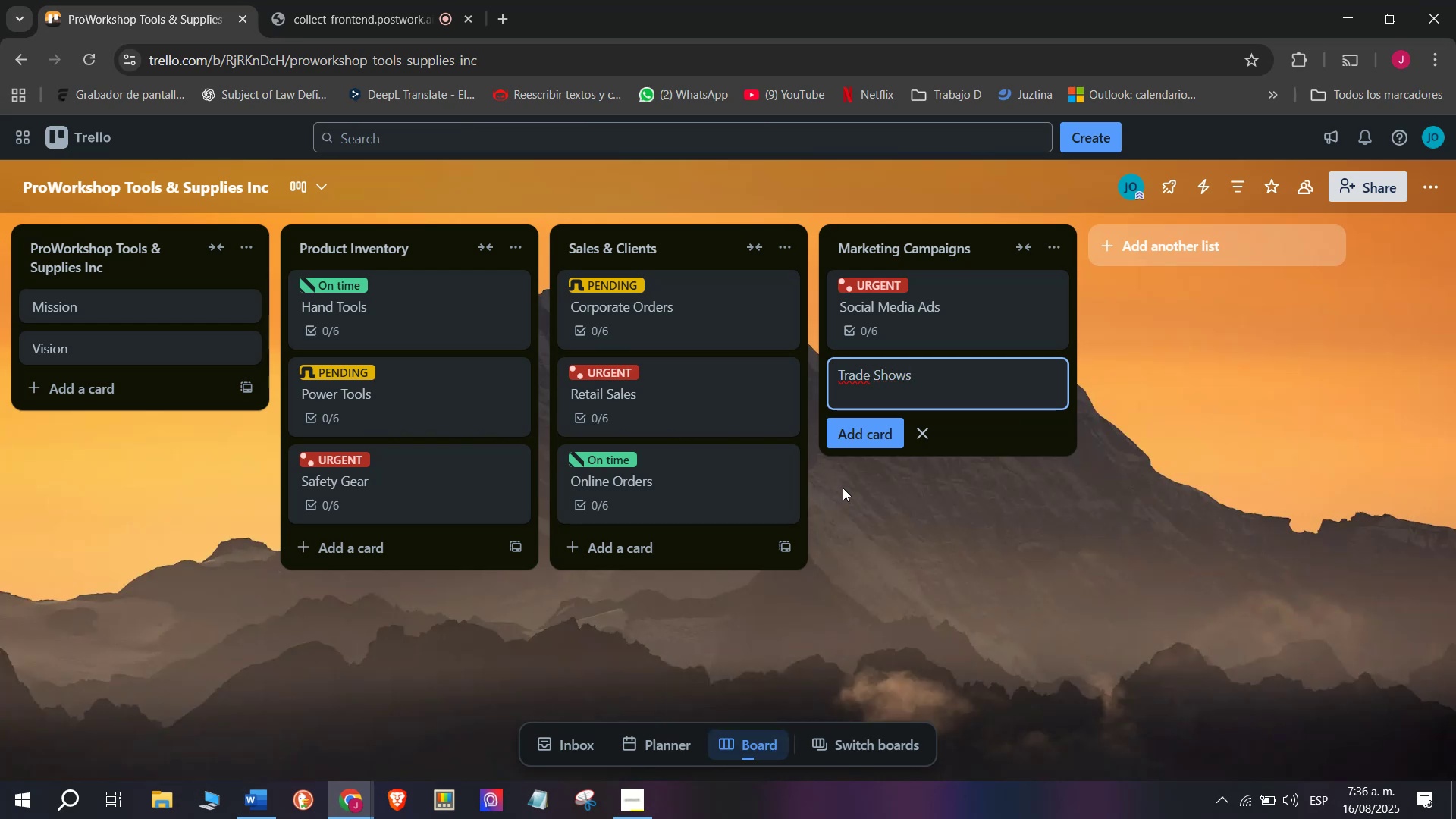 
key(Enter)
 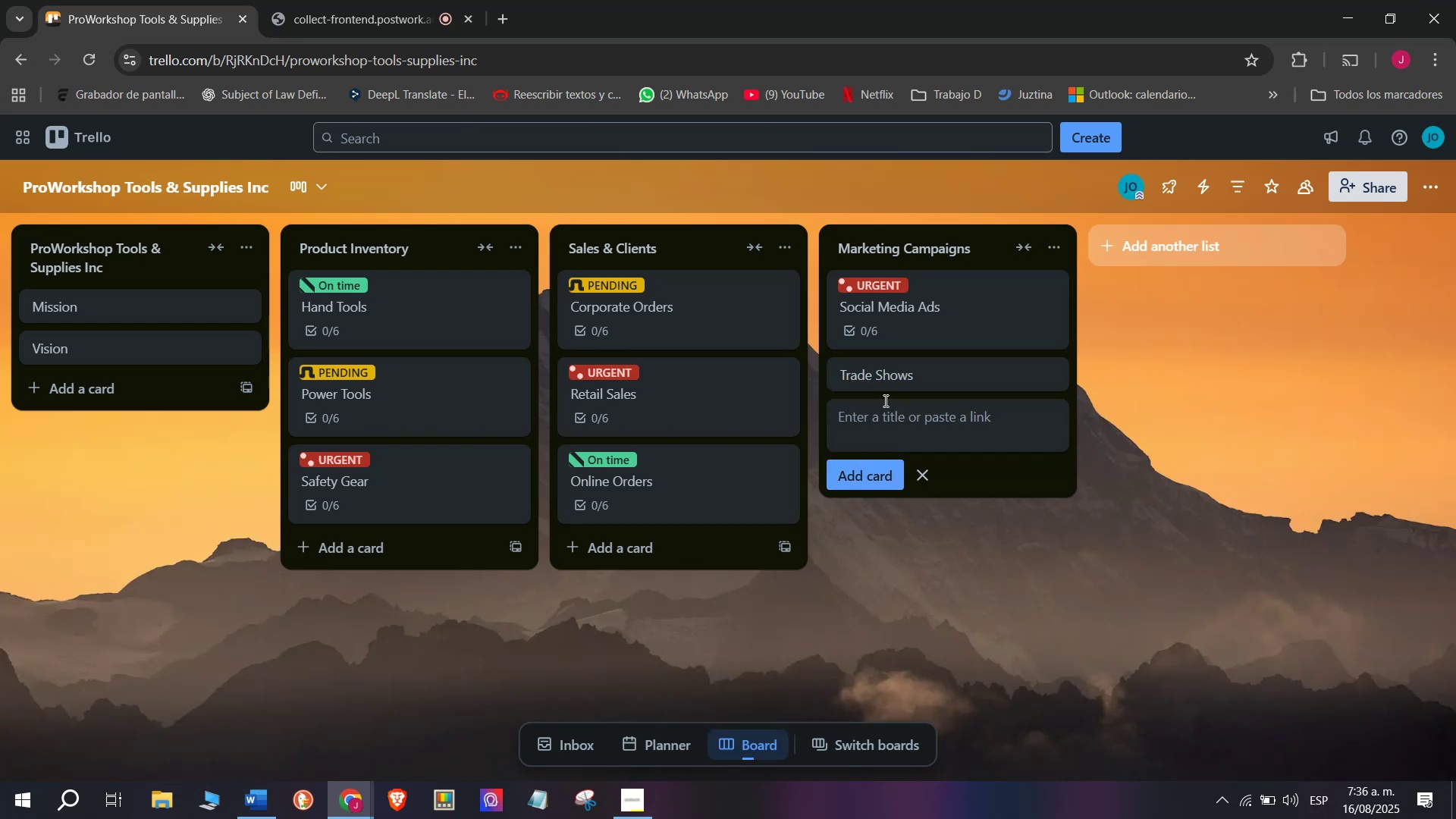 
left_click([890, 375])
 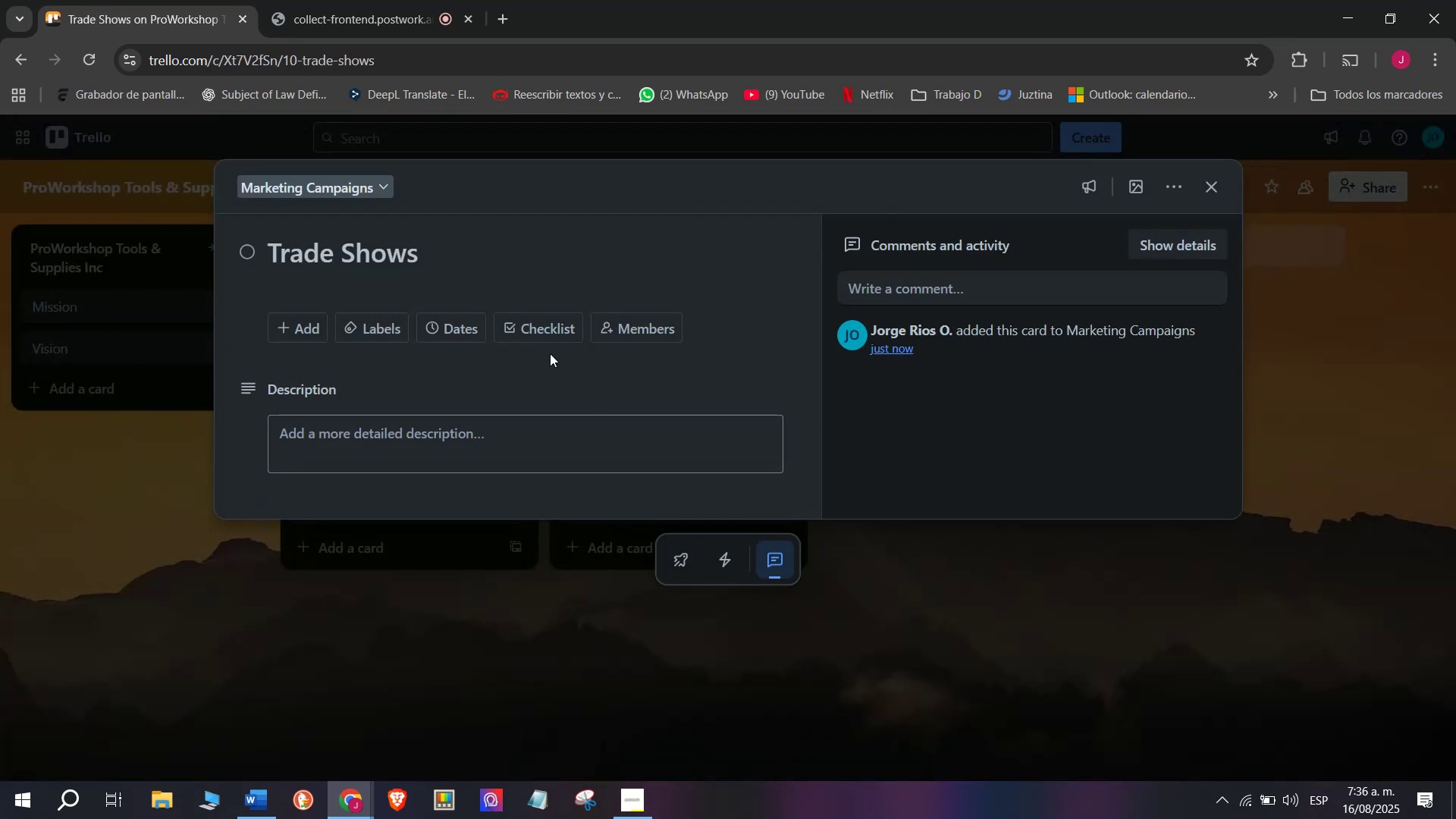 
left_click([548, 339])
 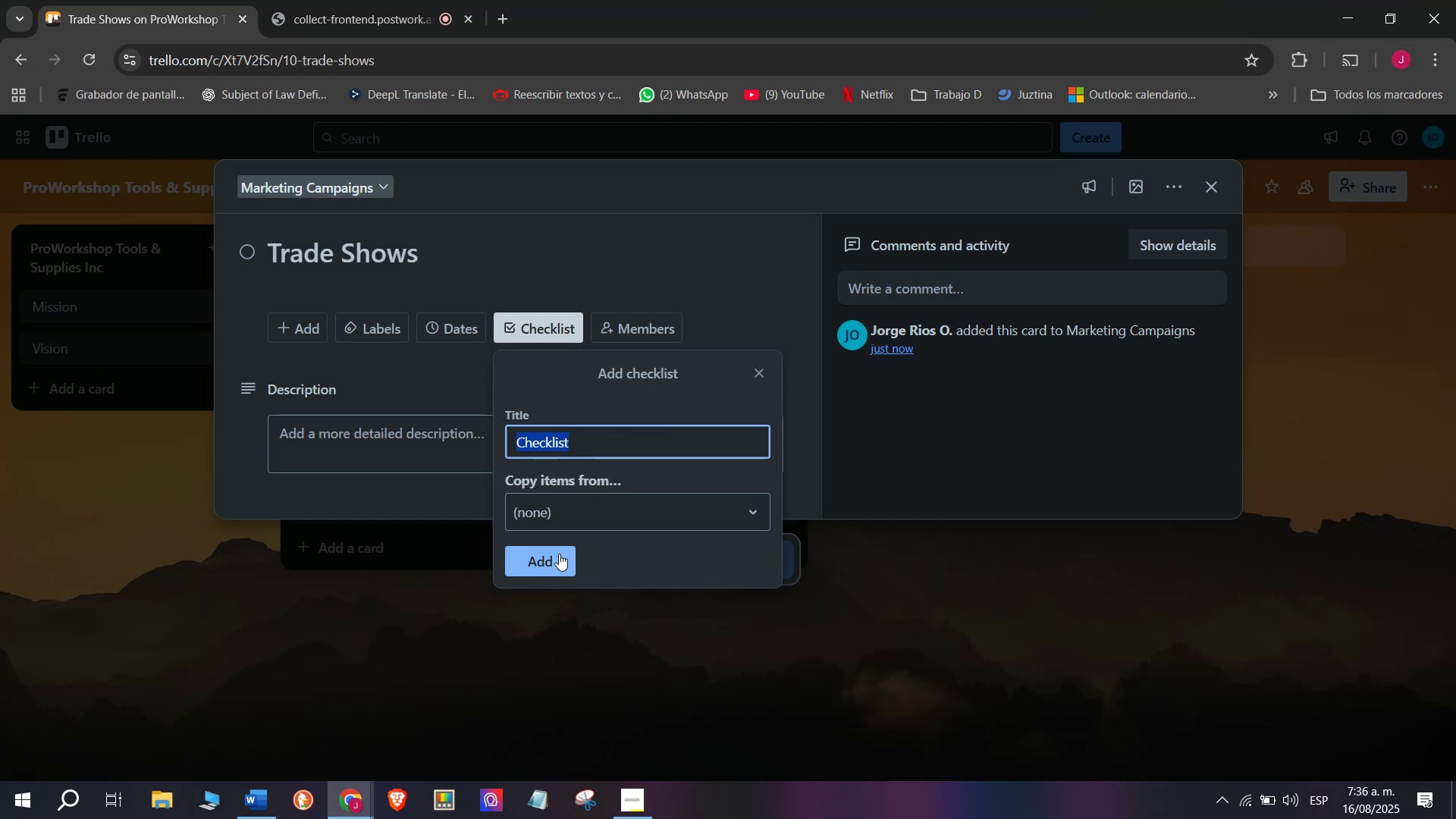 
left_click([558, 558])
 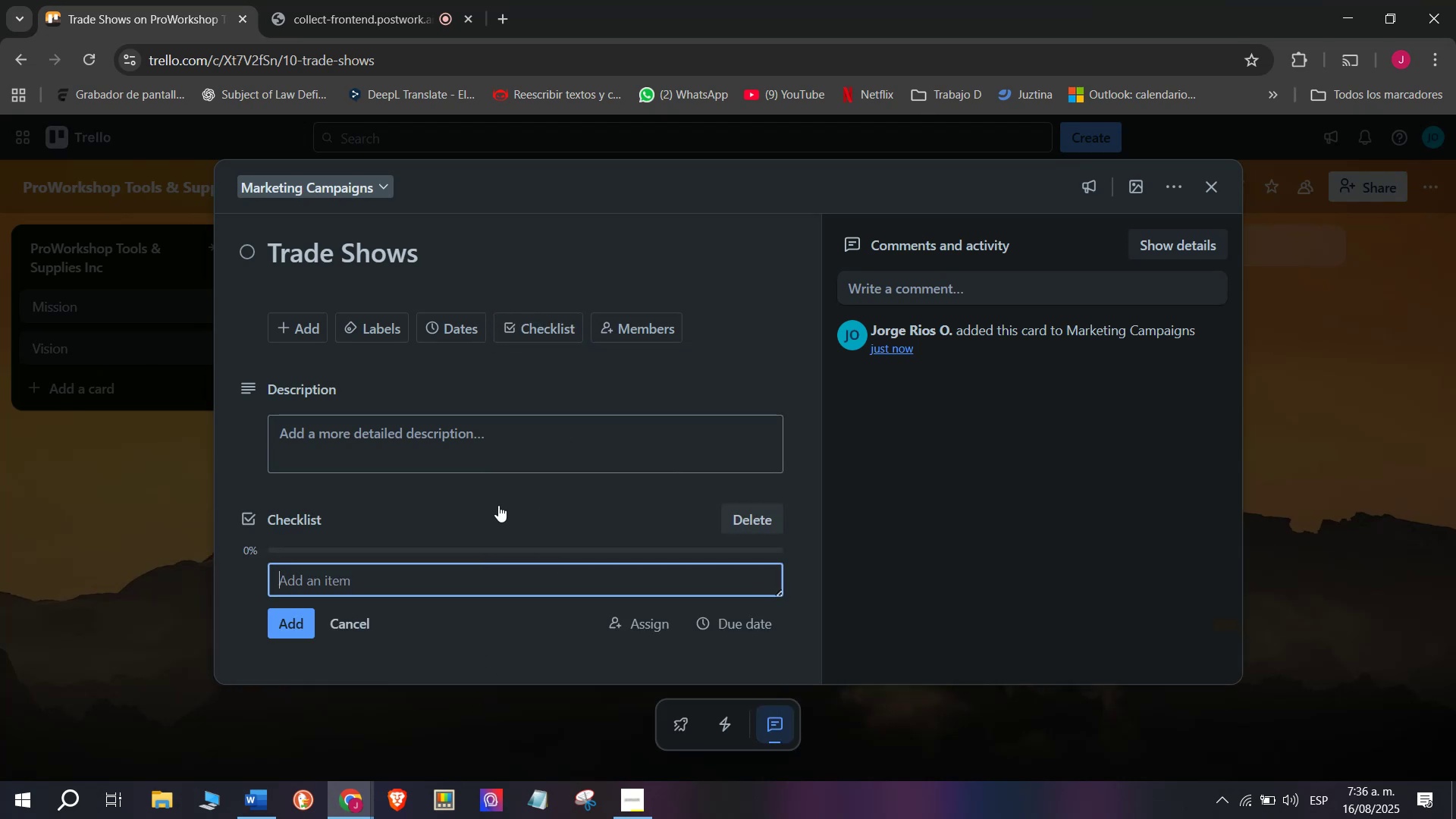 
type(BOOK BOOTH SPACE)
key(Backspace)
key(Backspace)
key(Backspace)
type(ook booth space)
 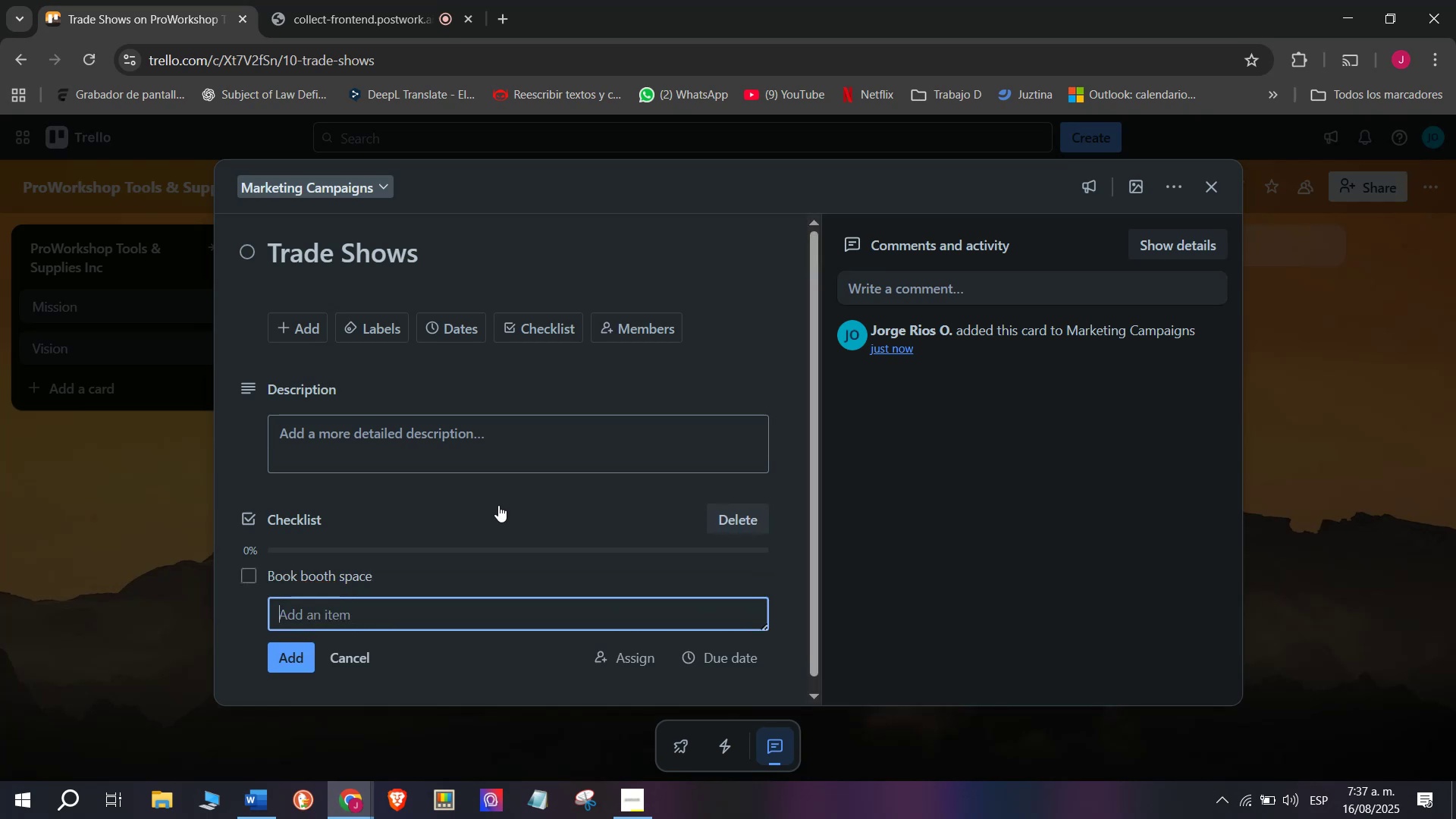 
key(Enter)
 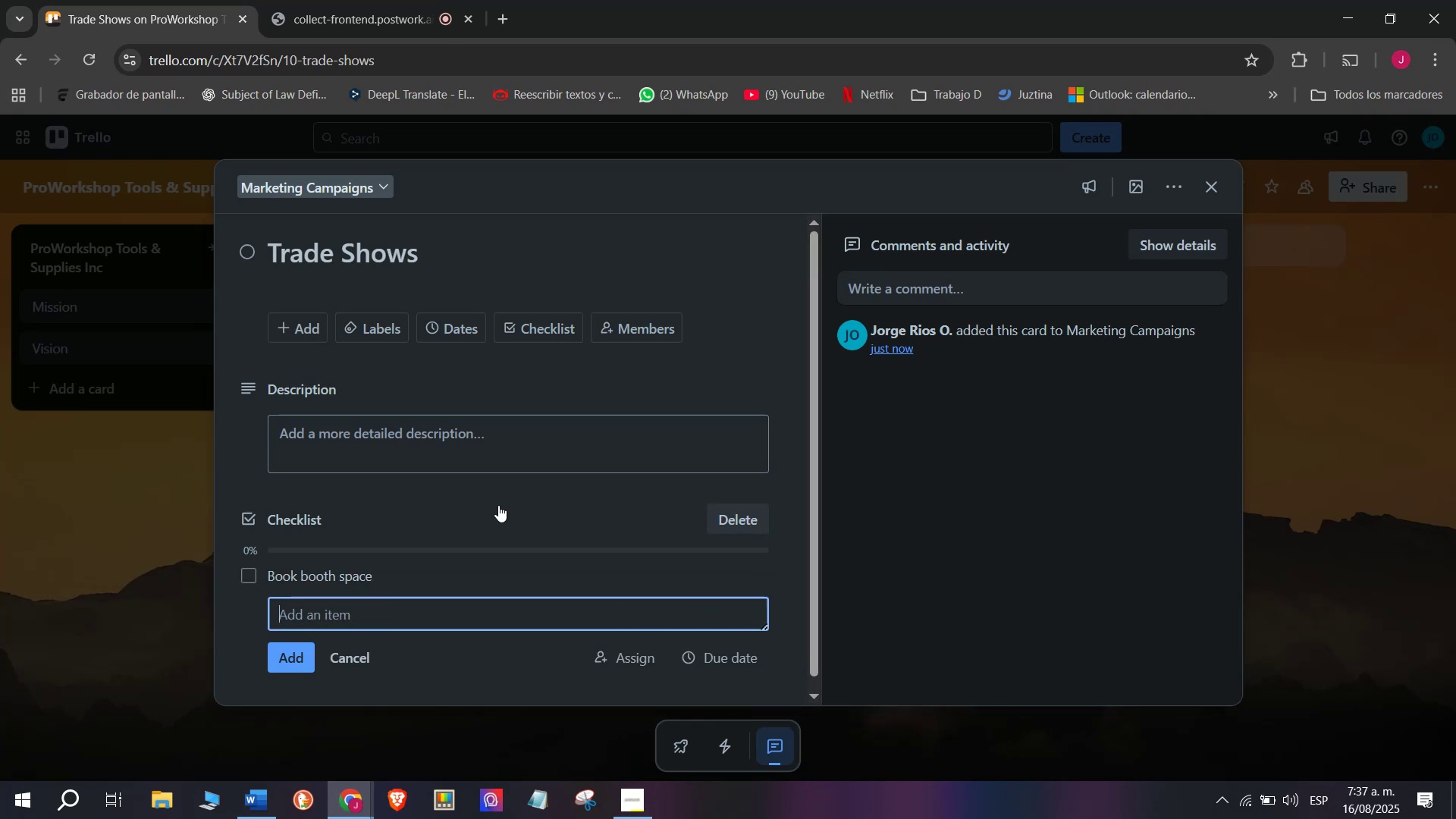 
type(Print banners and flyers)
 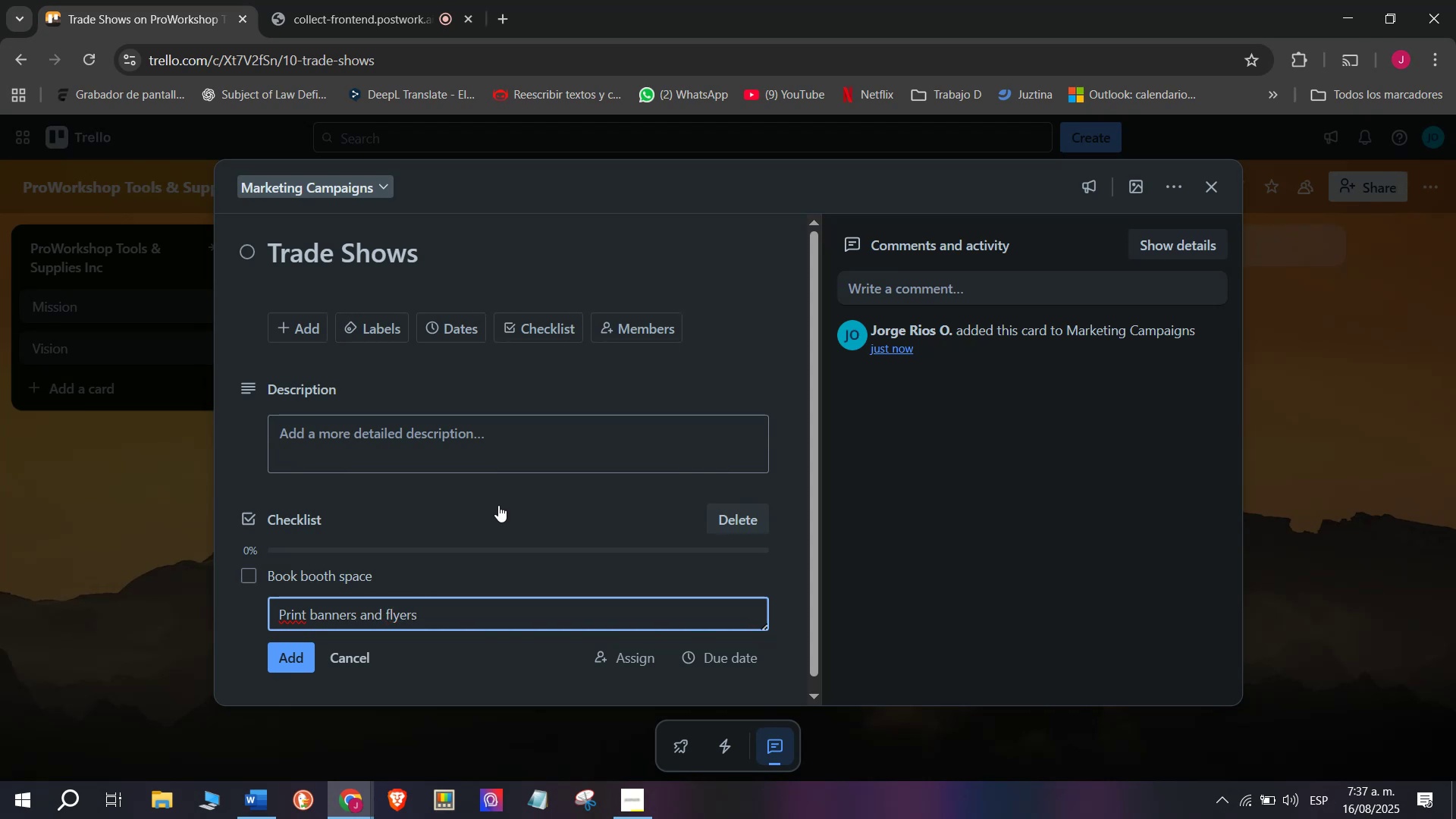 
key(Enter)
 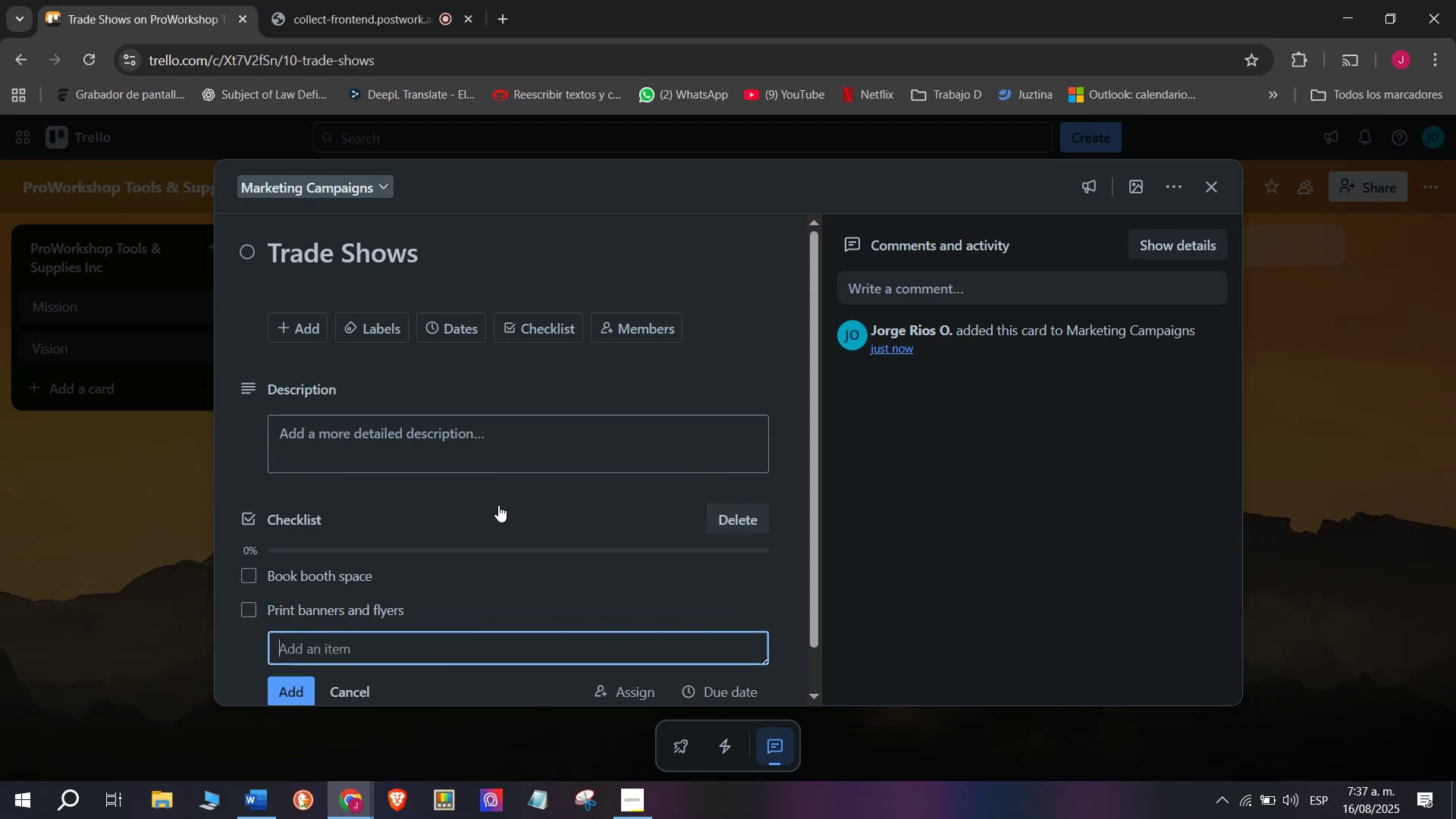 
type(Pr)
key(Backspace)
type(repare demo kits)
 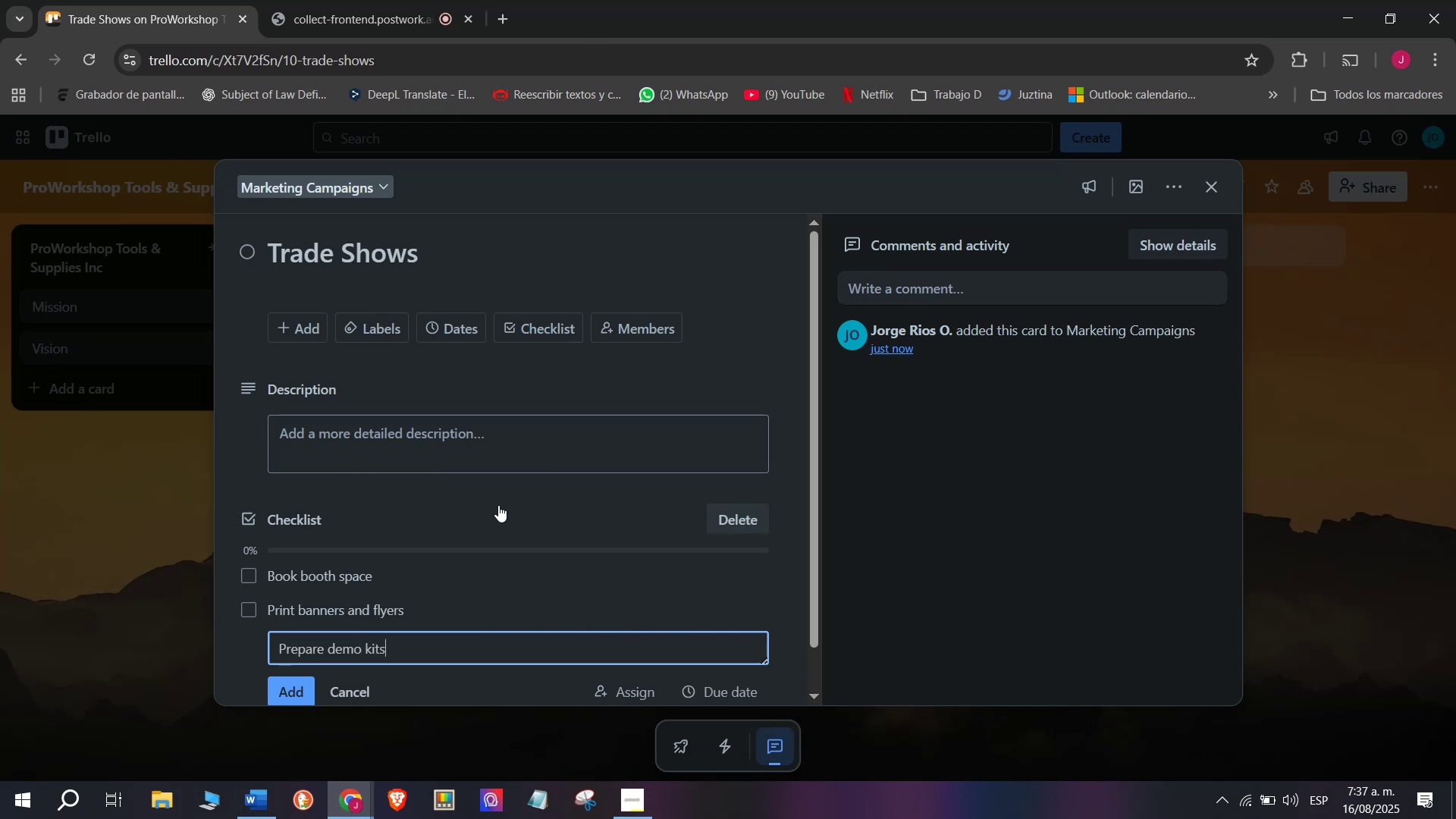 
key(Enter)
 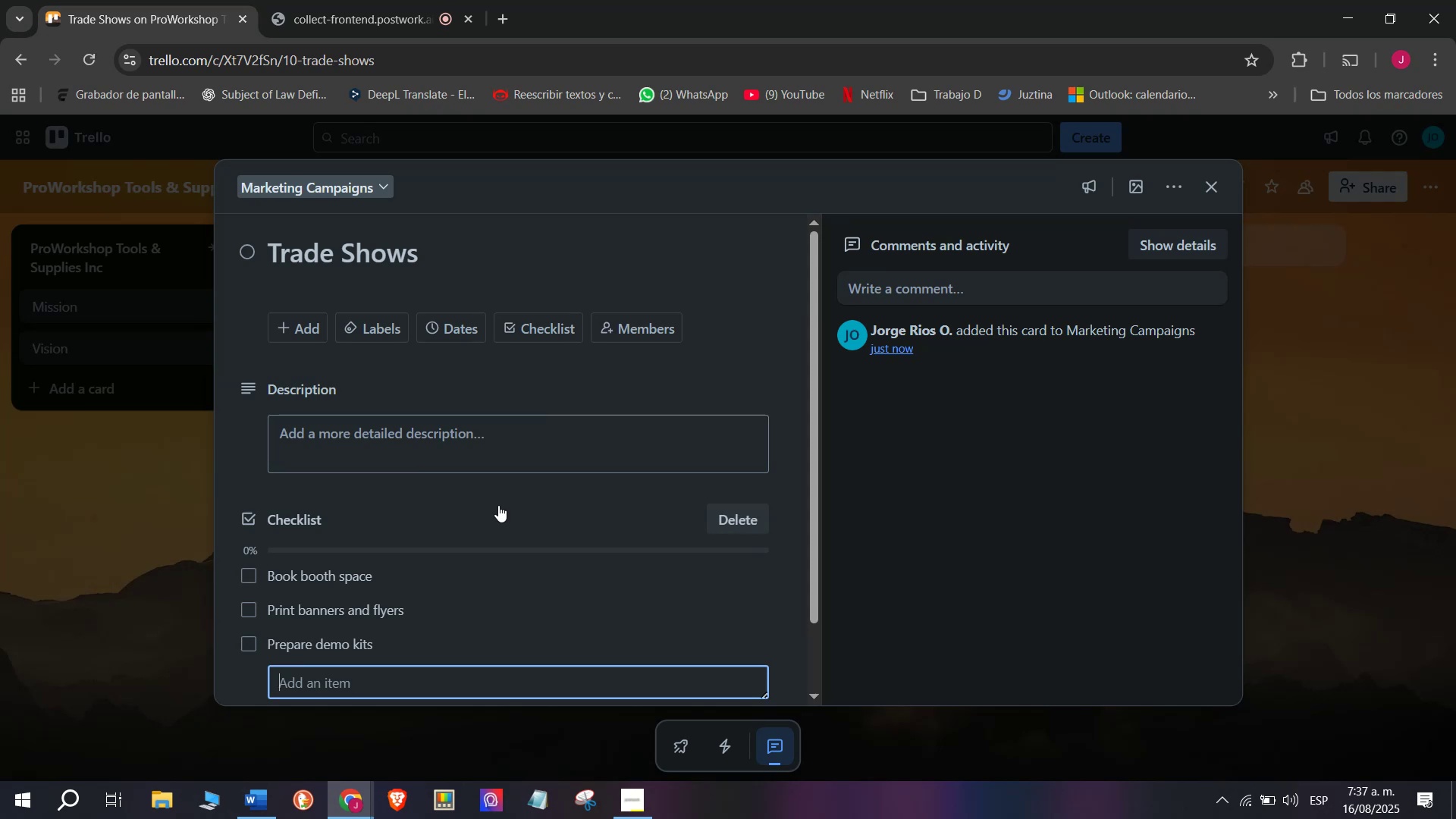 
type(Train sales staff)
 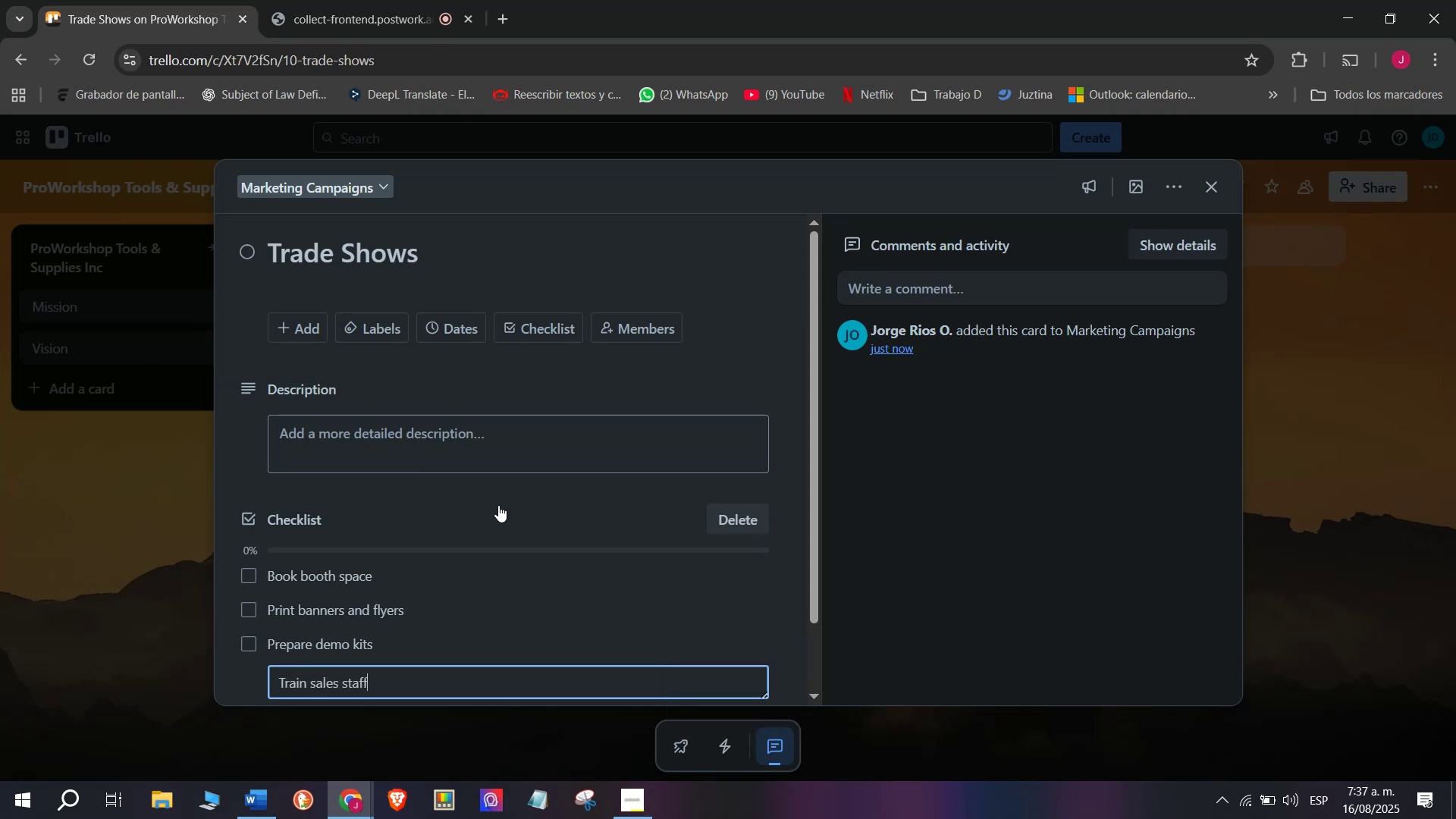 
key(Enter)
 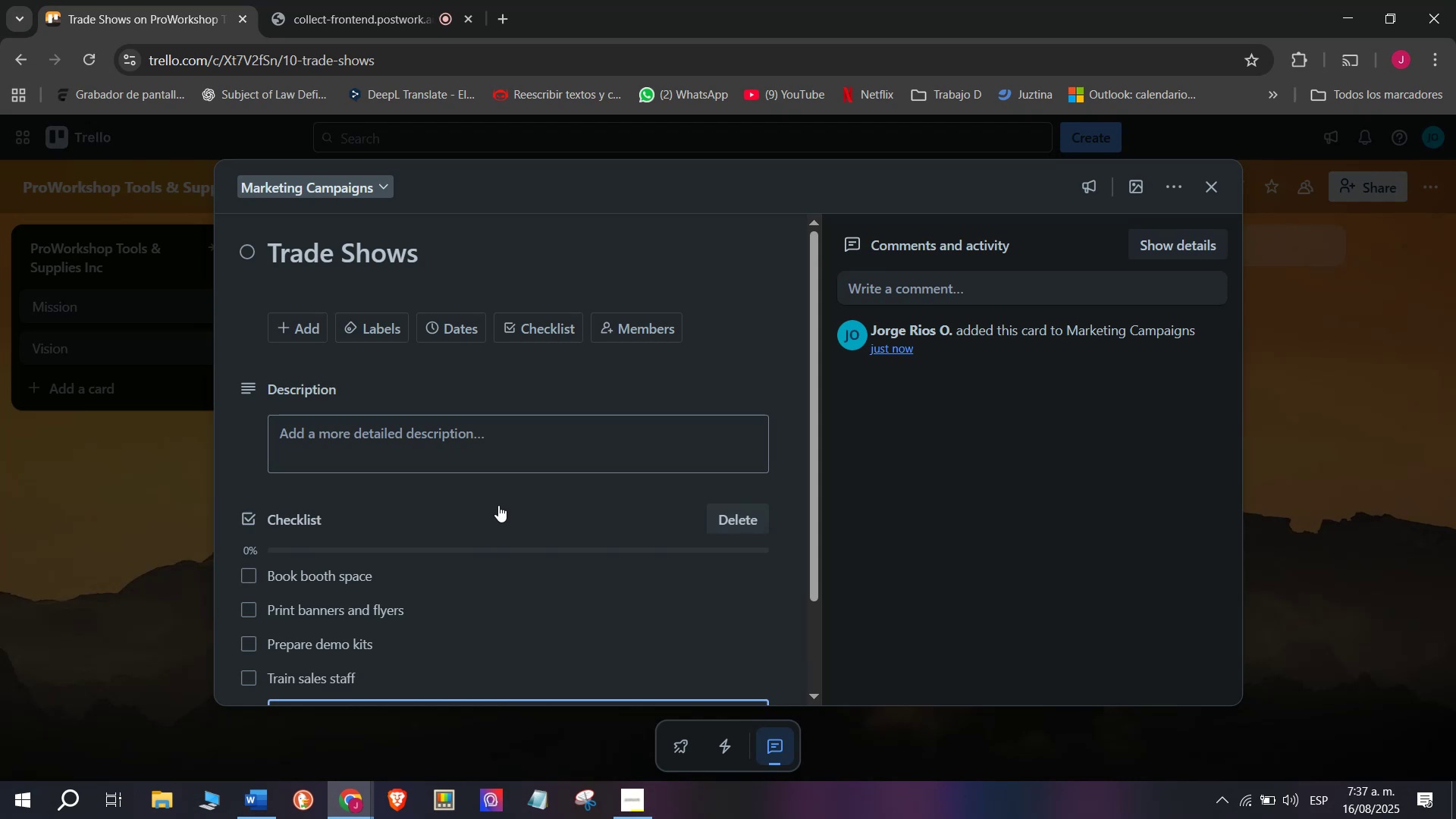 
type(Organice)
 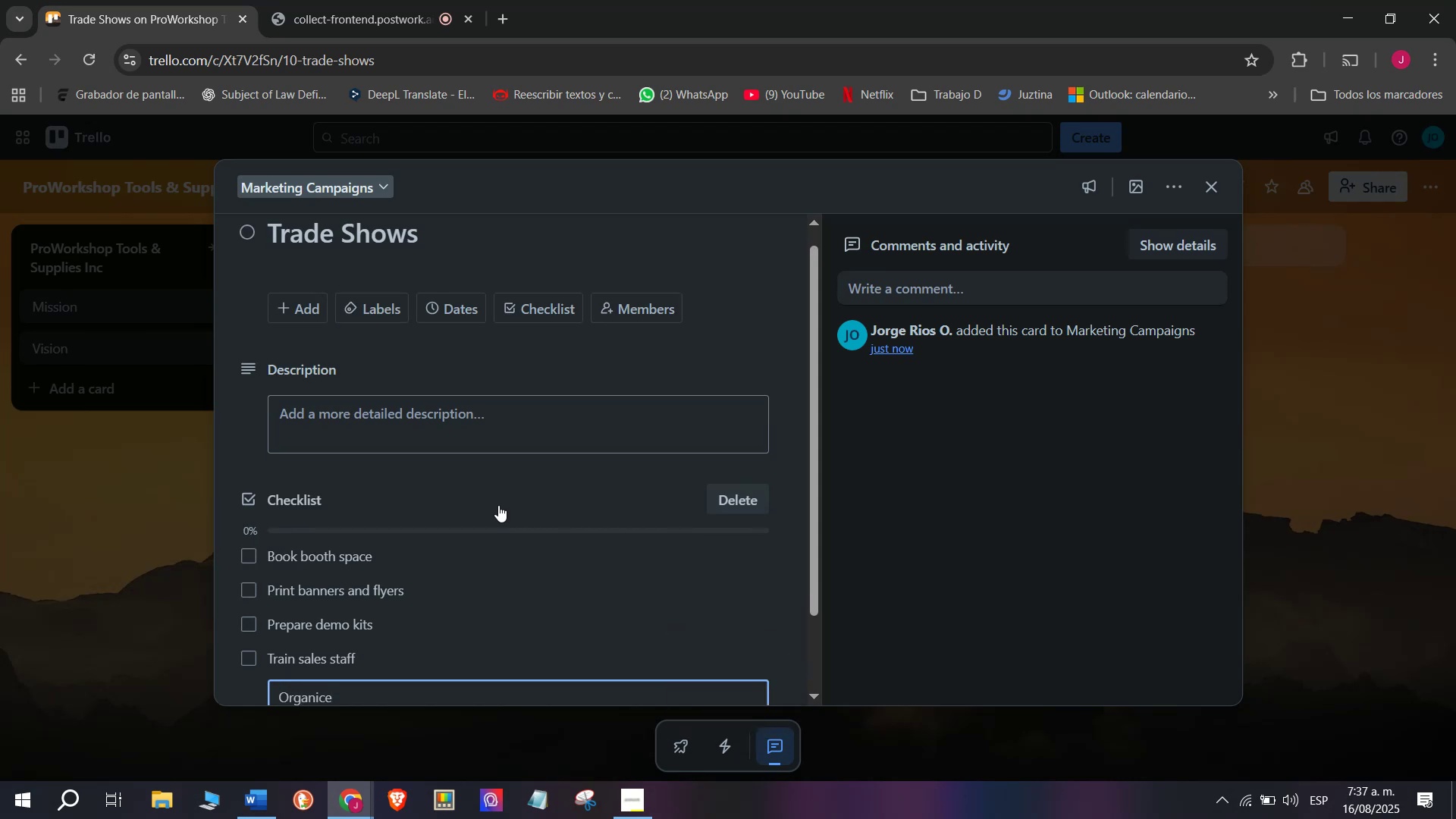 
key(Backspace)
key(Backspace)
type(ze transport)
 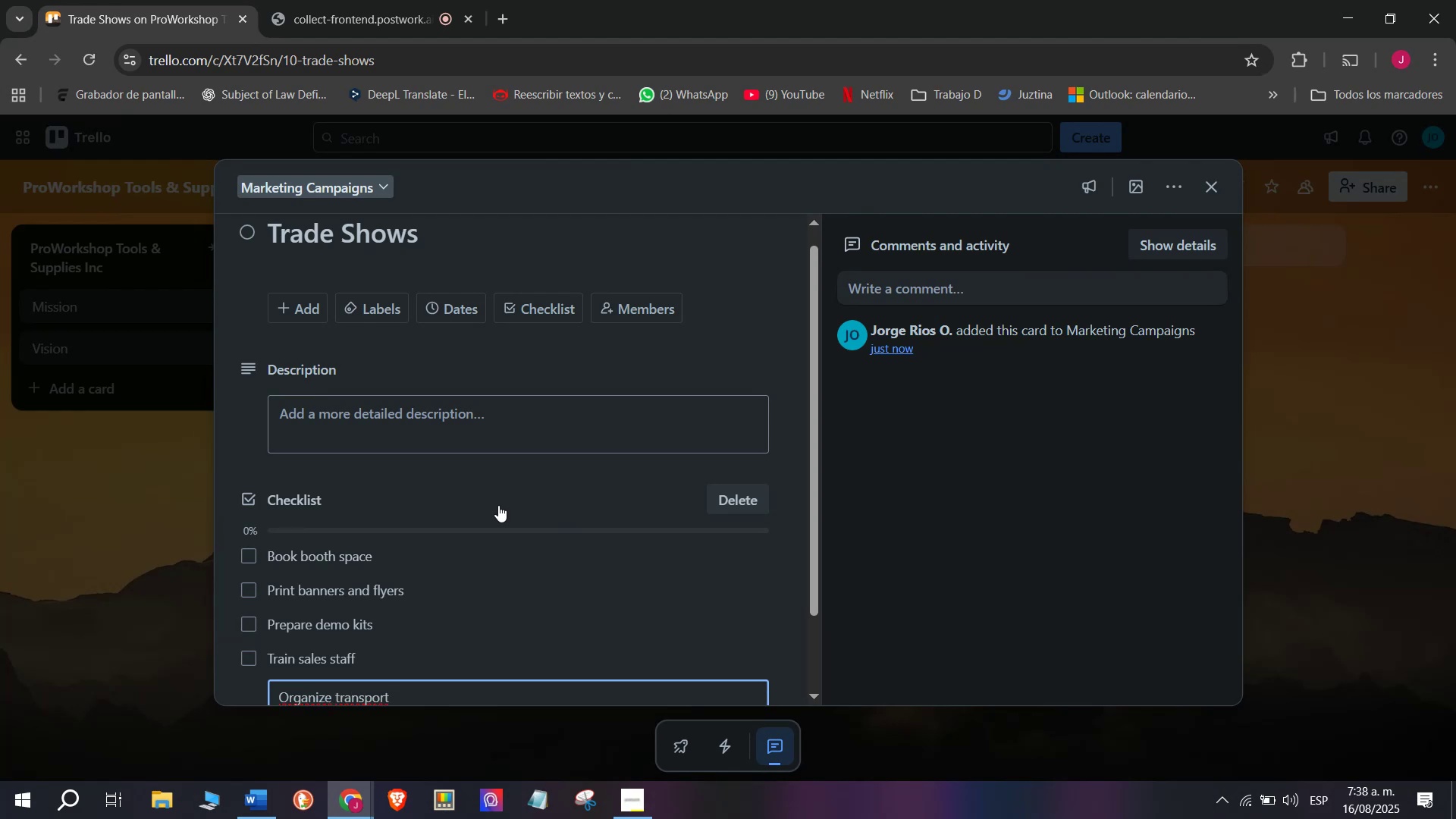 
key(Enter)
 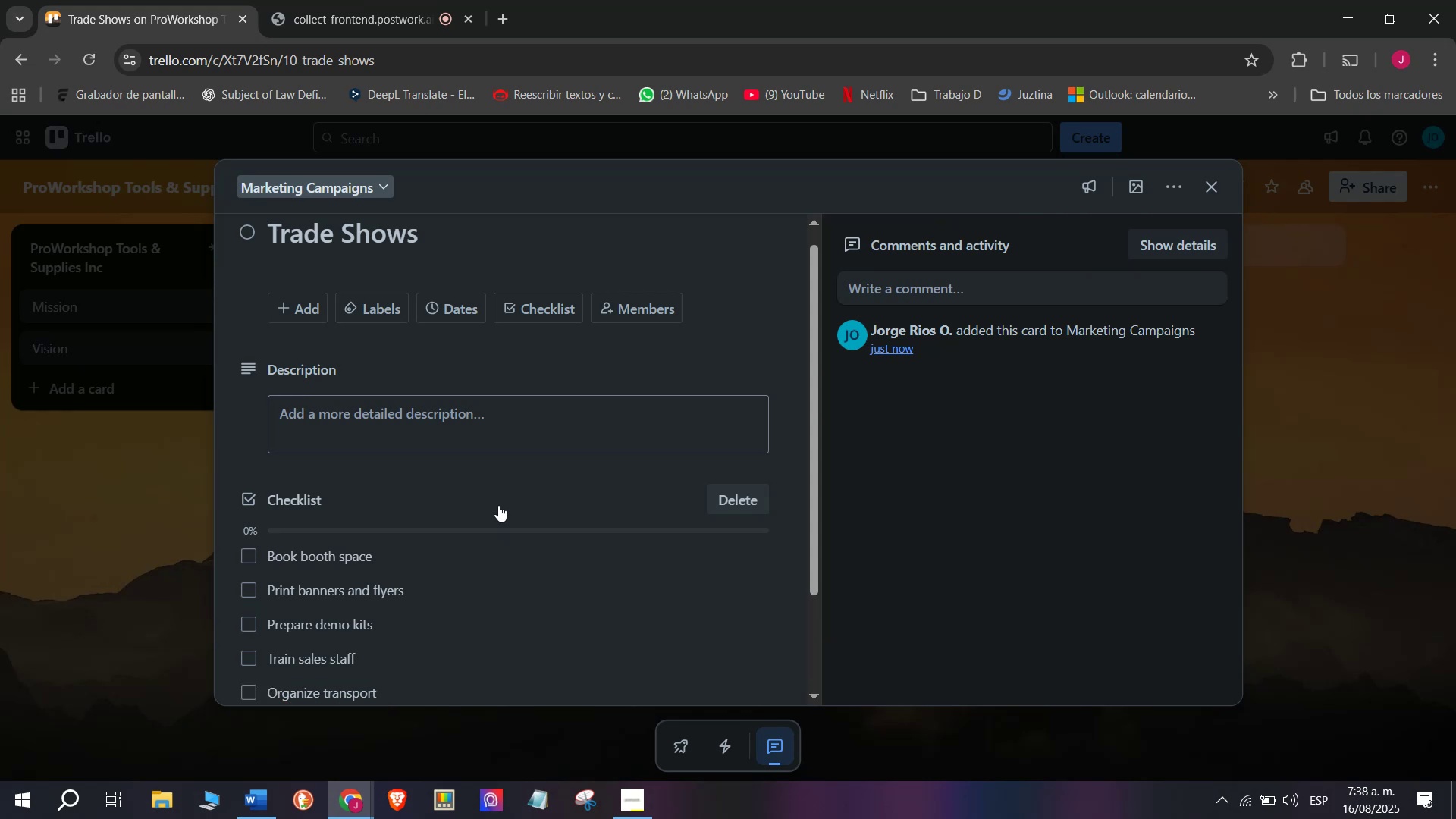 
type(Collection)
key(Backspace)
key(Backspace)
key(Backspace)
type( businees)
key(Backspace)
key(Backspace)
type(ss leads)
 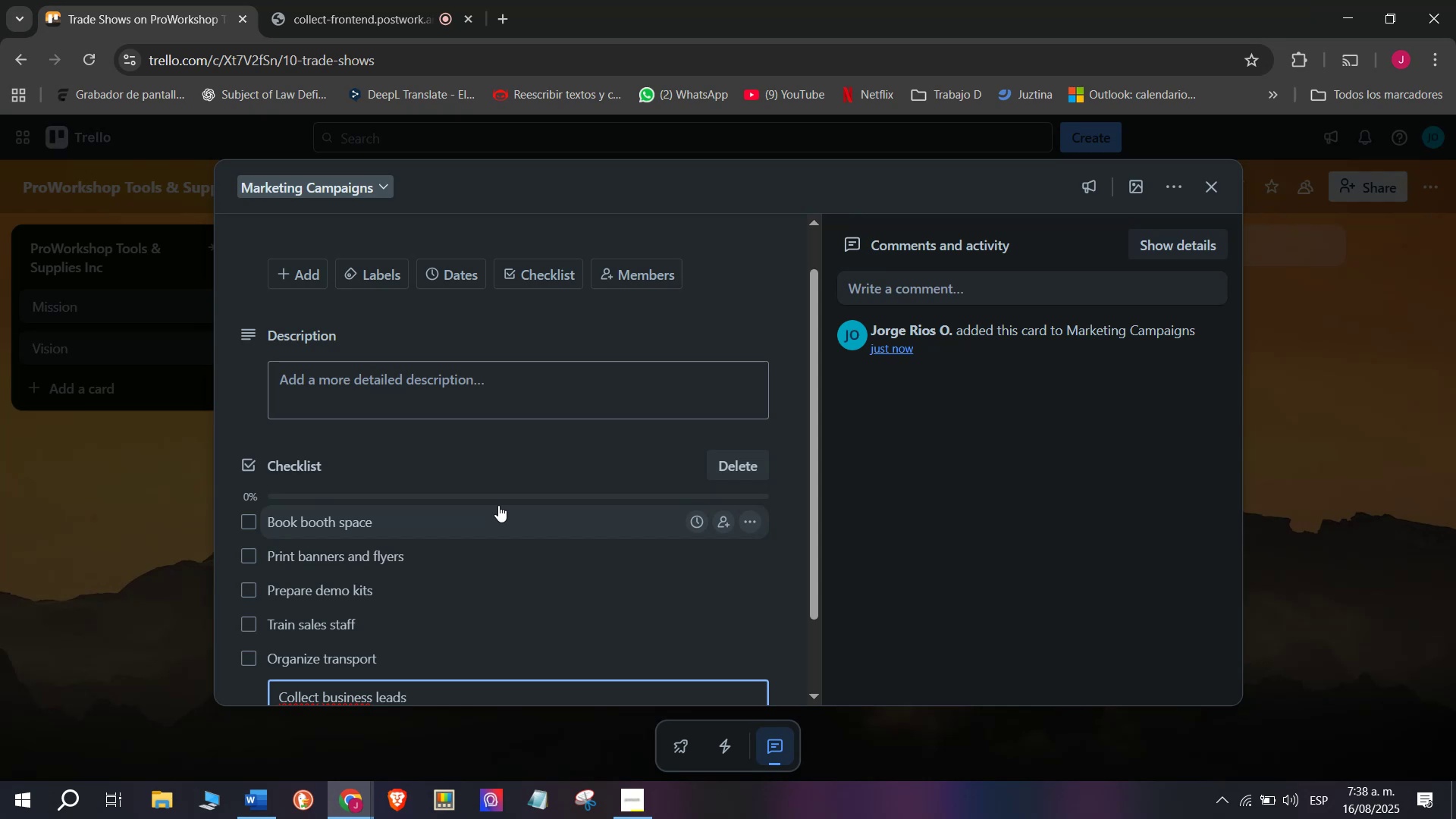 
key(Enter)
 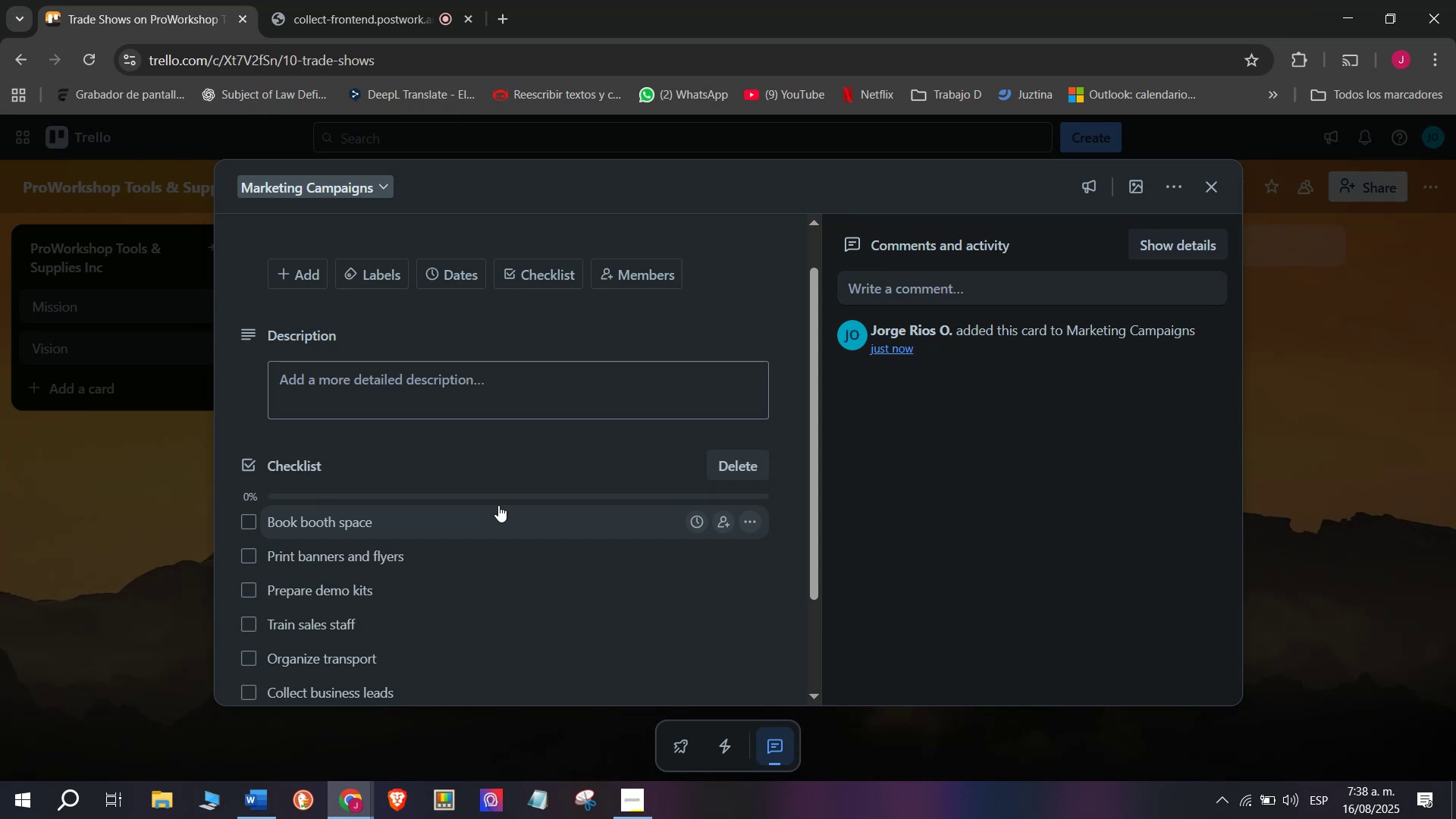 
scroll: coordinate [447, 526], scroll_direction: down, amount: 3.0
 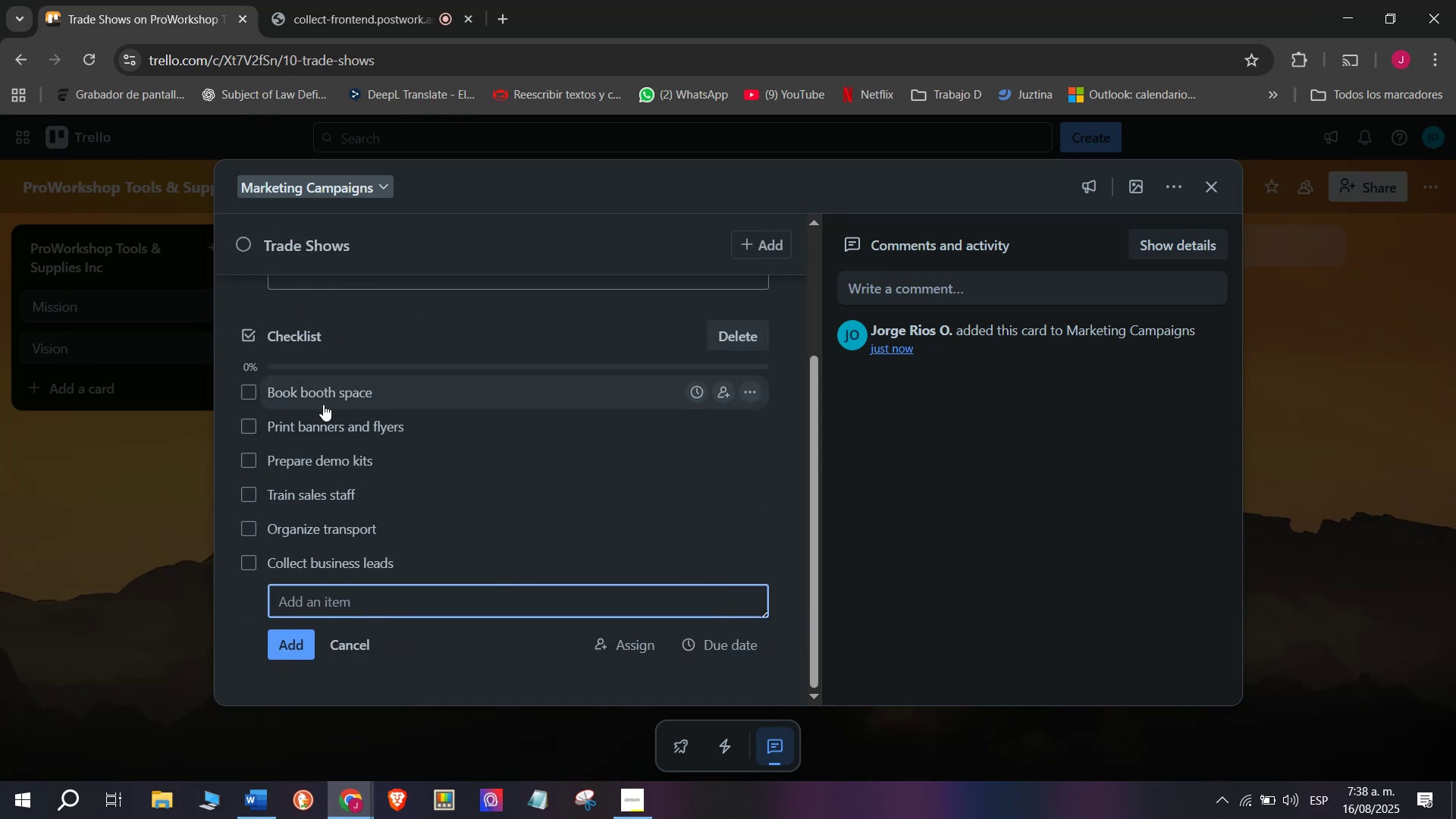 
scroll: coordinate [422, 452], scroll_direction: up, amount: 4.0
 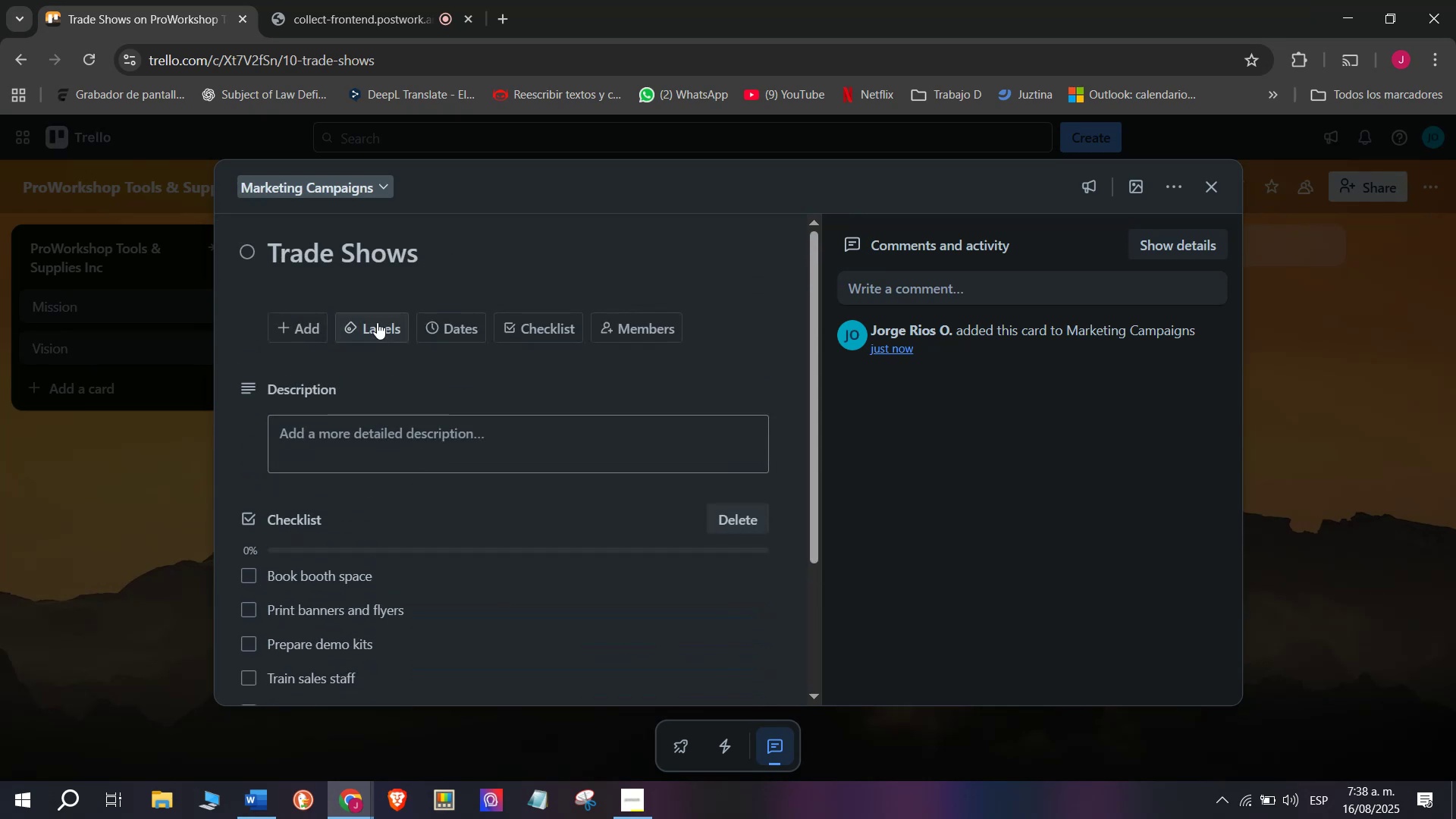 
left_click([377, 320])
 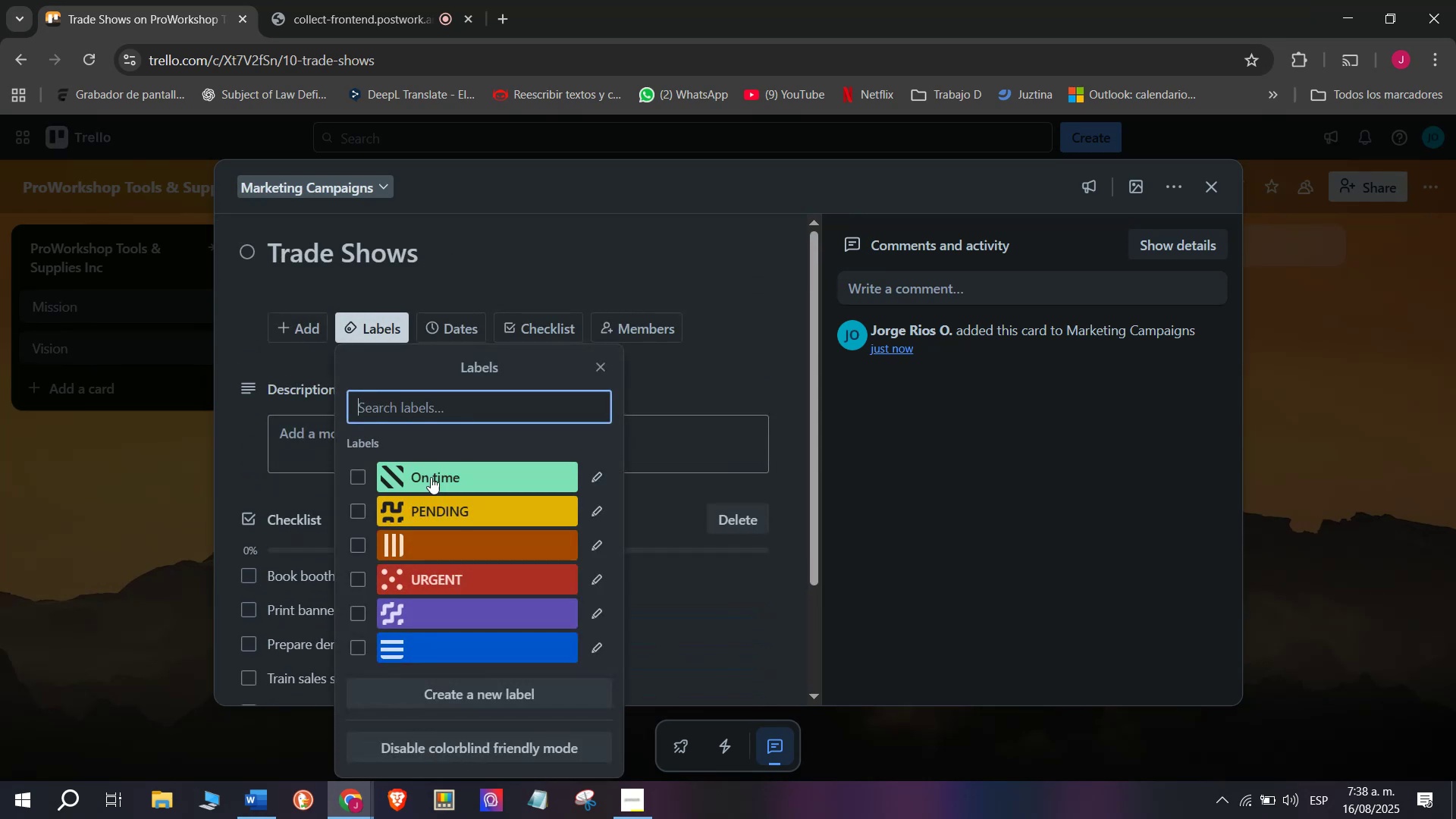 
mouse_move([459, 495])
 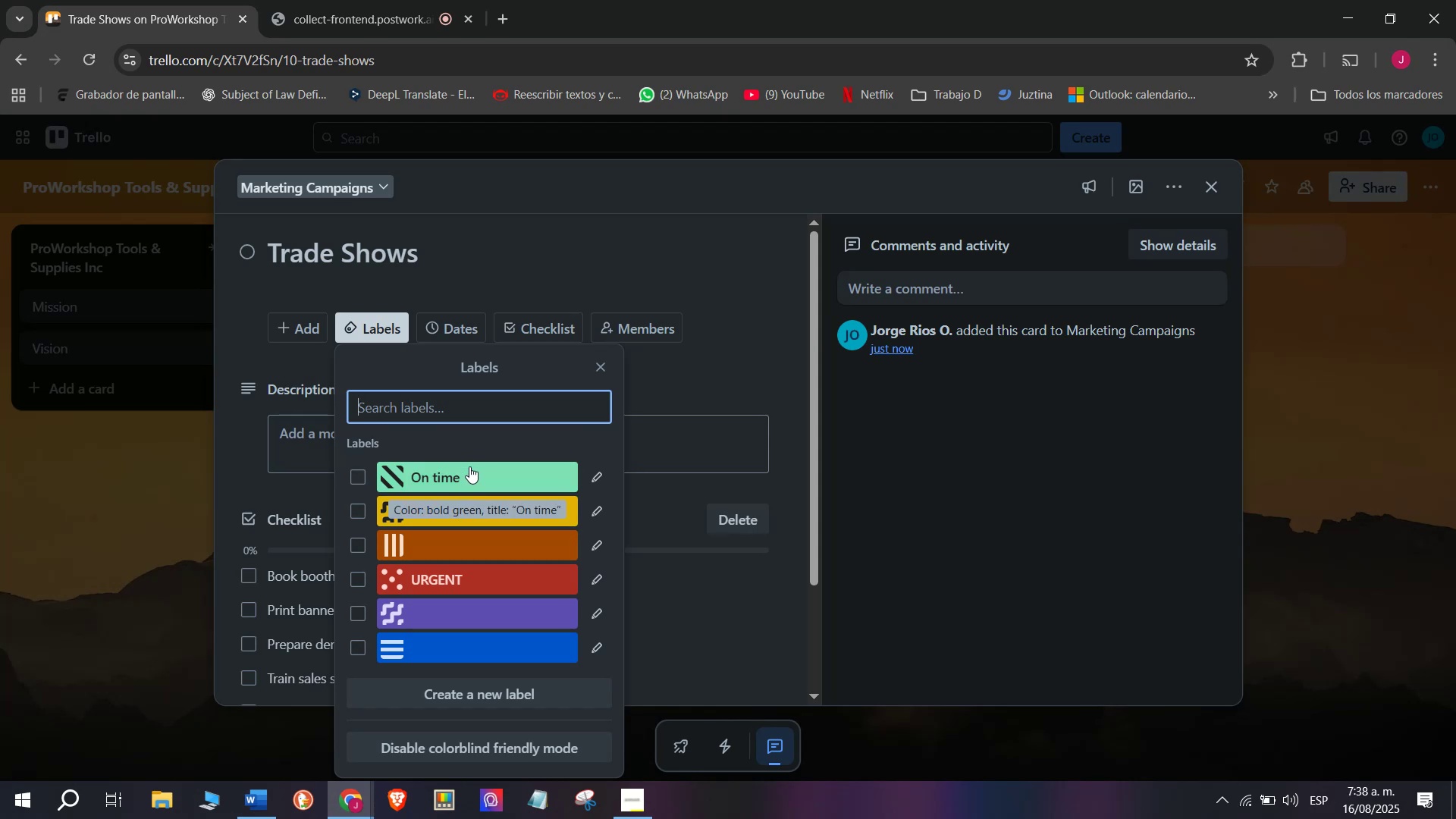 
left_click([471, 467])
 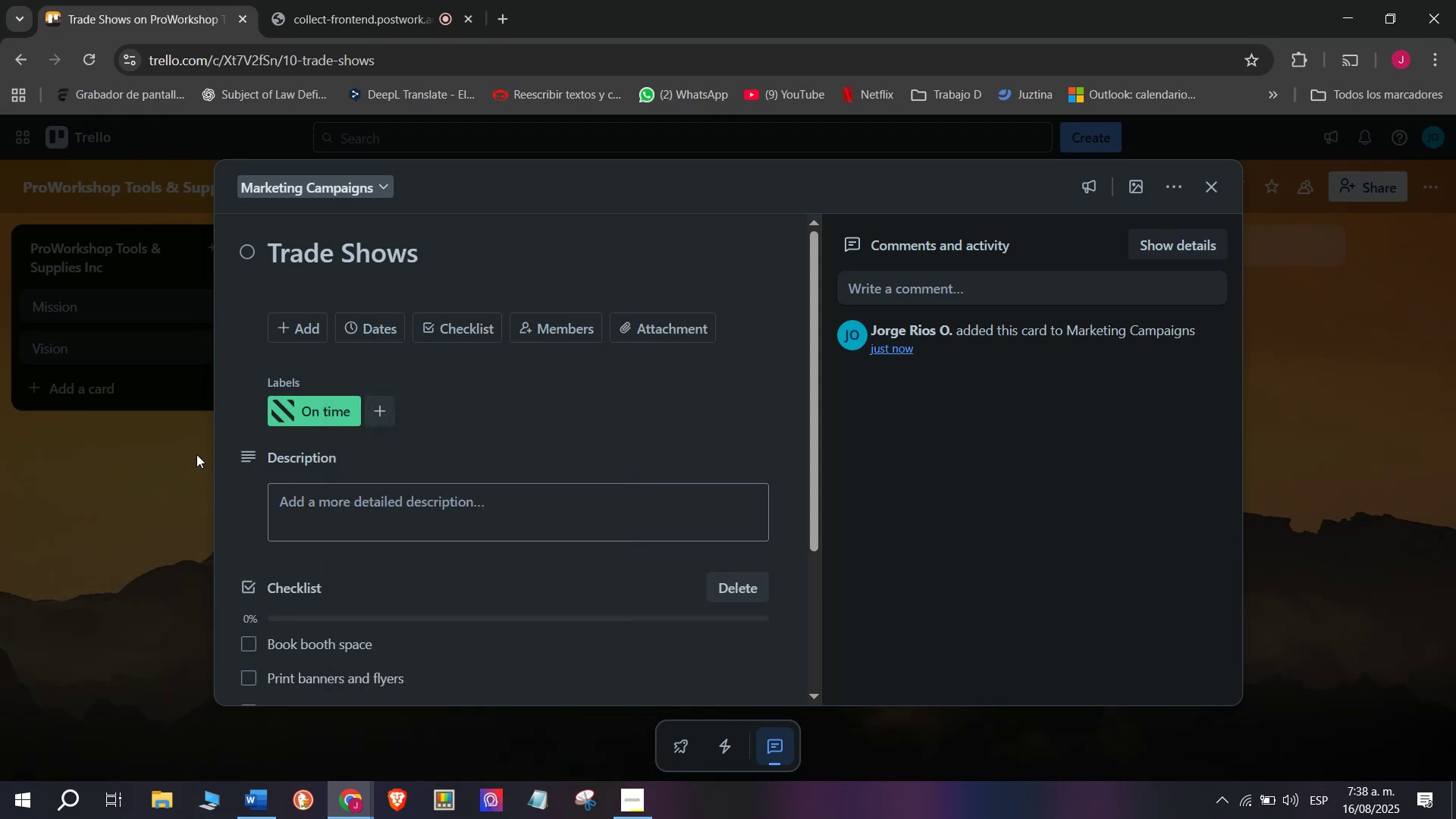 
double_click([145, 534])
 